 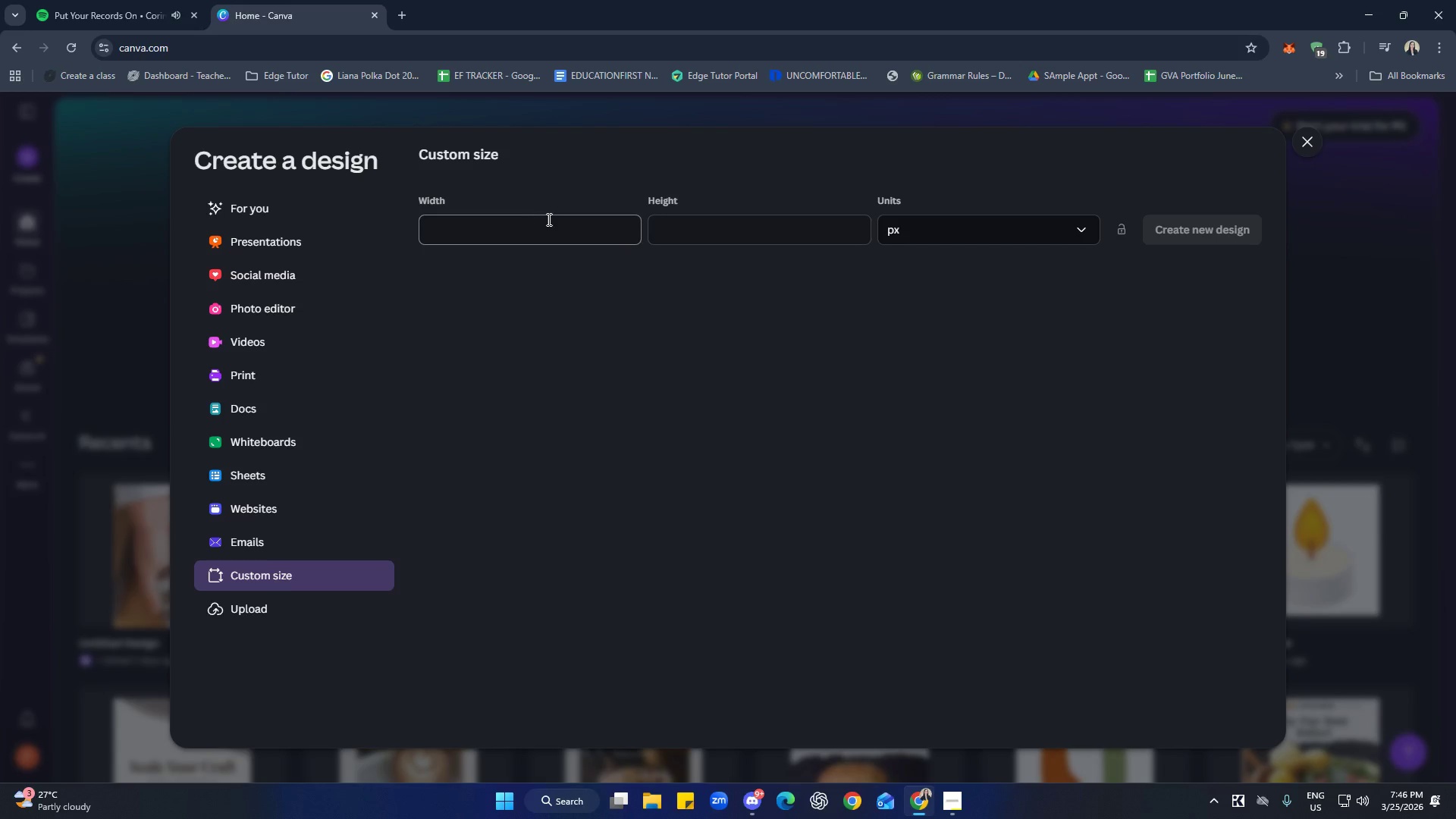 
type(600)
 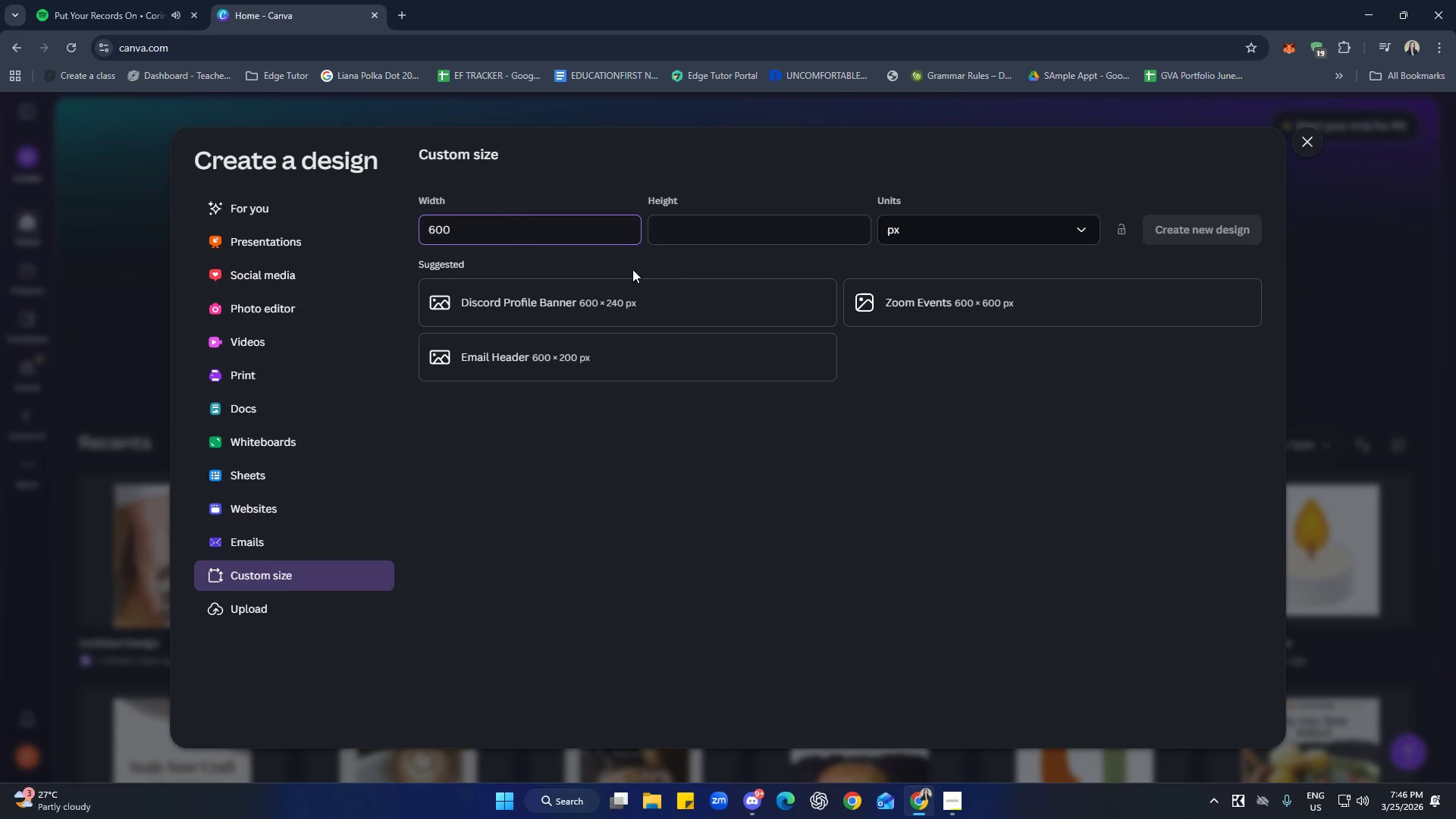 
left_click([745, 243])
 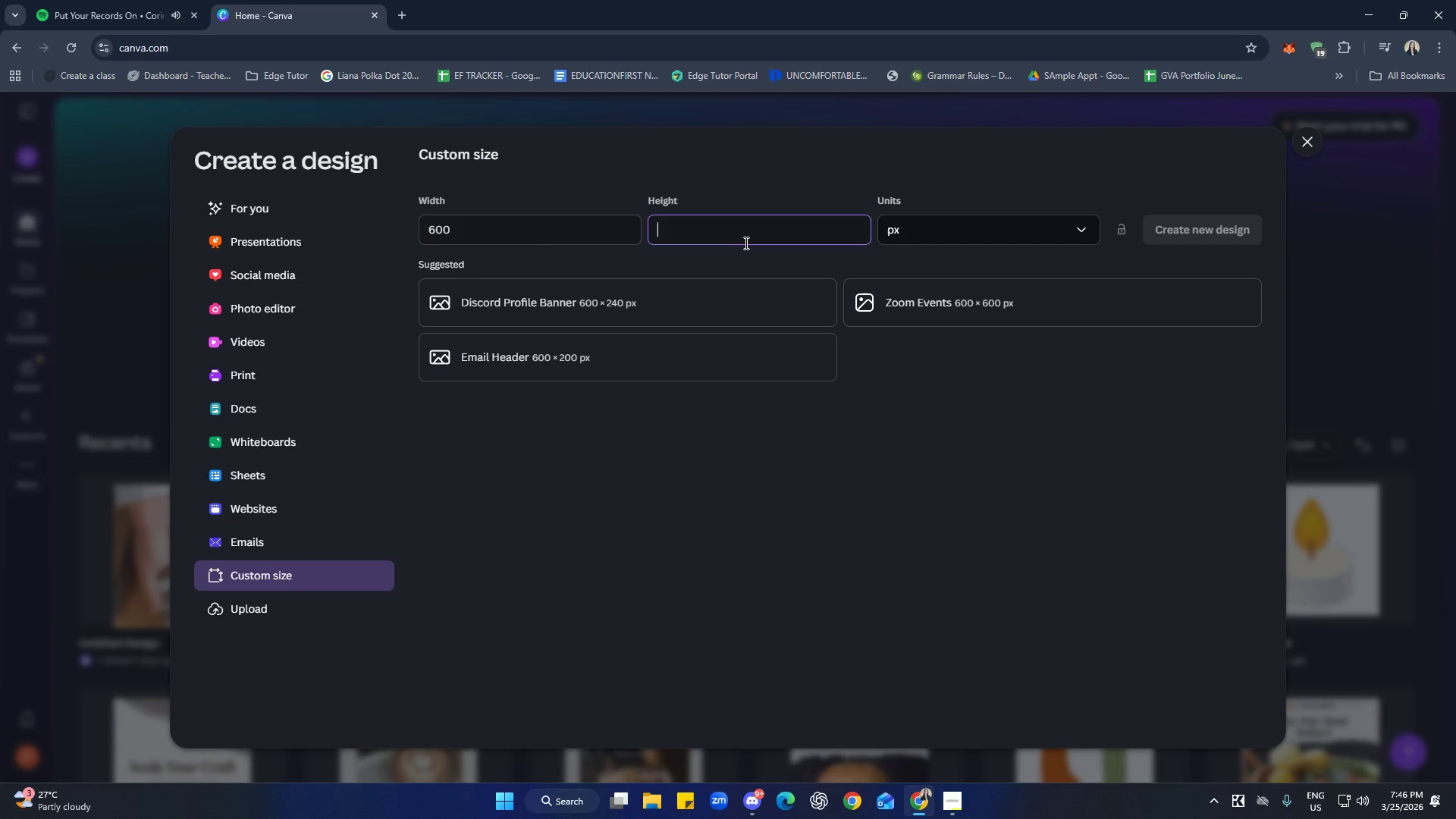 
type(1200)
 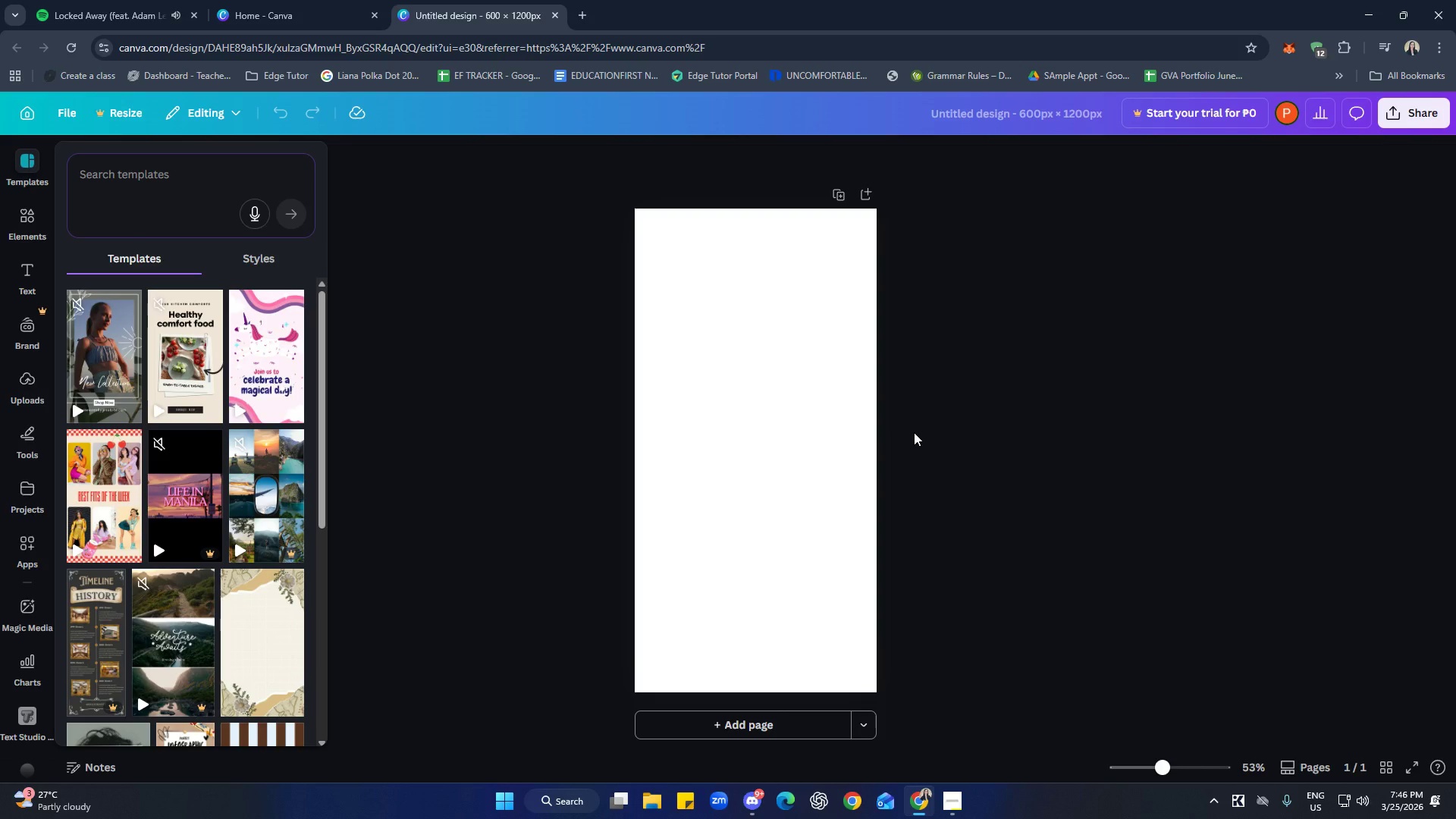 
wait(13.22)
 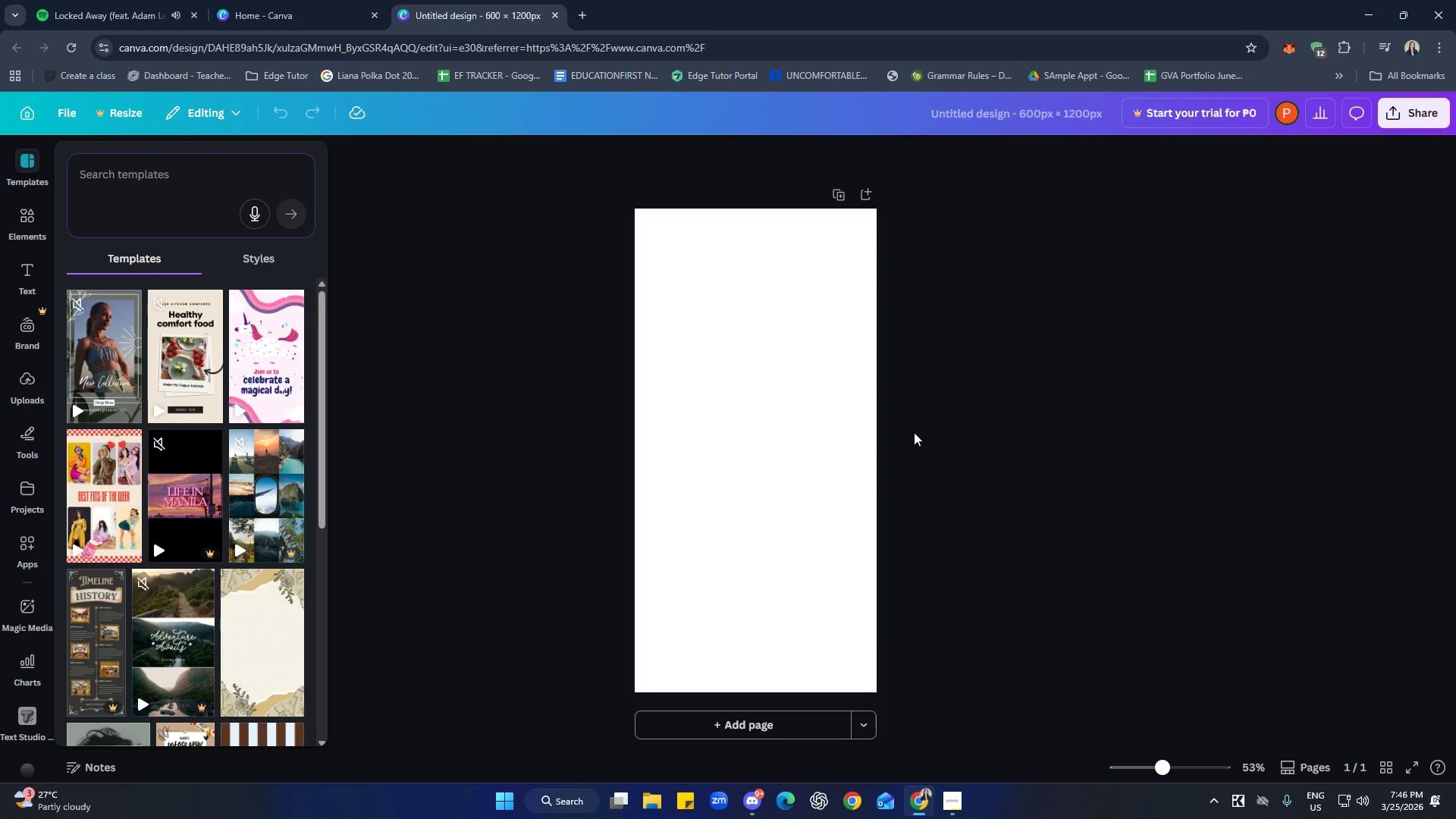 
double_click([789, 388])
 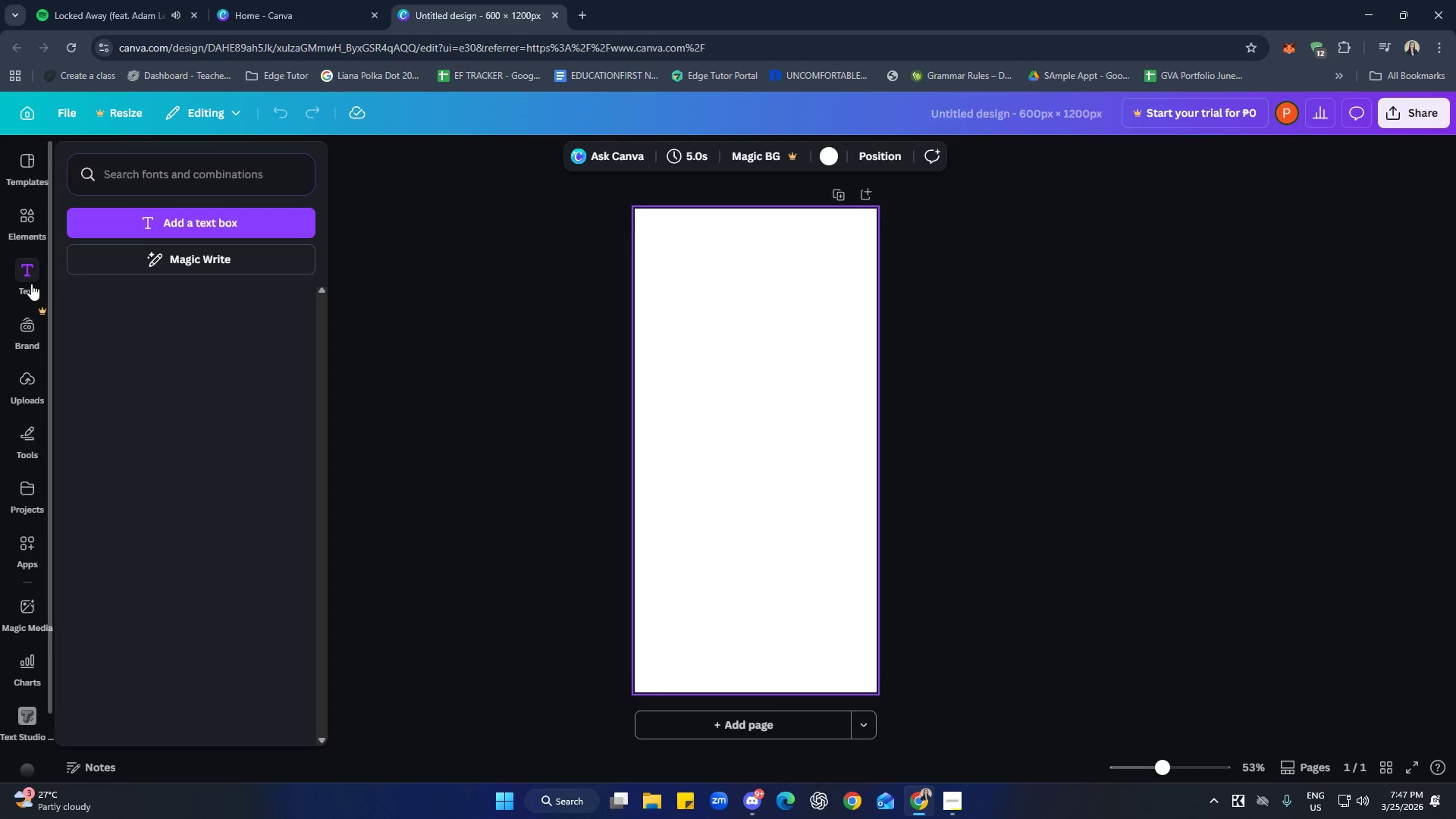 
left_click([27, 217])
 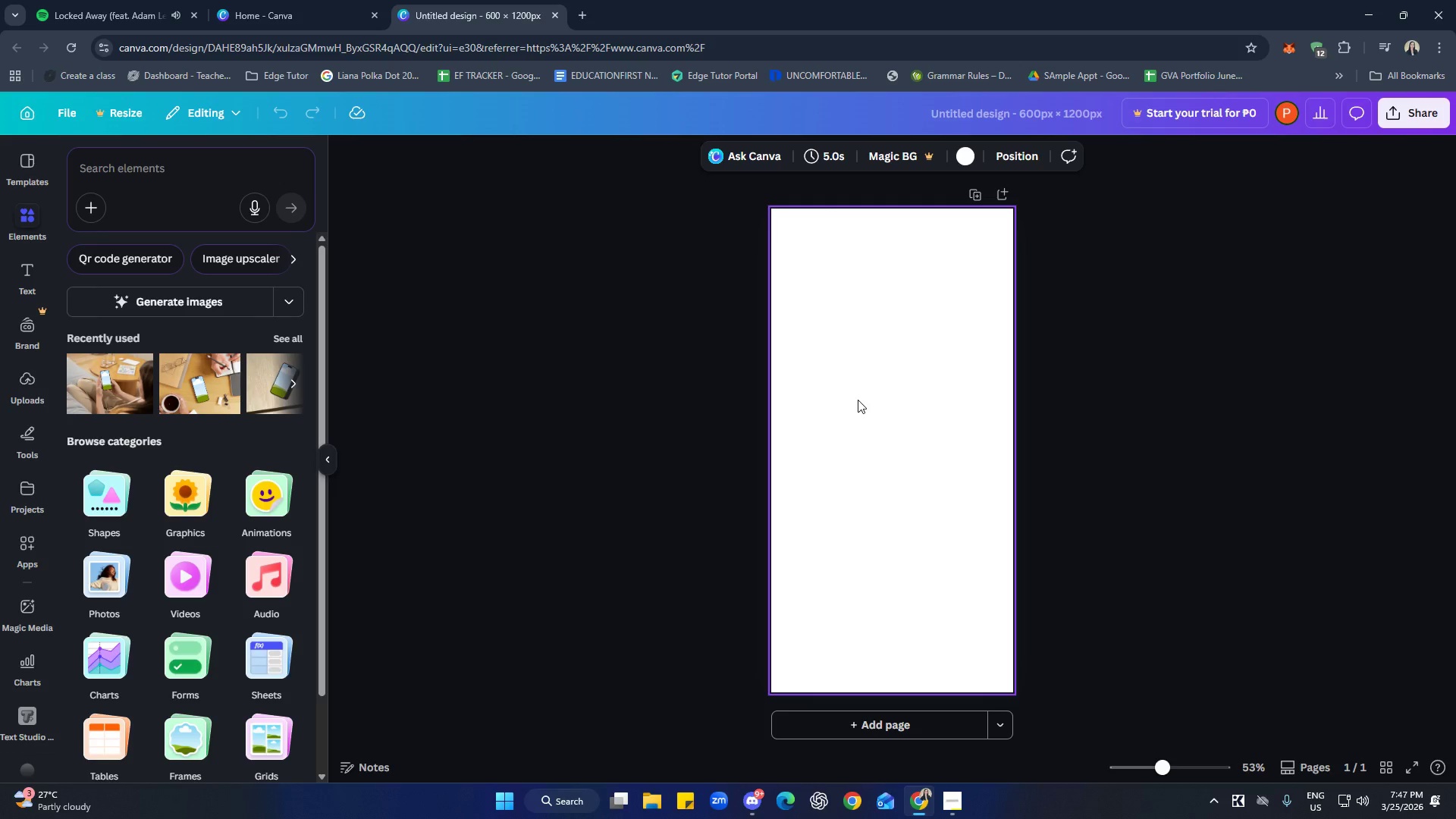 
wait(18.2)
 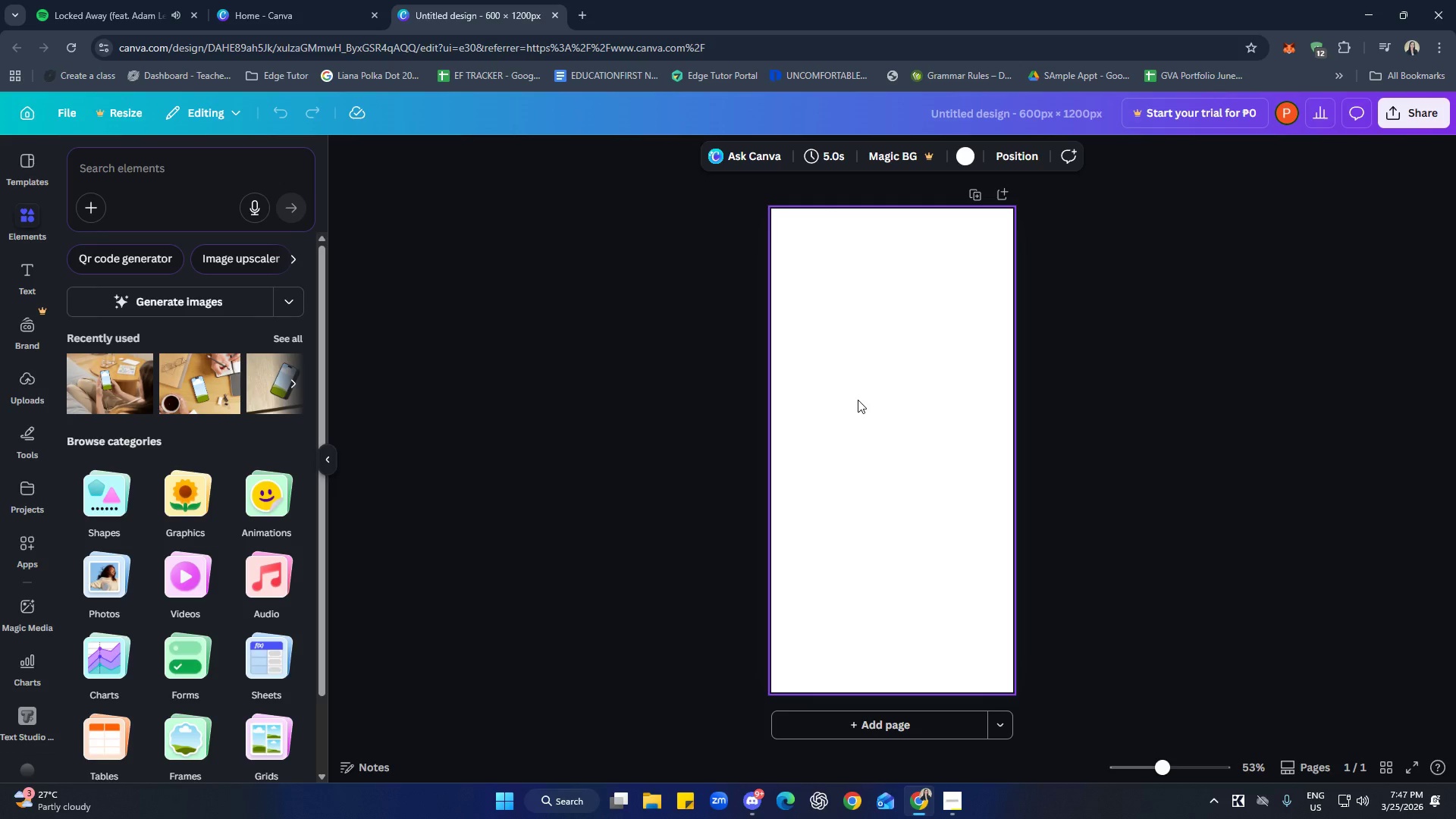 
left_click_drag(start_coordinate=[802, 227], to_coordinate=[804, 222])
 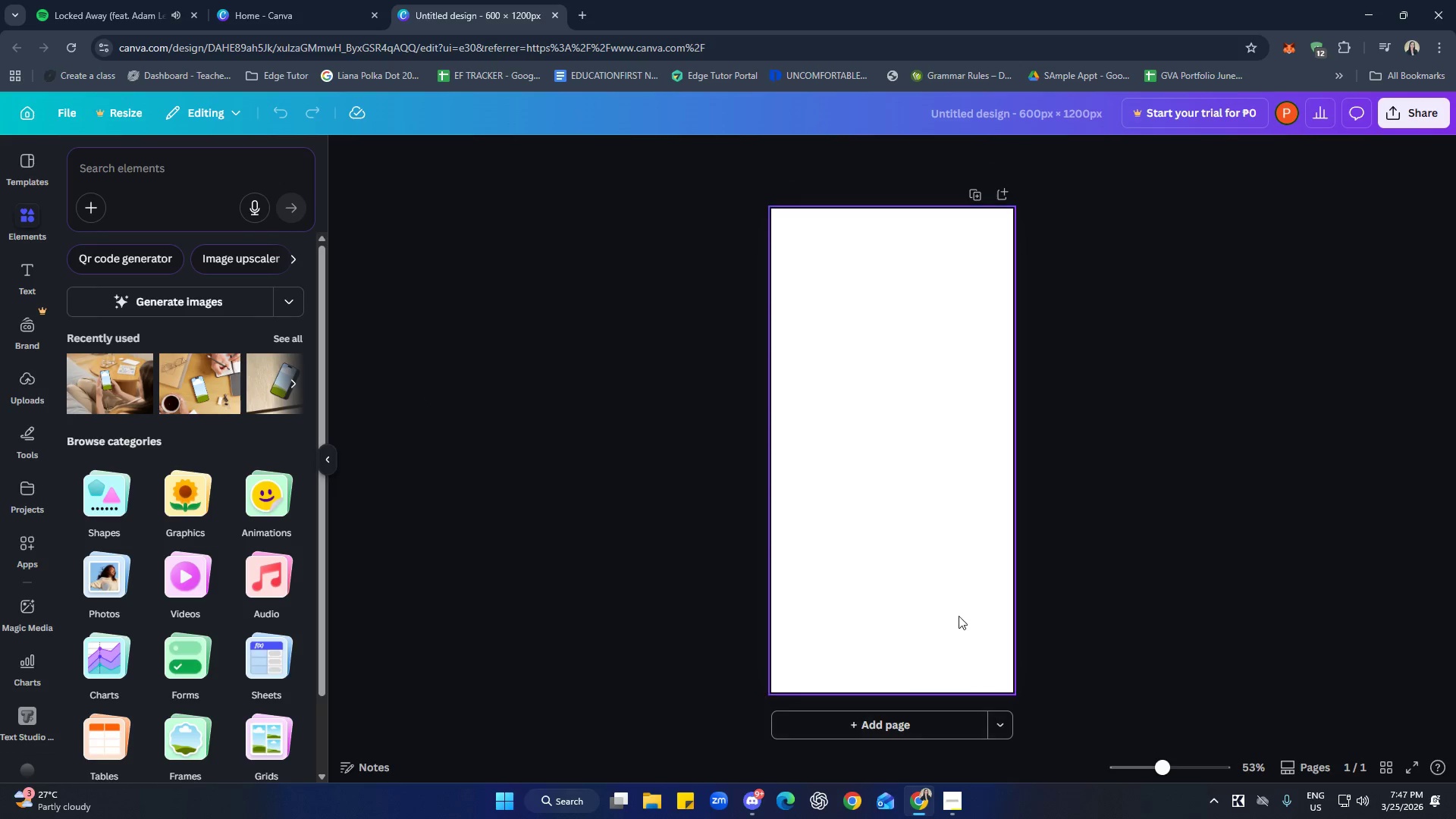 
left_click_drag(start_coordinate=[847, 222], to_coordinate=[843, 221])
 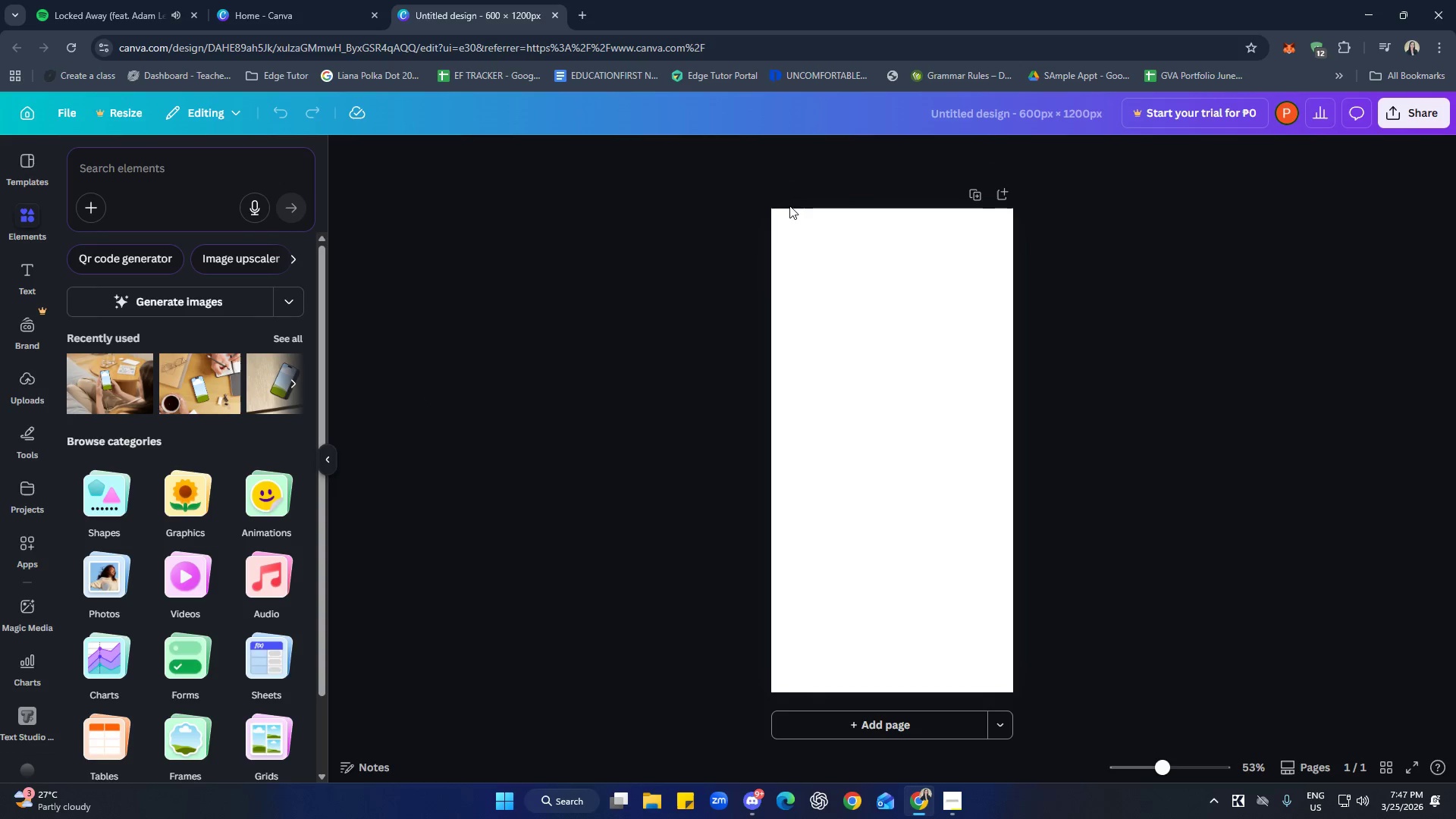 
double_click([789, 206])
 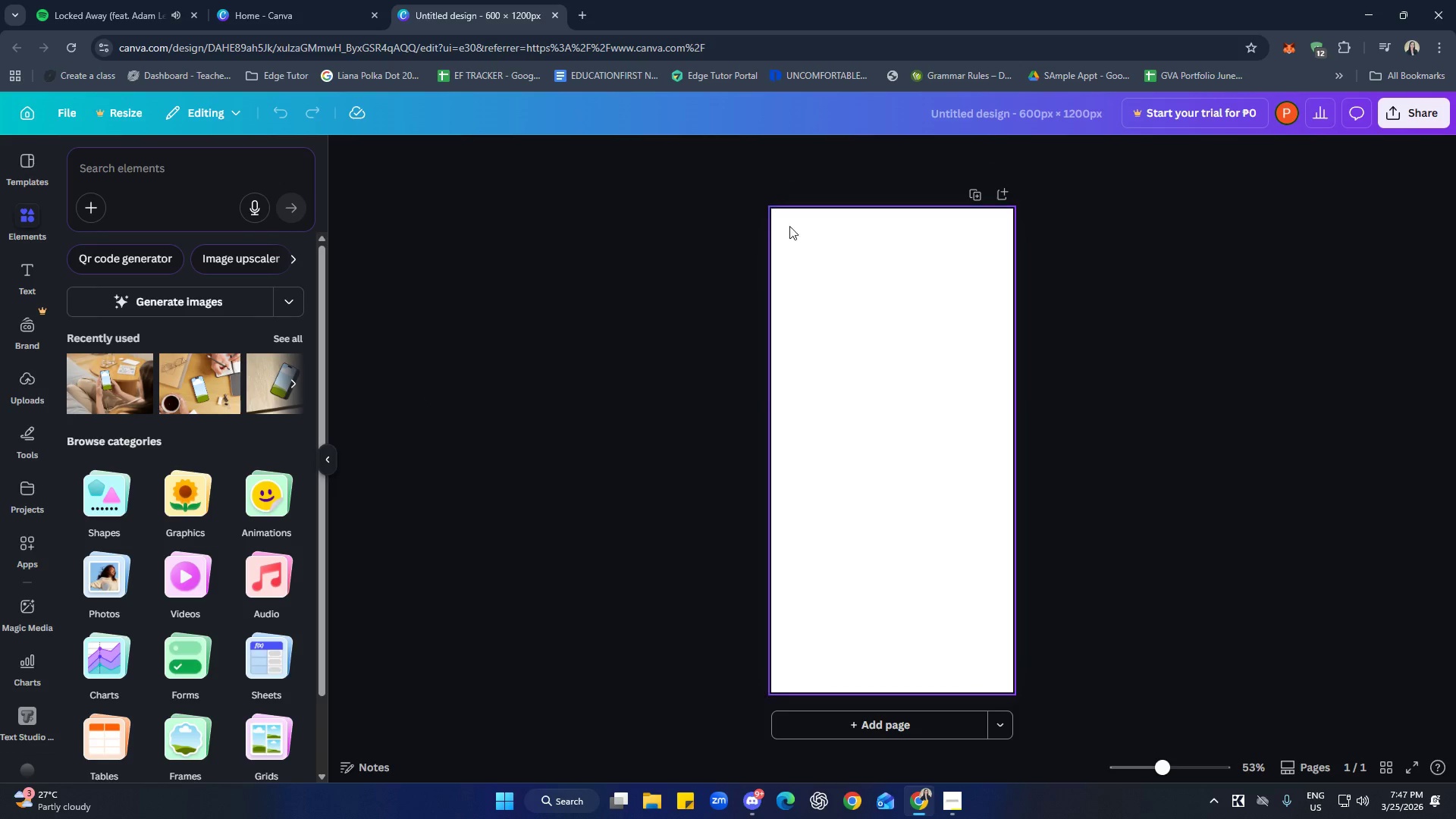 
triple_click([811, 257])
 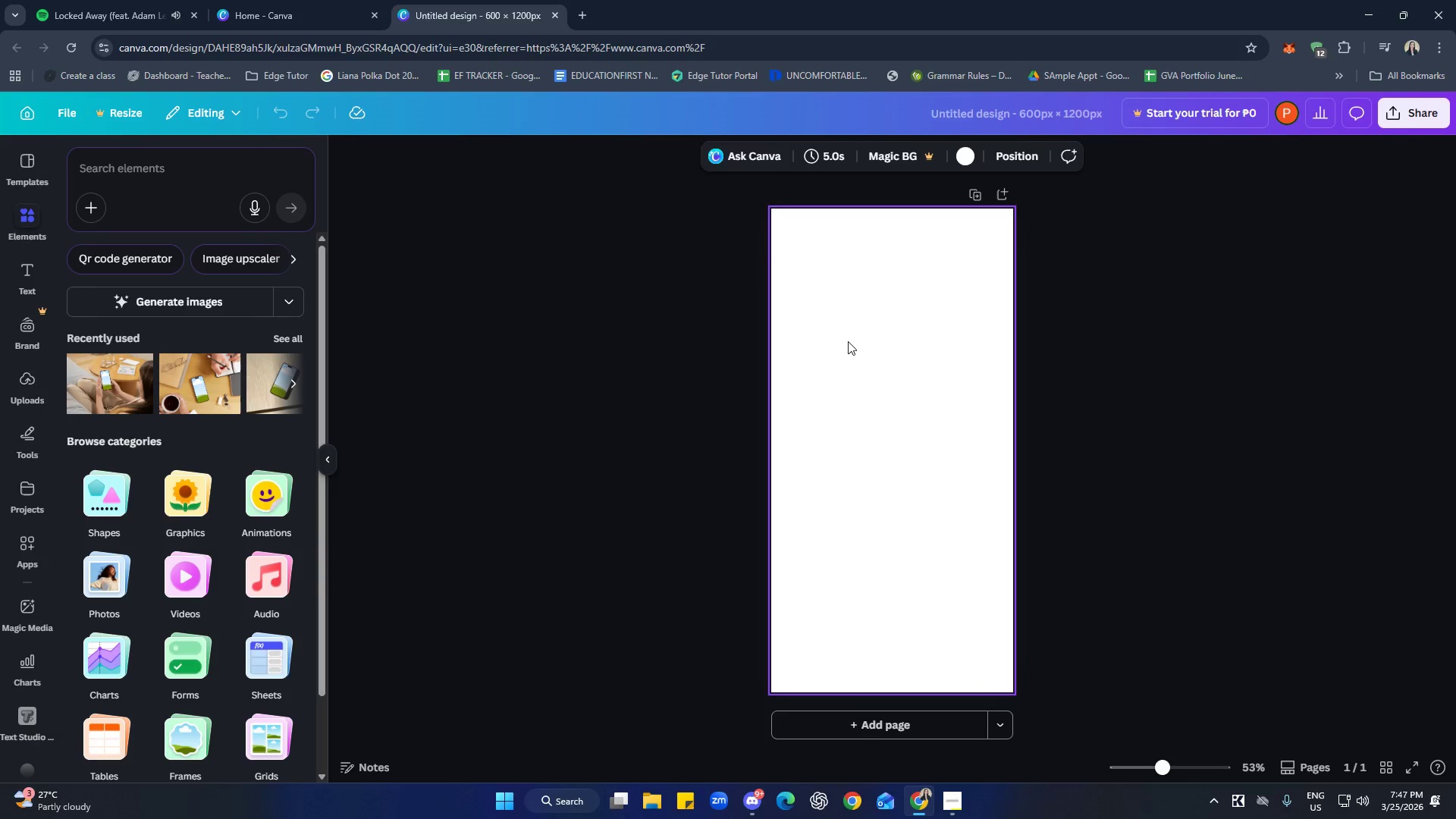 
scroll: coordinate [853, 369], scroll_direction: up, amount: 2.0
 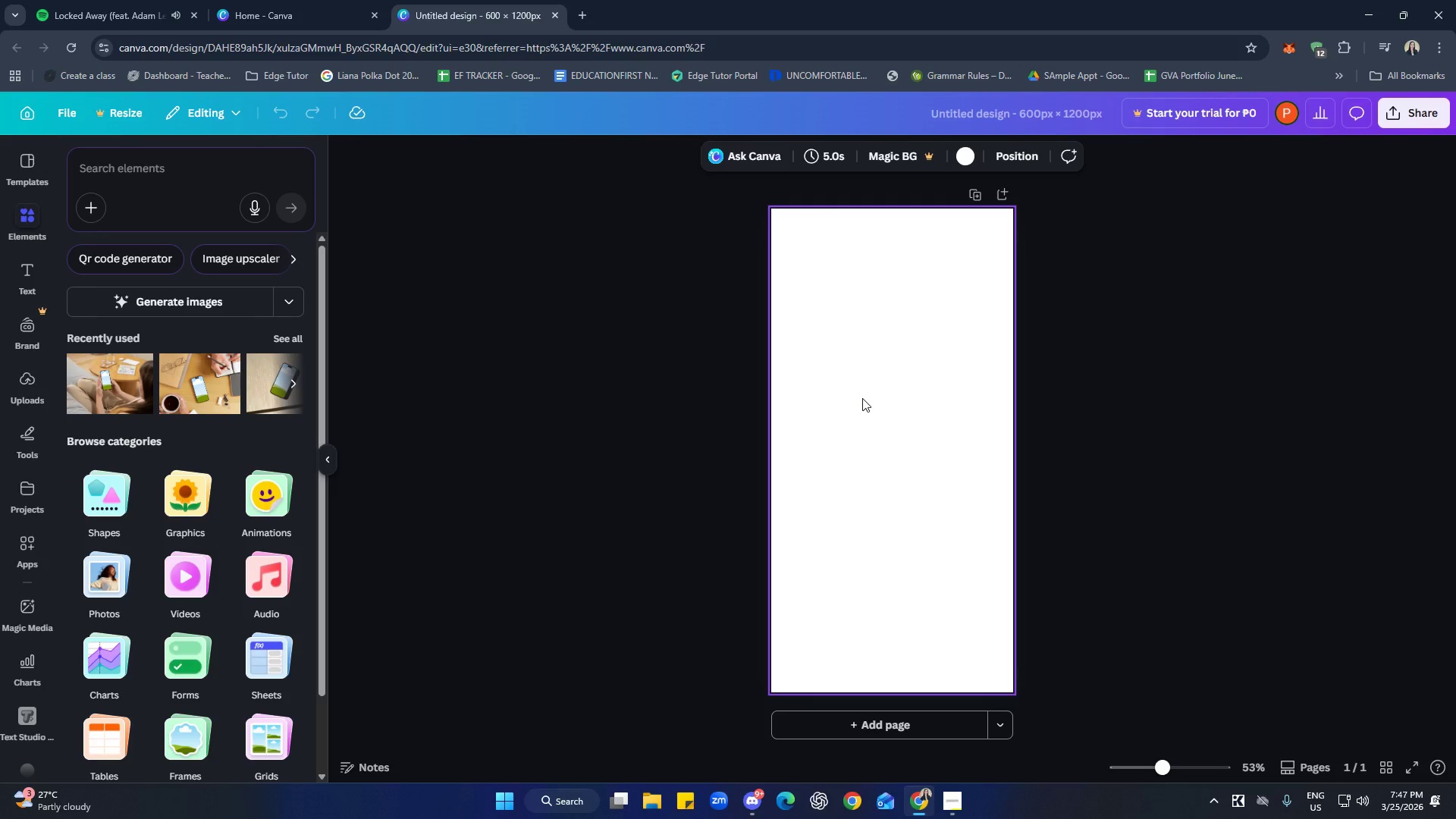 
wait(34.05)
 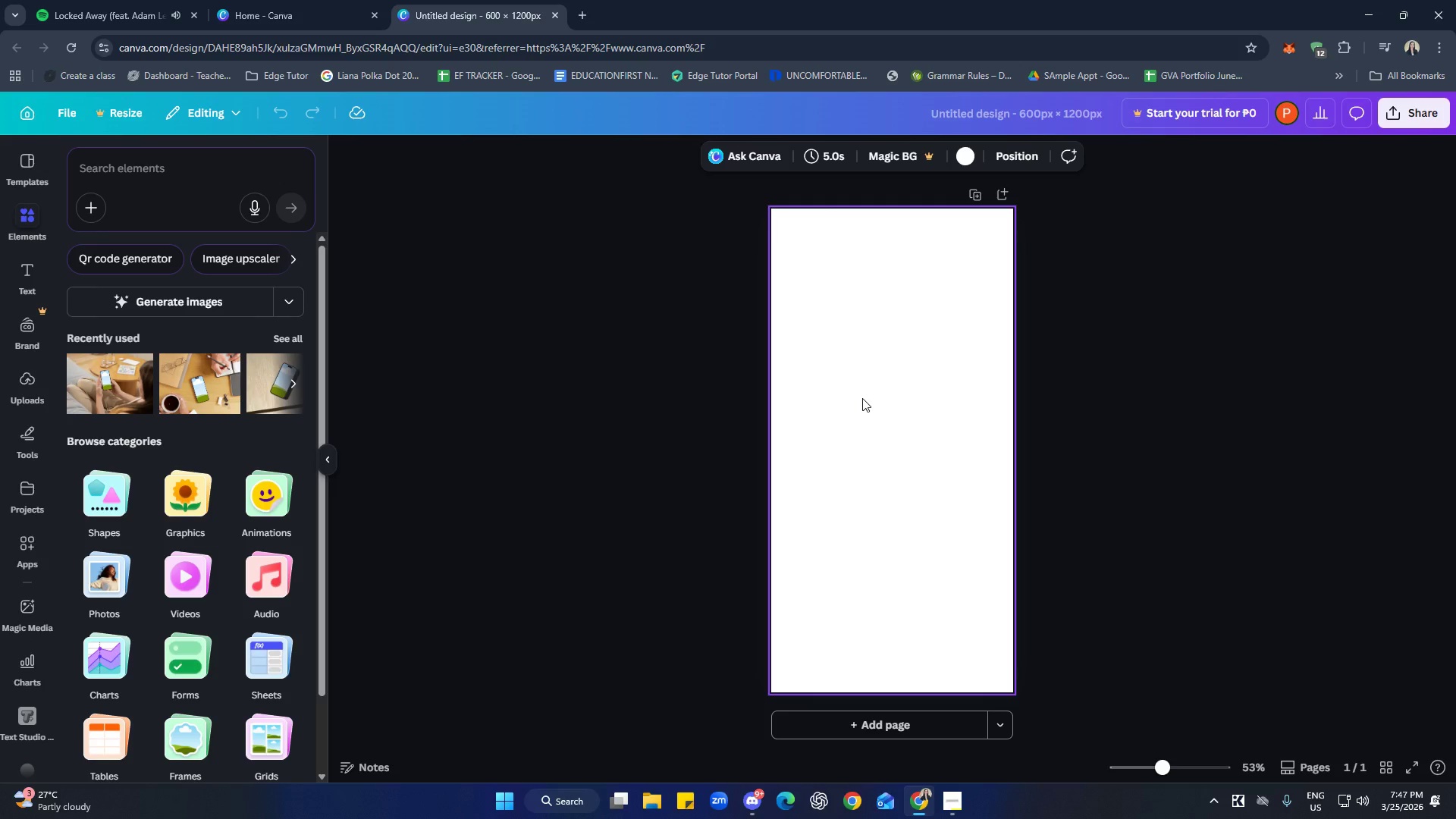 
left_click([138, 177])
 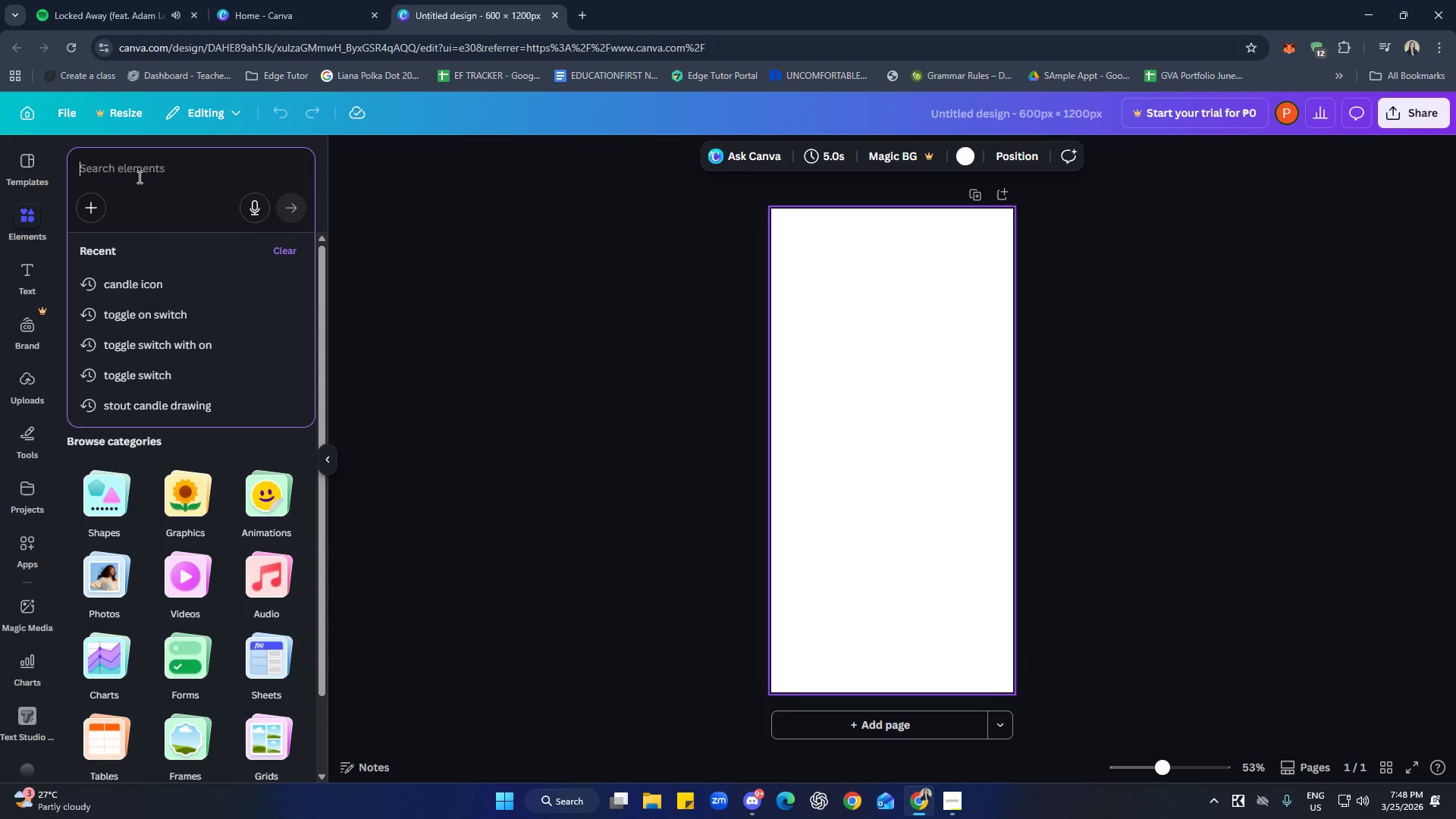 
wait(9.25)
 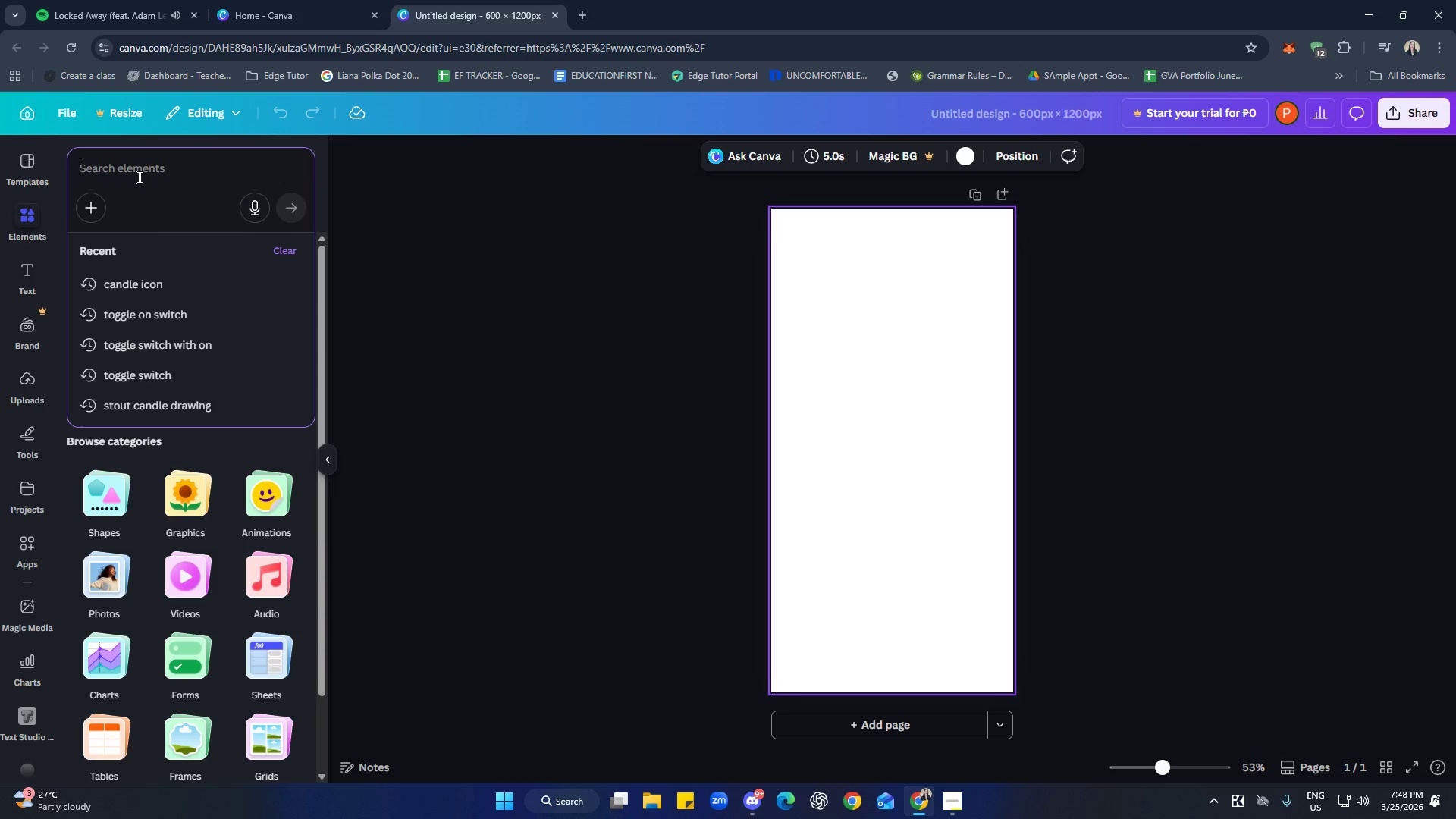 
type(gradua)
key(Backspace)
key(Backspace)
type(ian)
key(Backspace)
key(Backspace)
type(ent)
 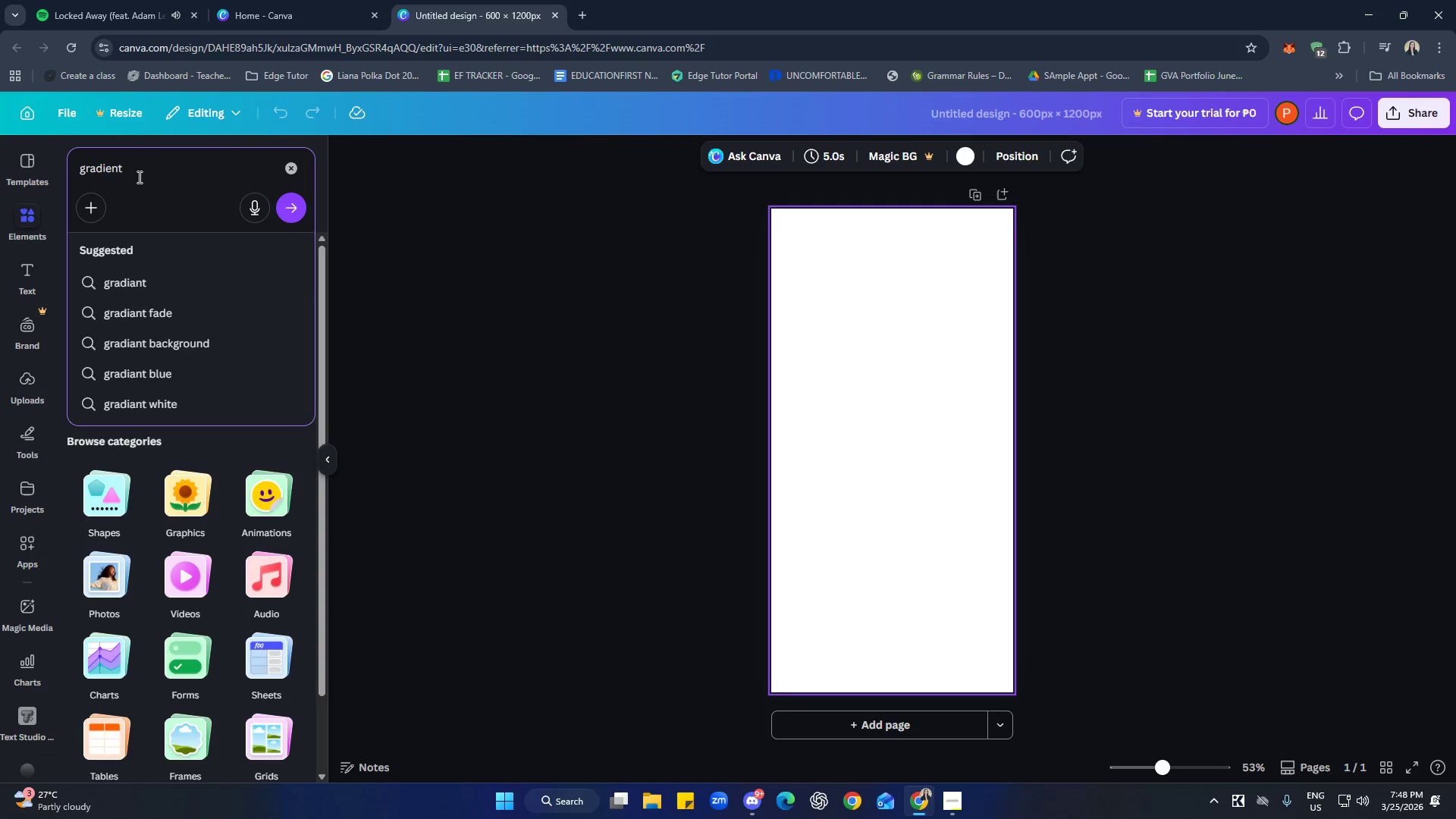 
key(Enter)
 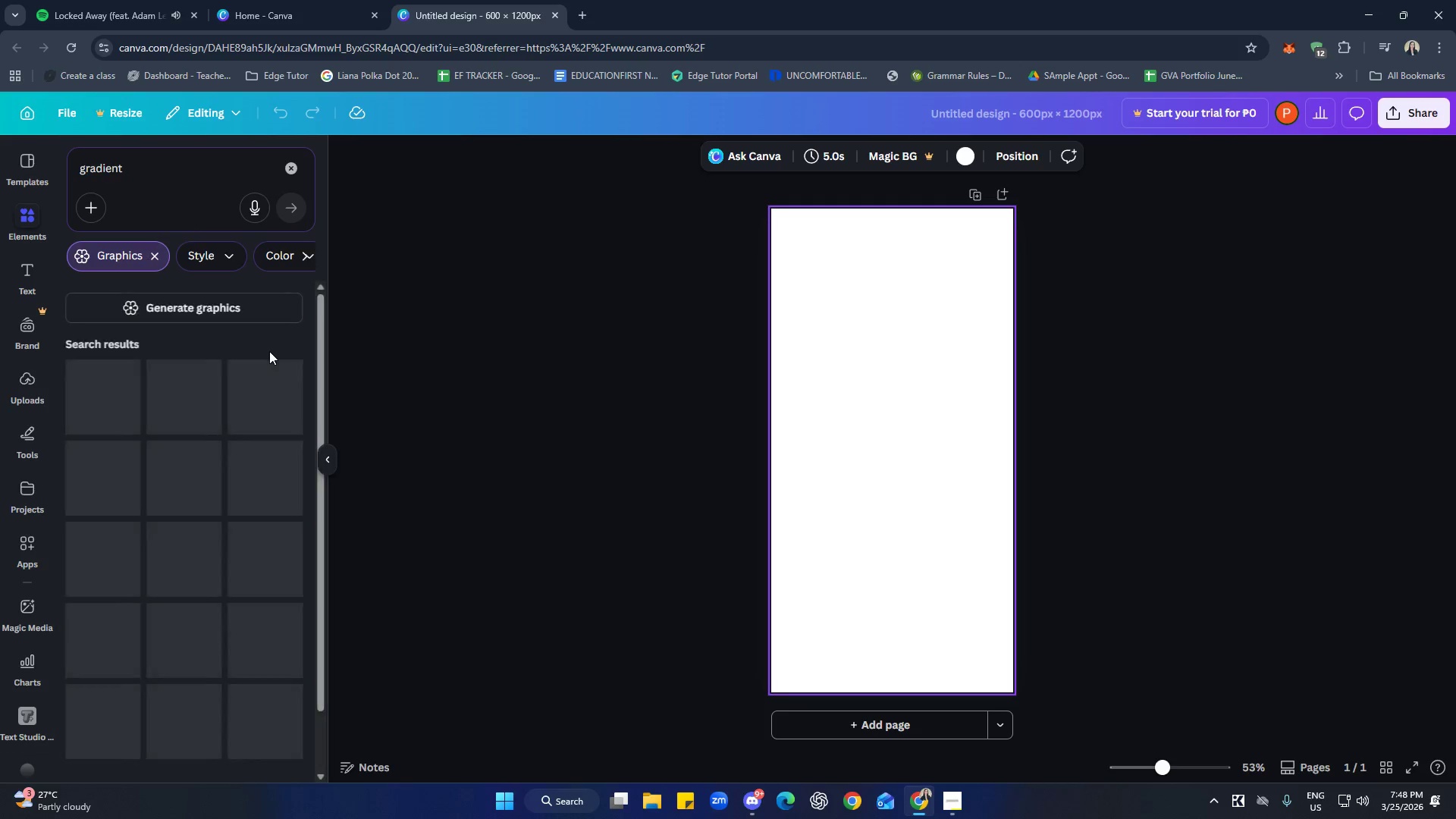 
mouse_move([261, 375])
 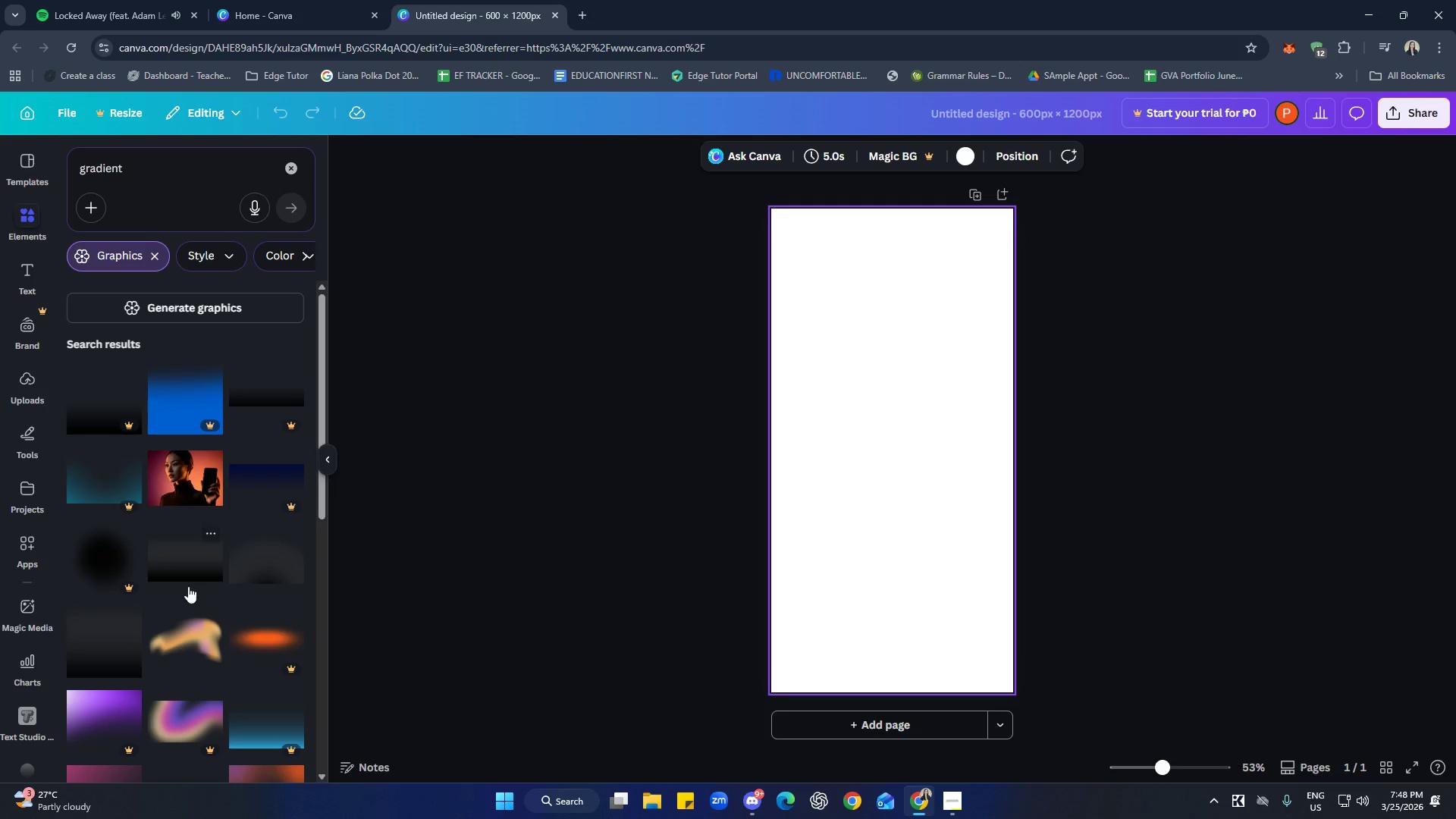 
scroll: coordinate [176, 593], scroll_direction: down, amount: 1.0
 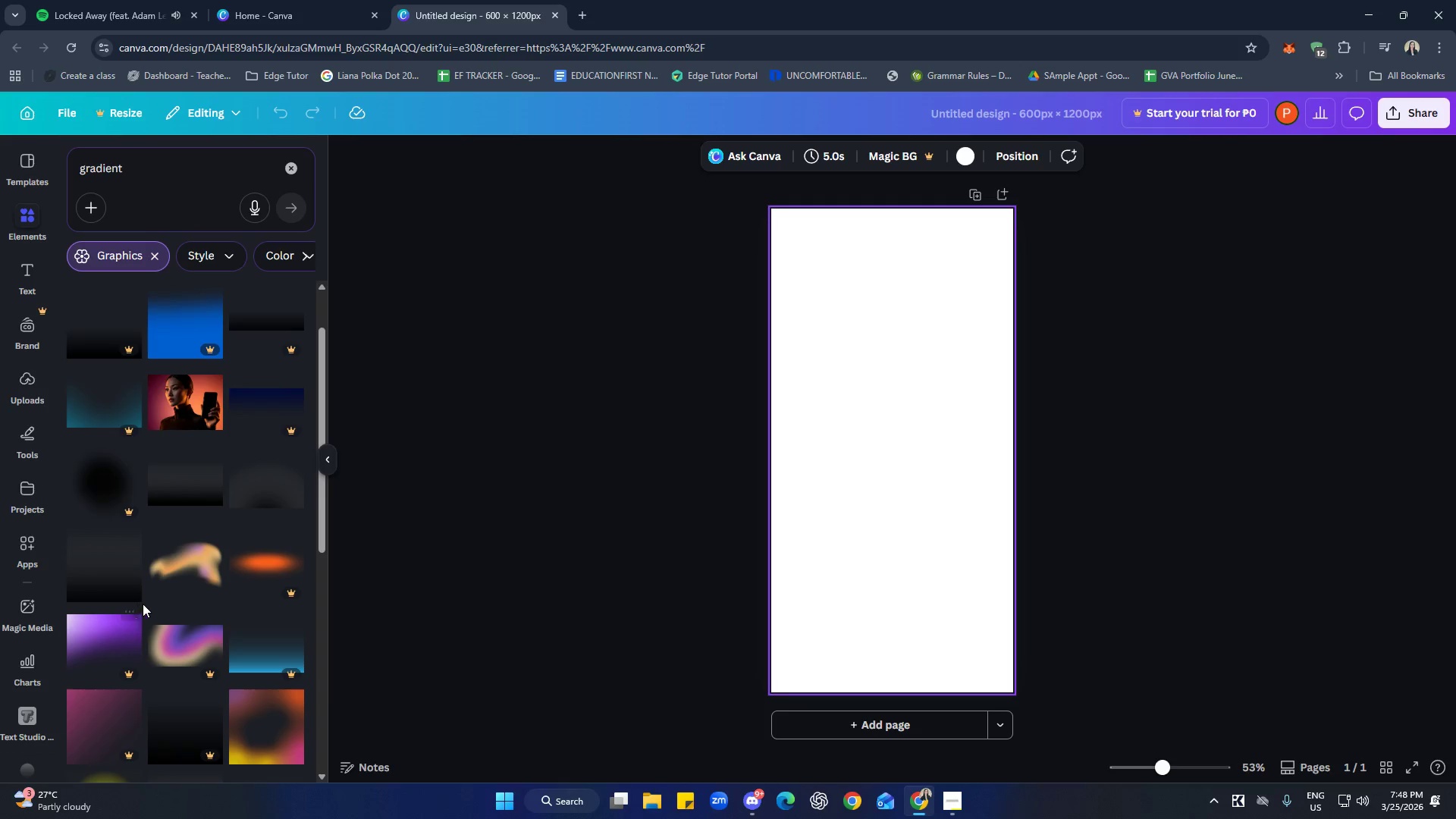 
scroll: coordinate [148, 588], scroll_direction: up, amount: 2.0
 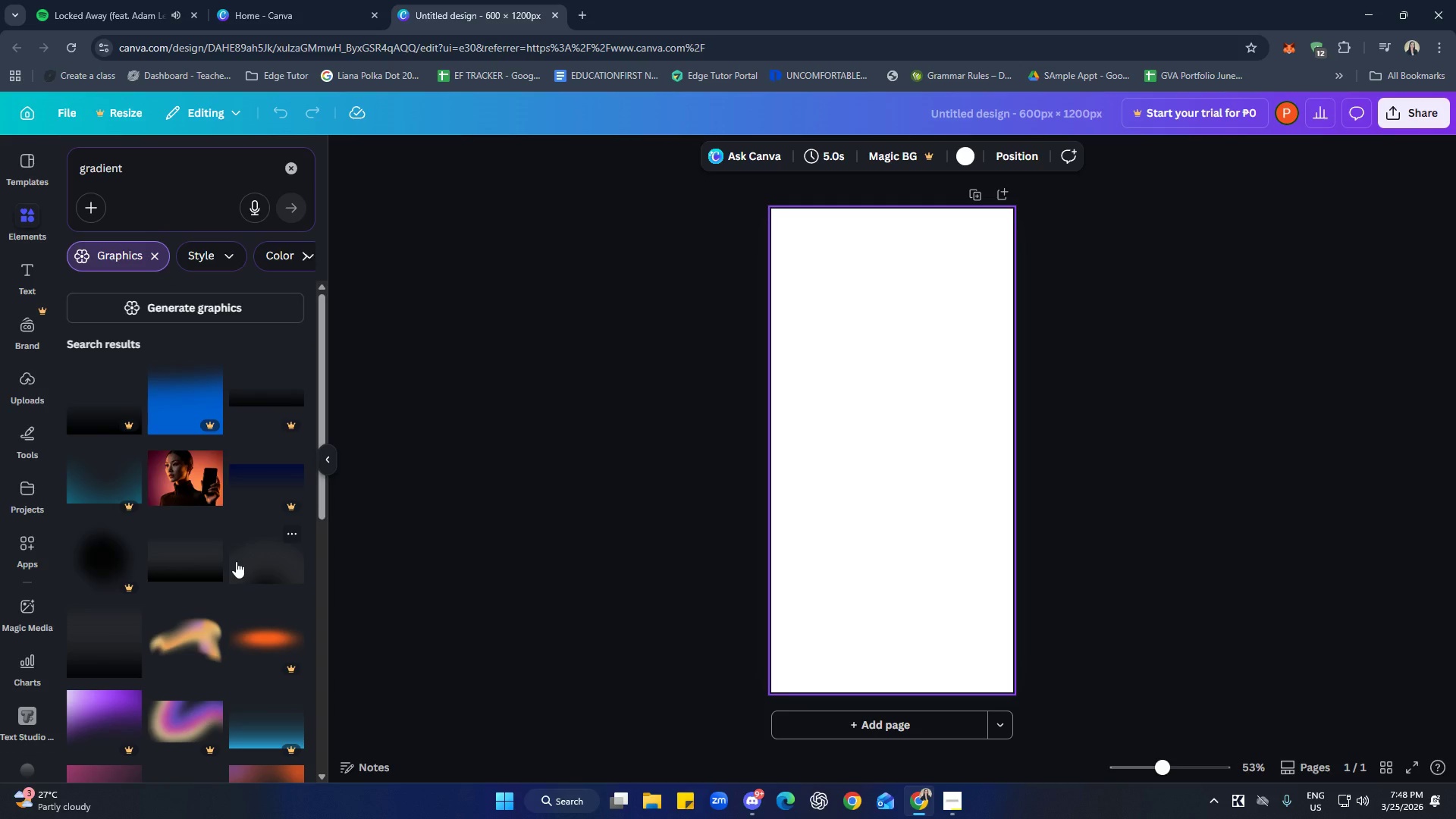 
wait(32.46)
 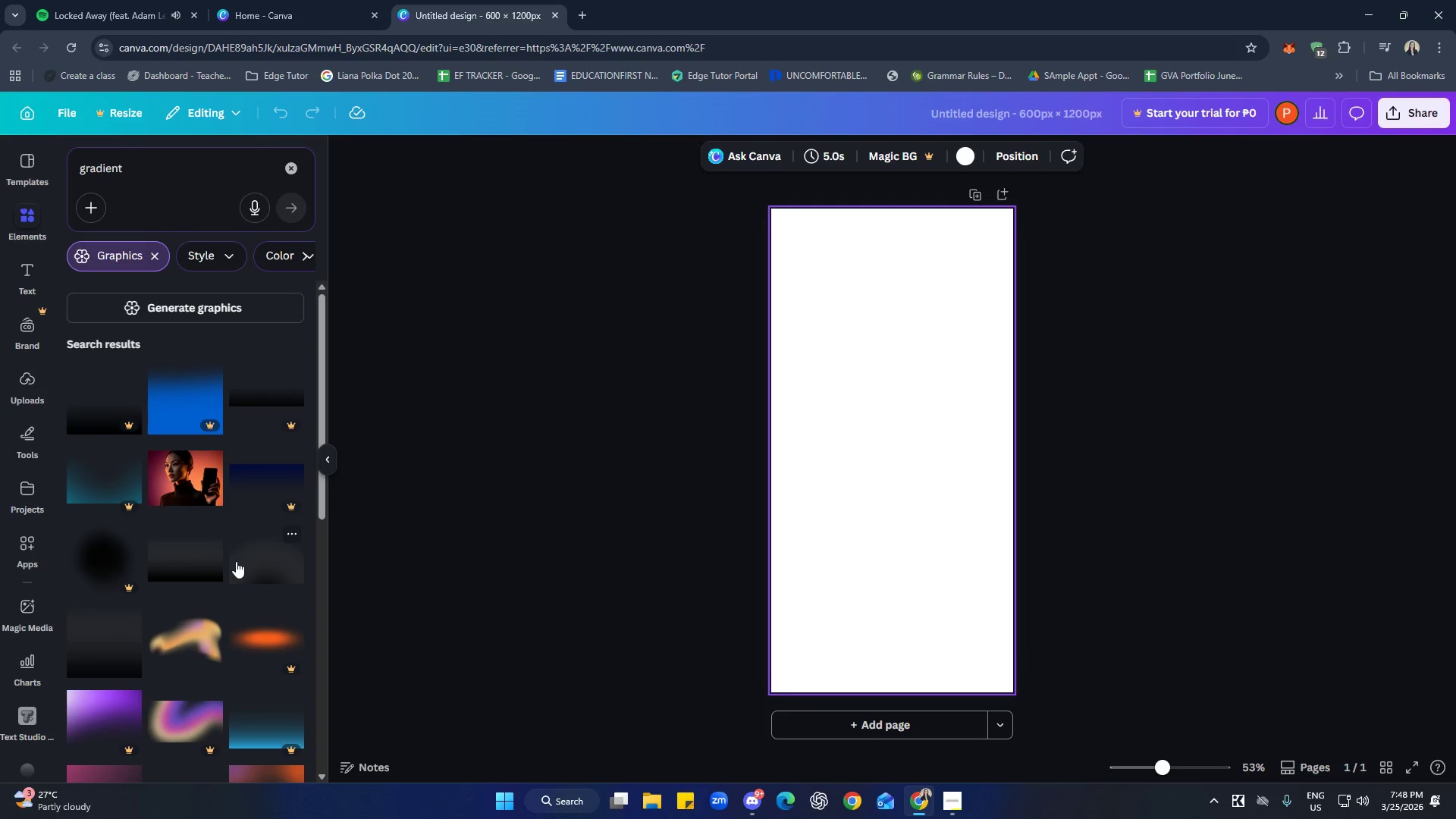 
left_click([159, 159])
 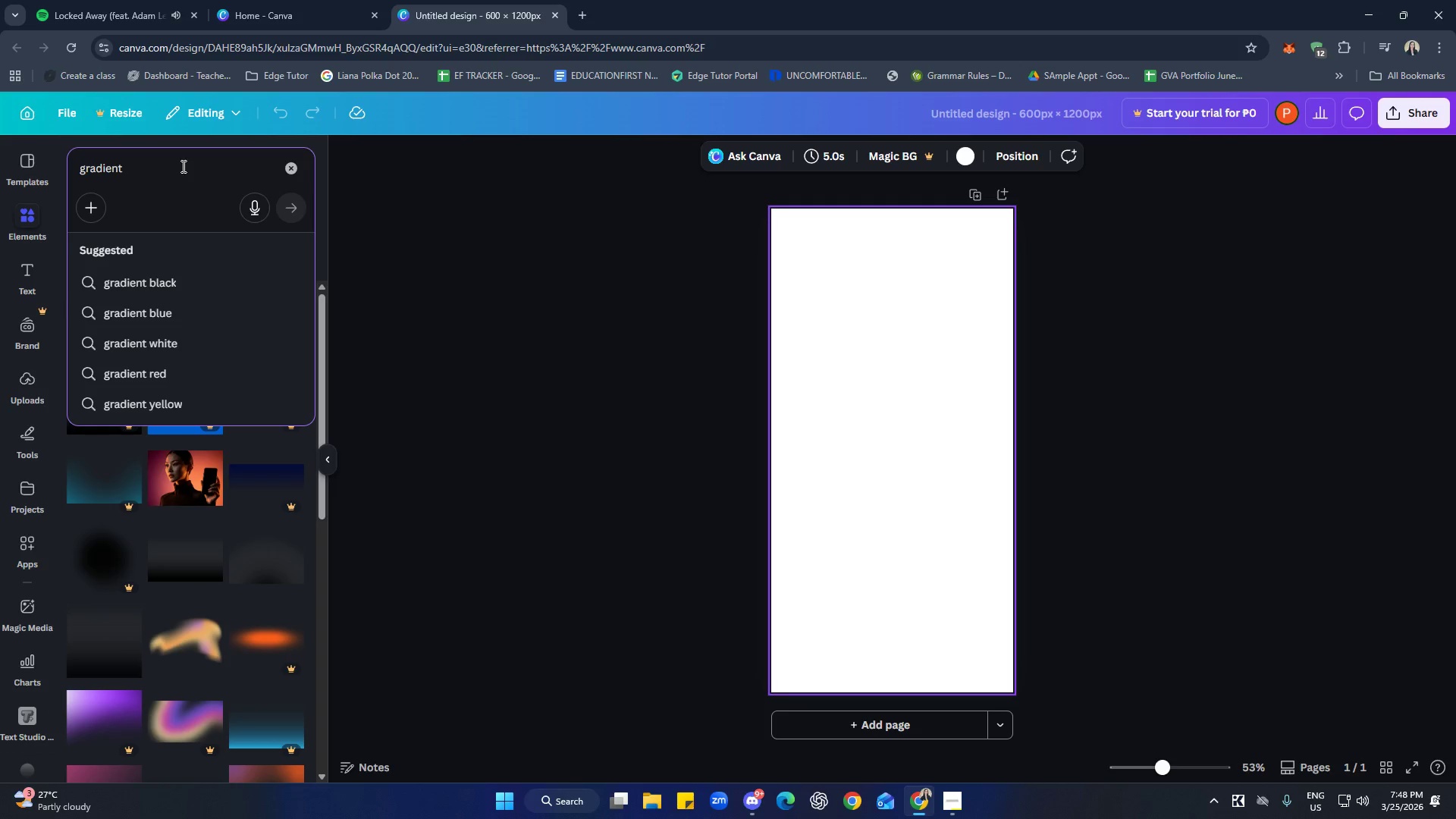 
type( square)
 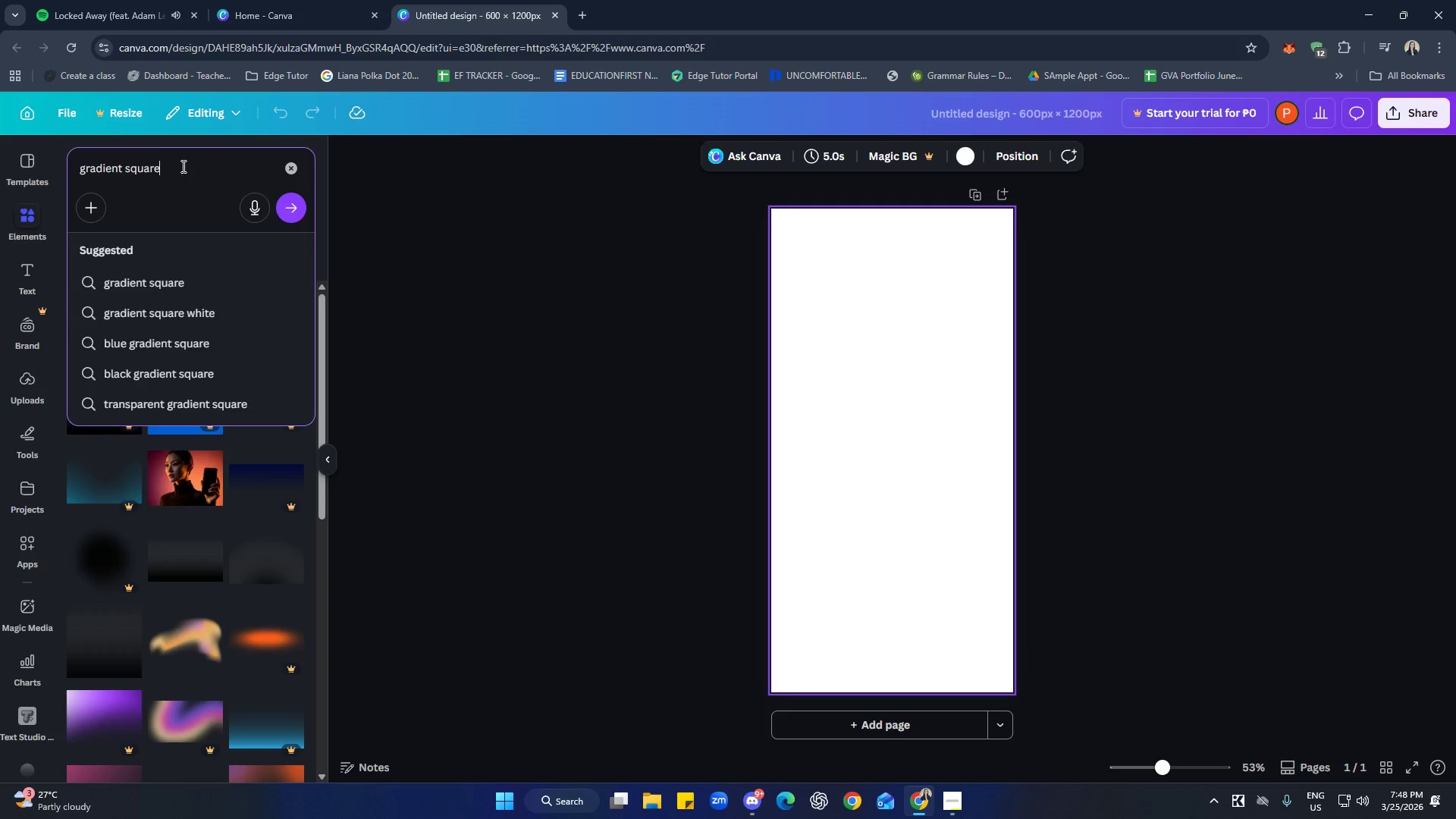 
key(Enter)
 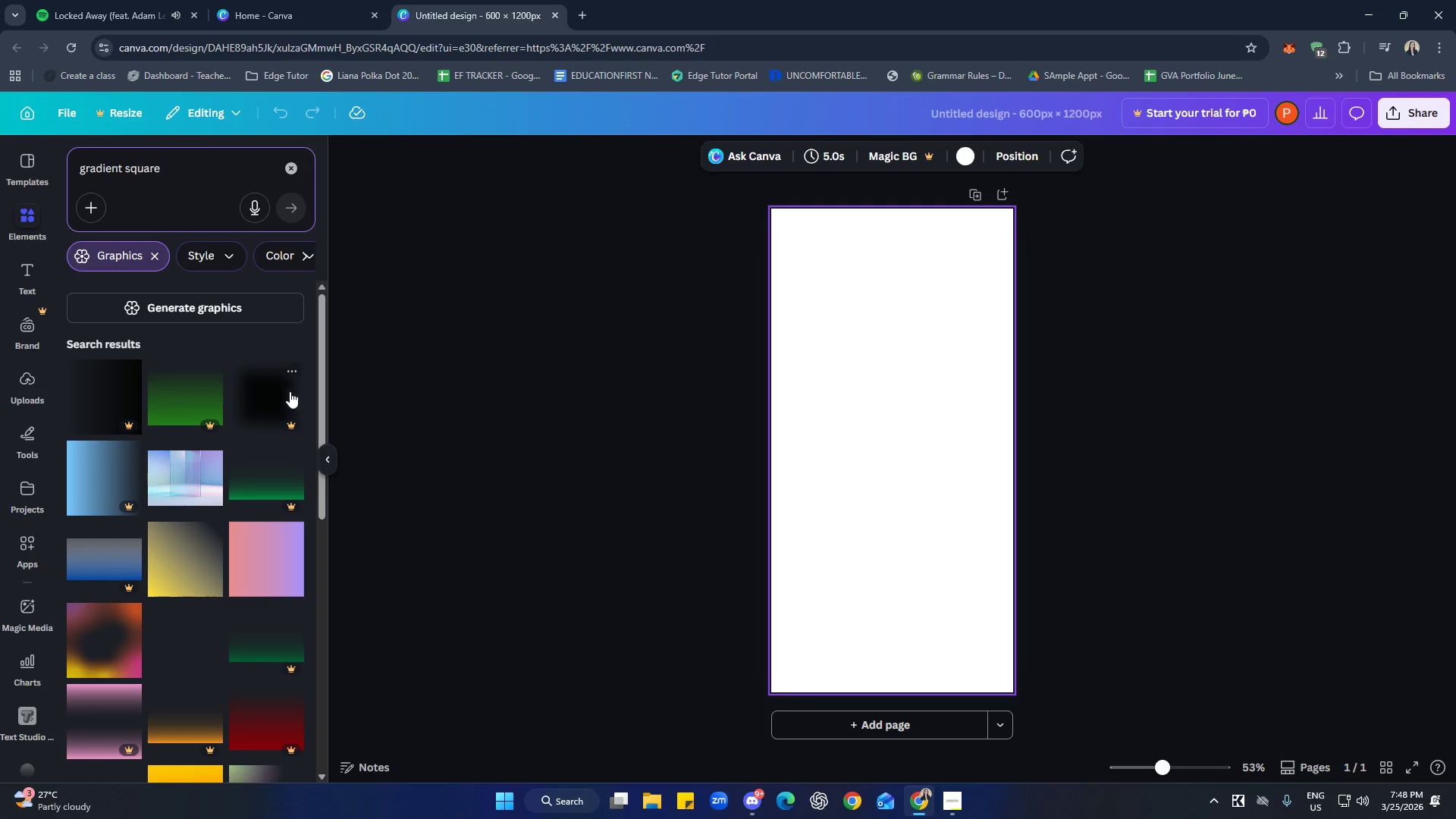 
scroll: coordinate [208, 358], scroll_direction: down, amount: 1.0
 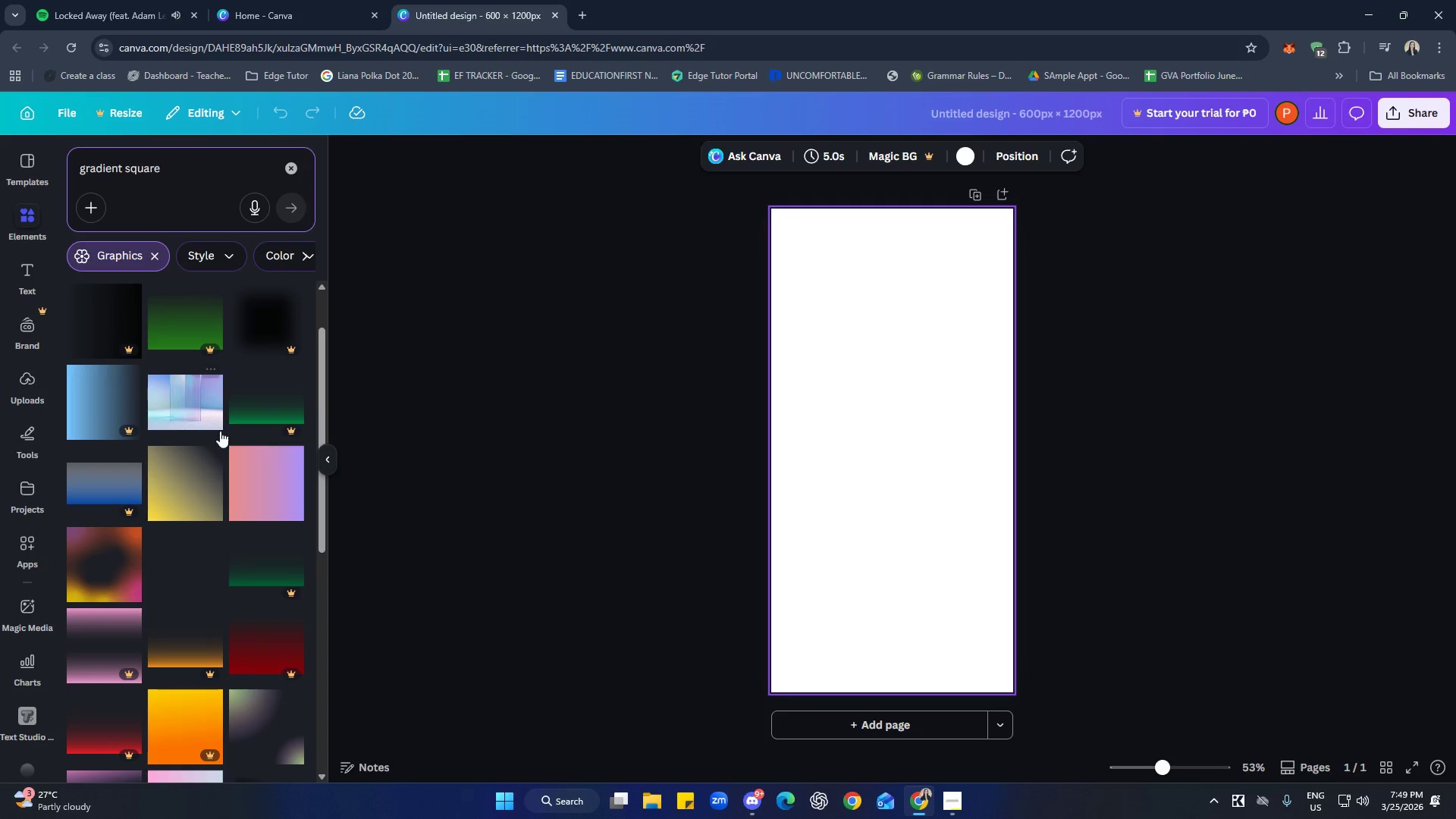 
left_click([192, 495])
 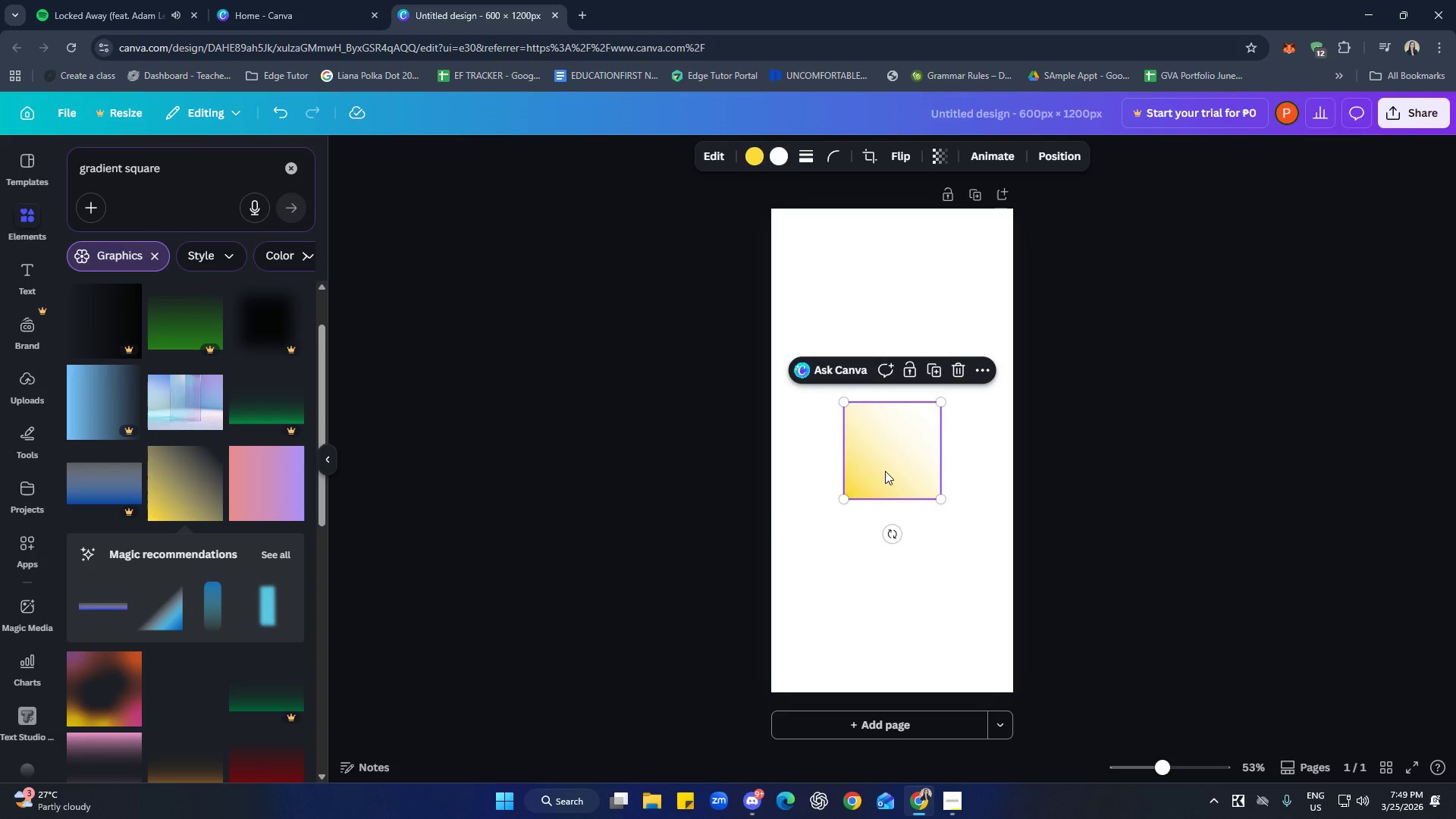 
wait(9.89)
 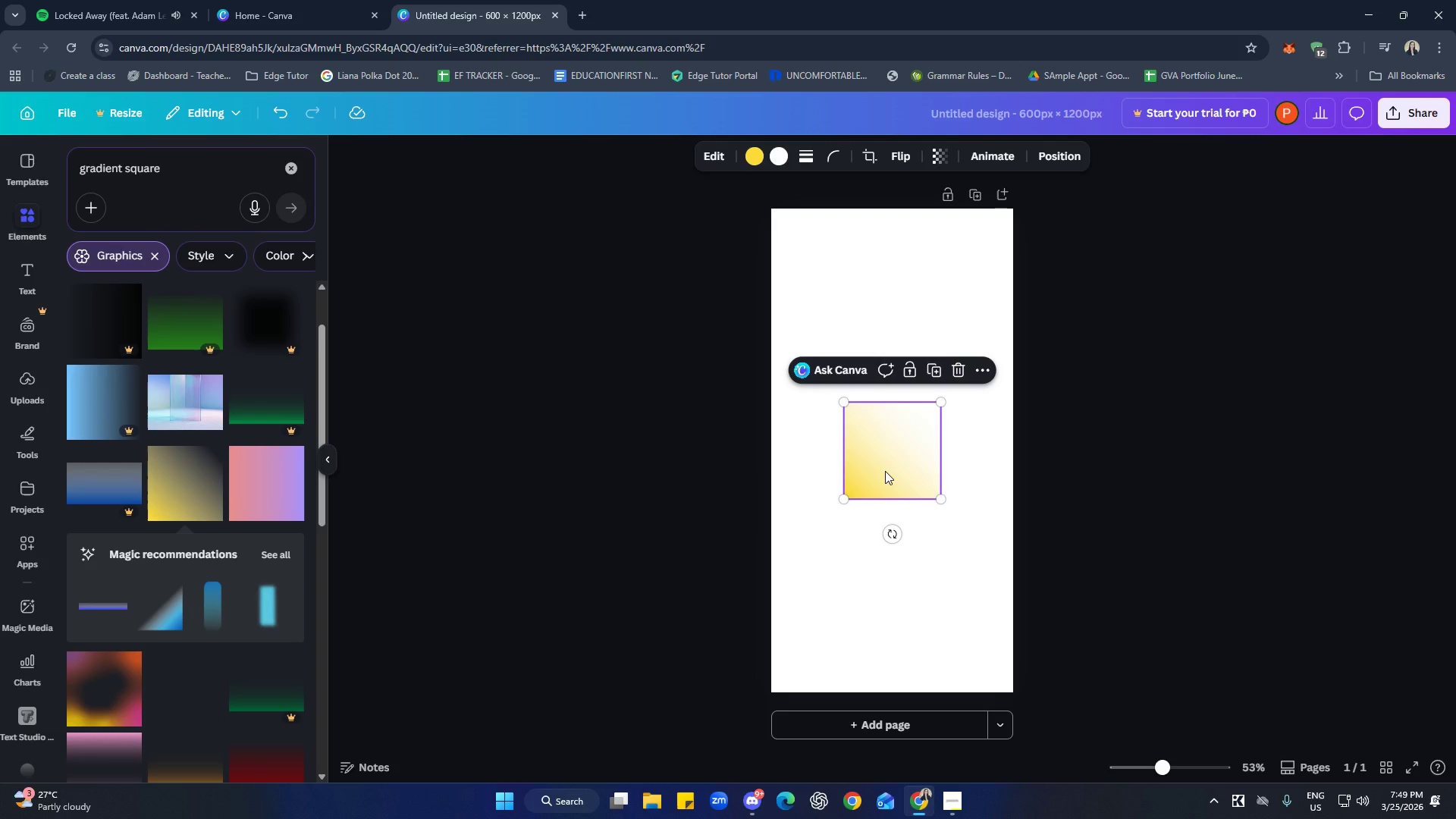 
left_click([892, 445])
 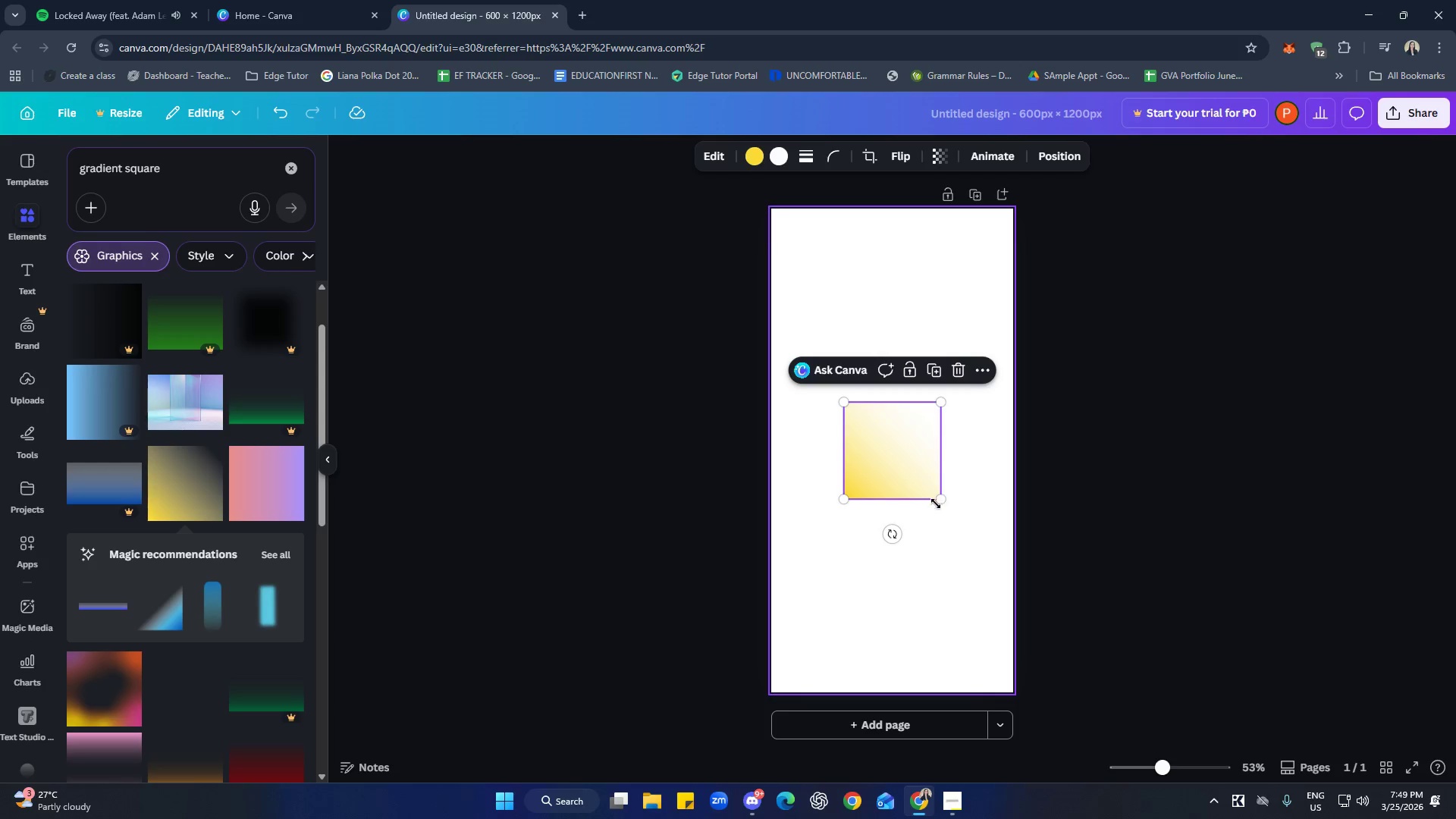 
left_click_drag(start_coordinate=[938, 499], to_coordinate=[977, 613])
 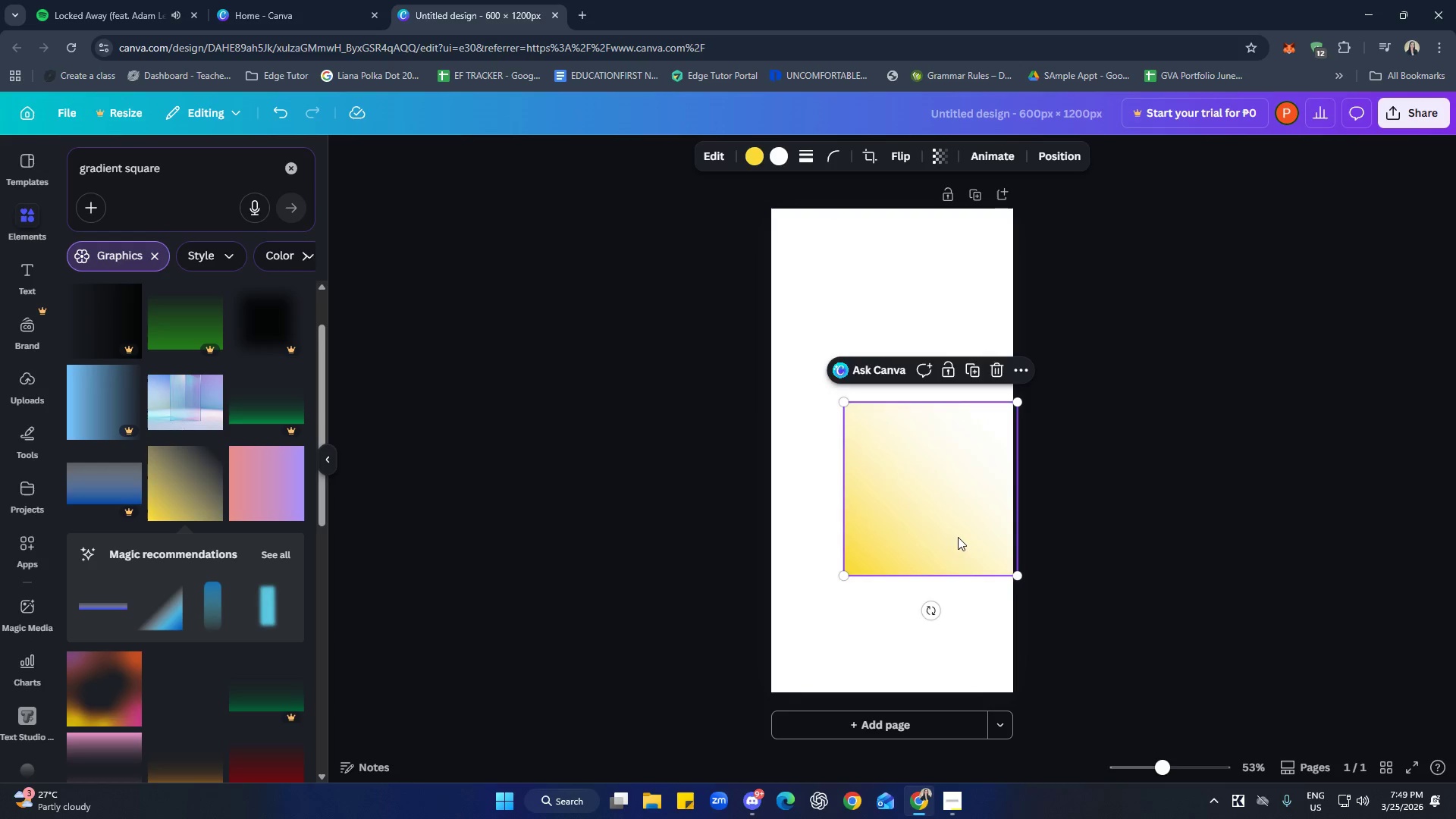 
left_click_drag(start_coordinate=[952, 530], to_coordinate=[912, 620])
 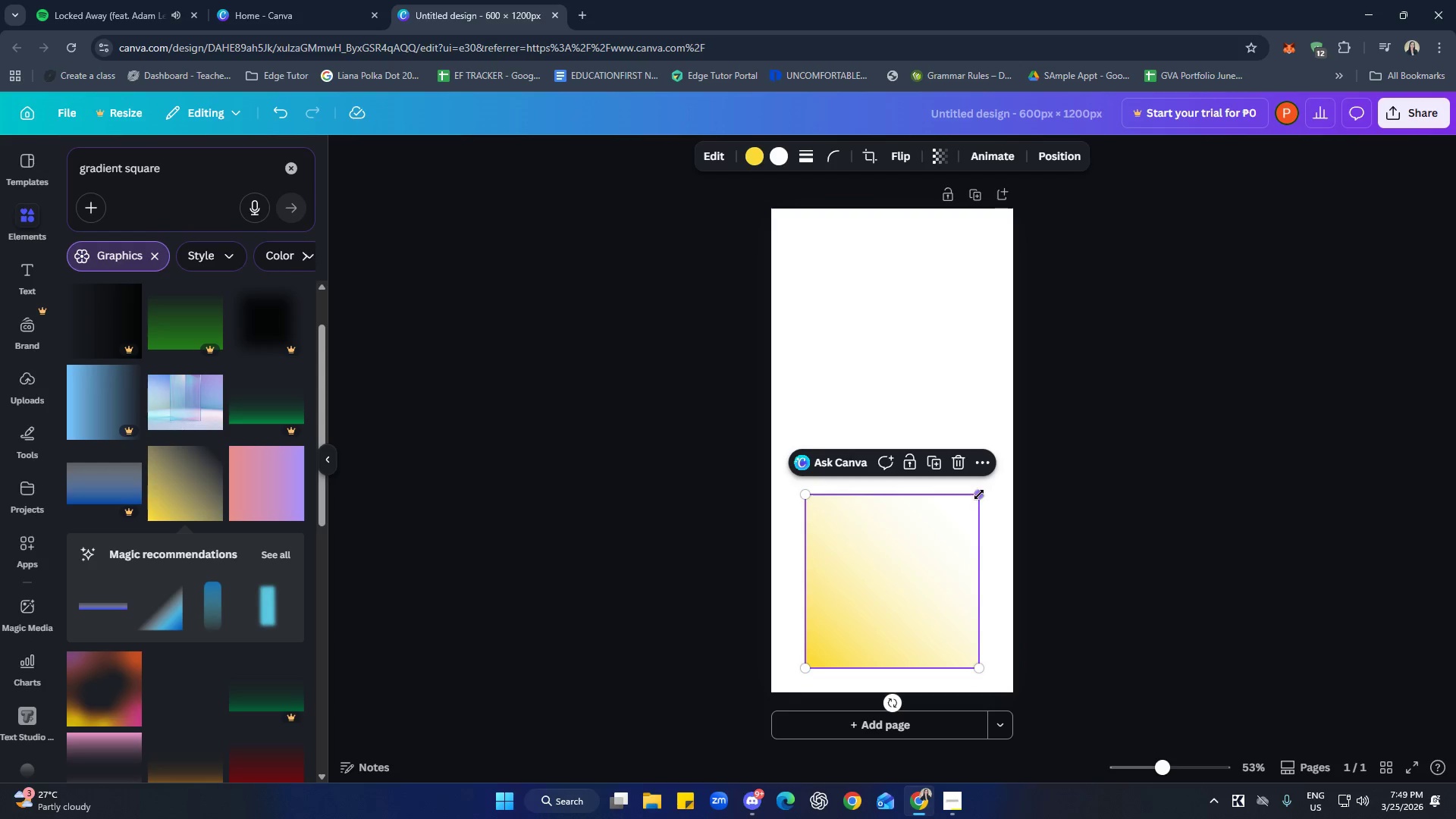 
left_click_drag(start_coordinate=[978, 494], to_coordinate=[978, 487])
 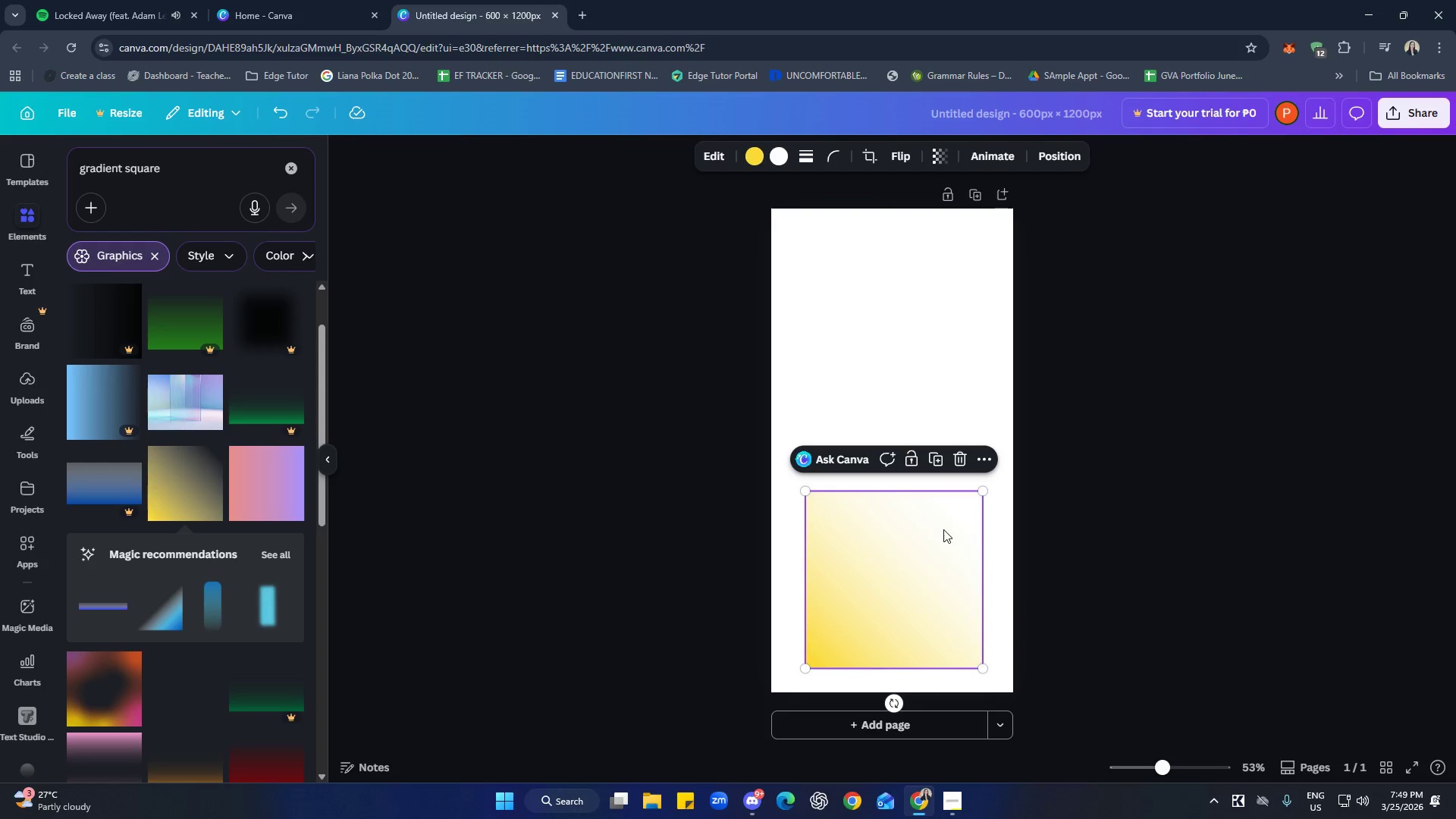 
left_click_drag(start_coordinate=[942, 530], to_coordinate=[921, 541])
 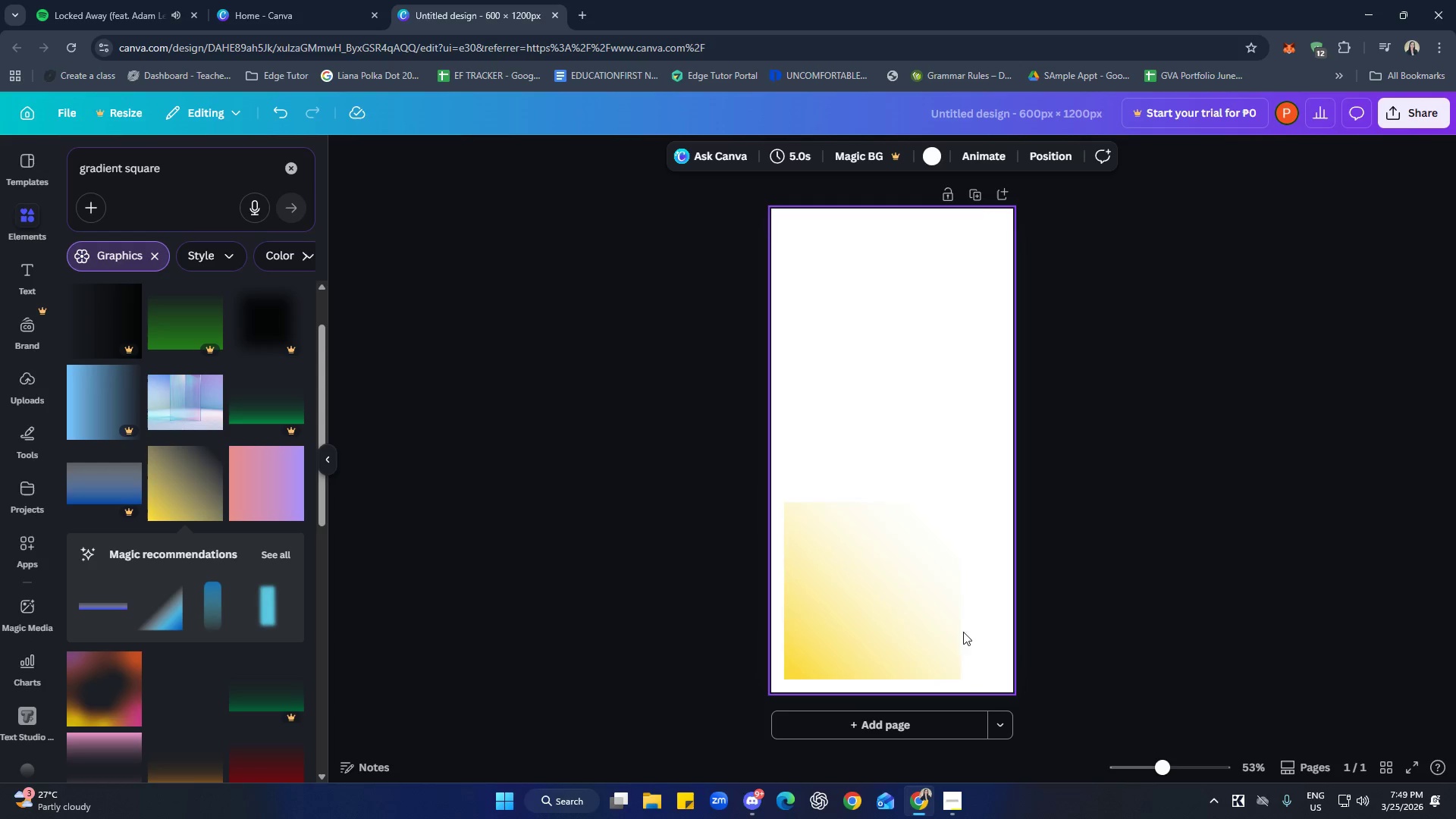 
left_click([941, 612])
 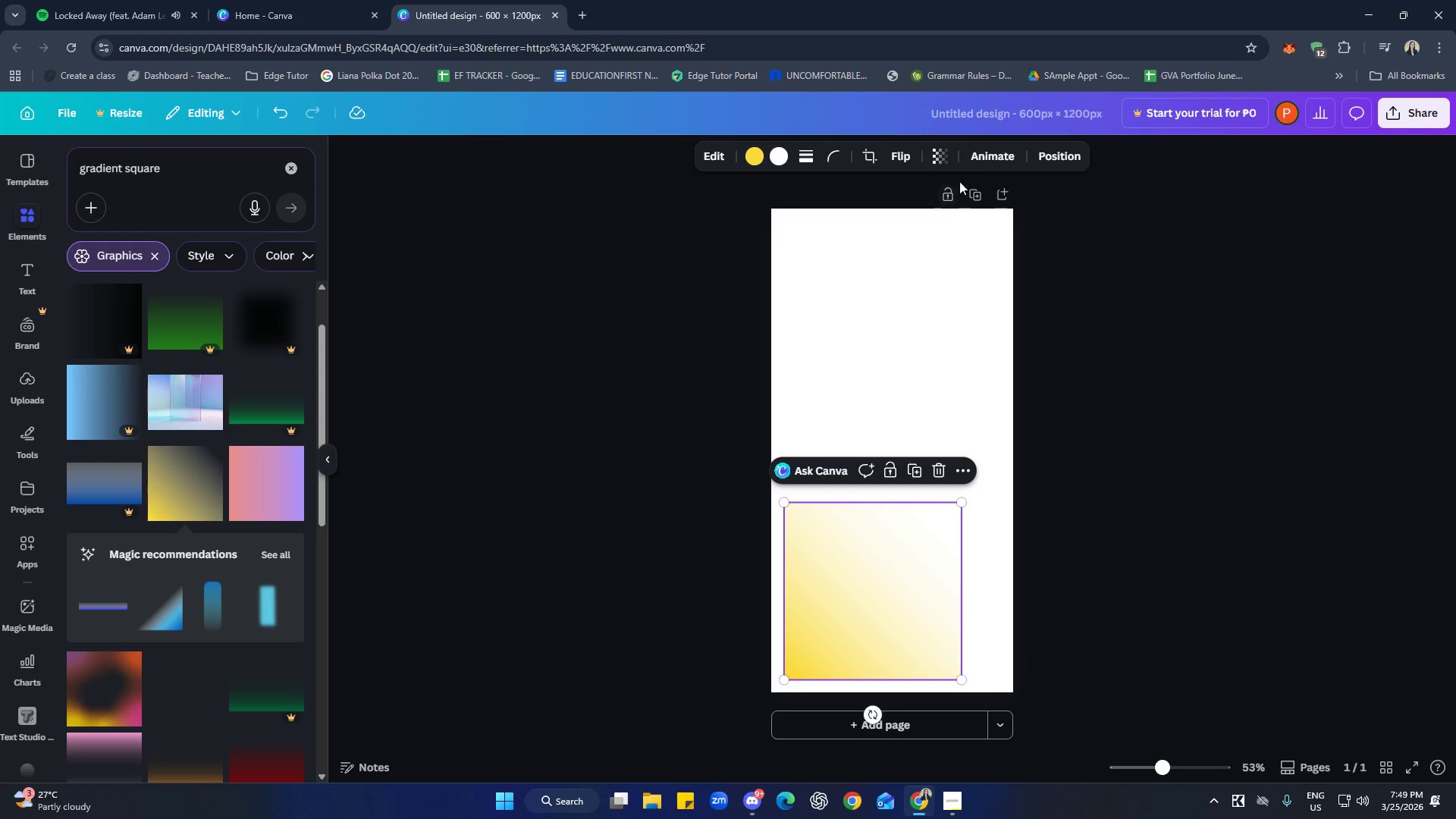 
left_click([948, 164])
 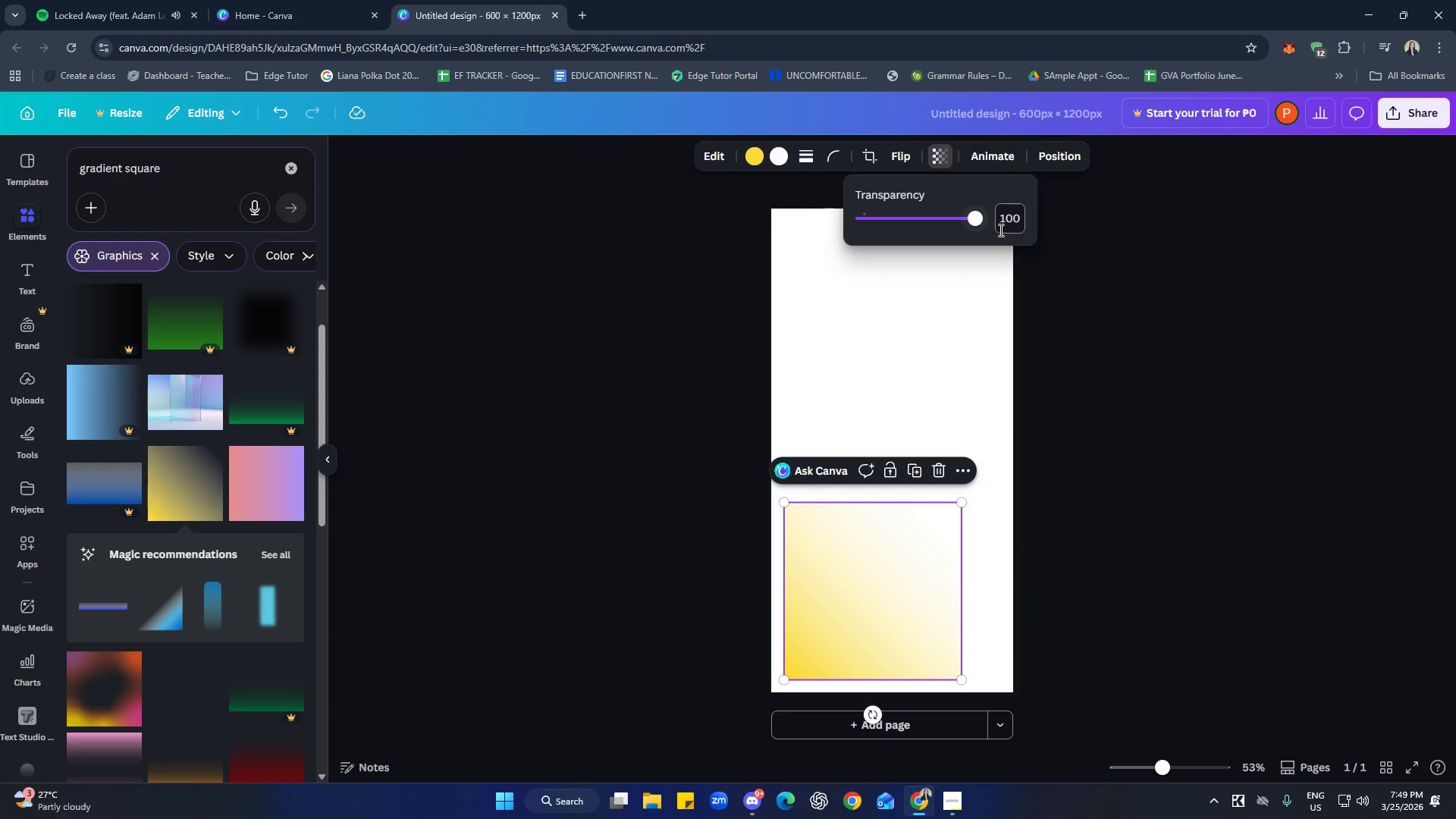 
left_click([1005, 220])
 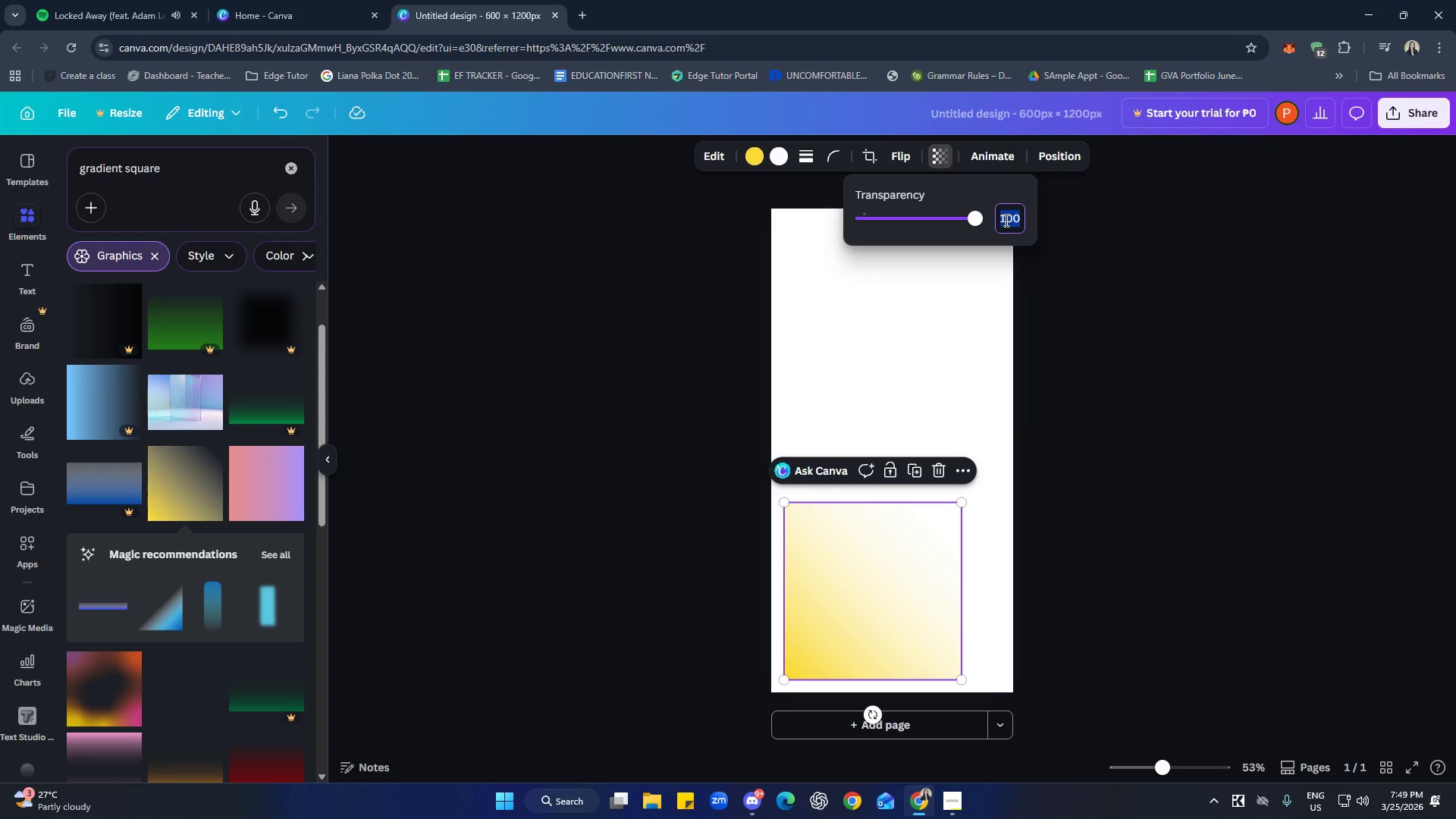 
type(85)
 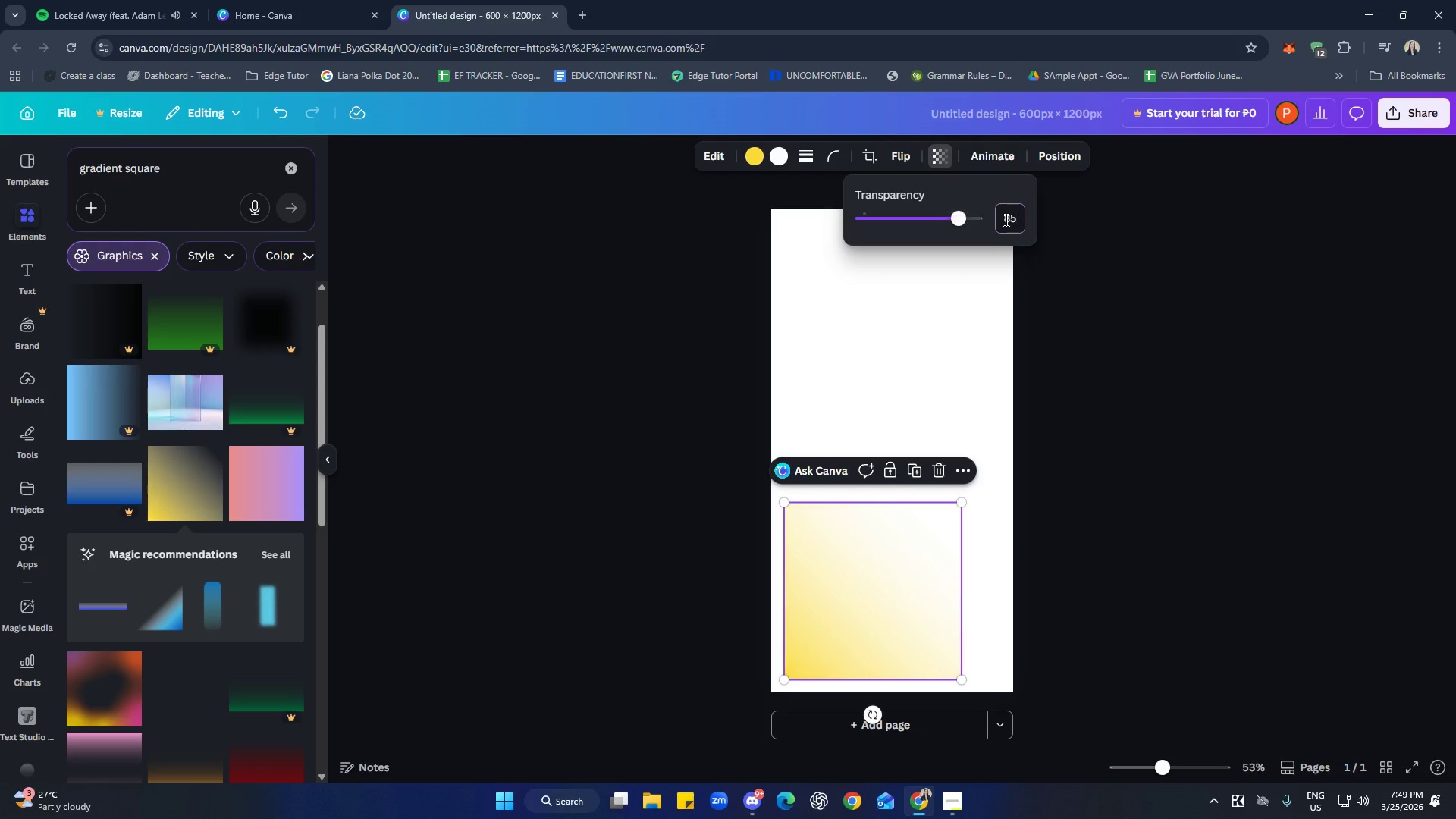 
key(Enter)
 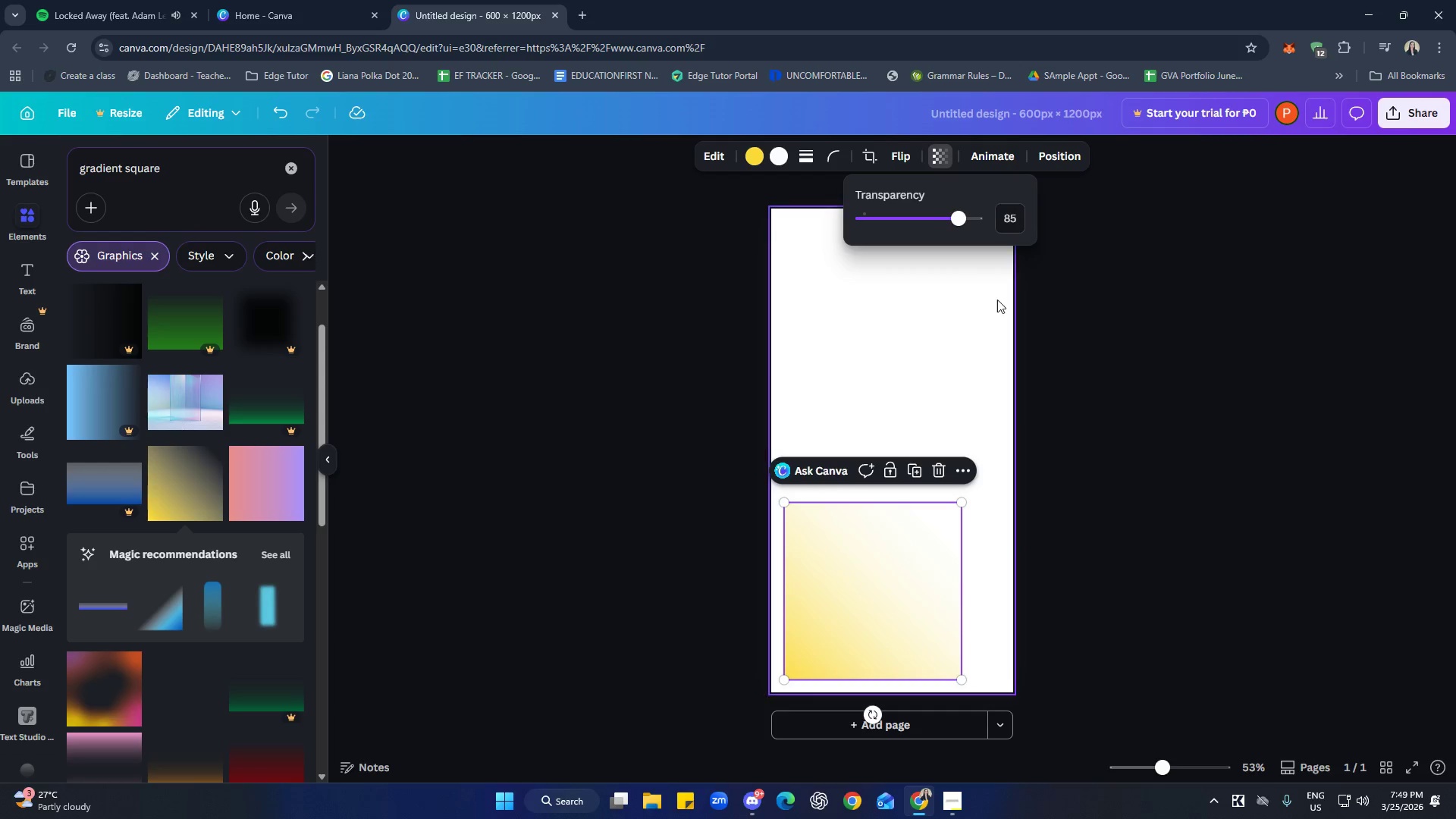 
left_click([896, 383])
 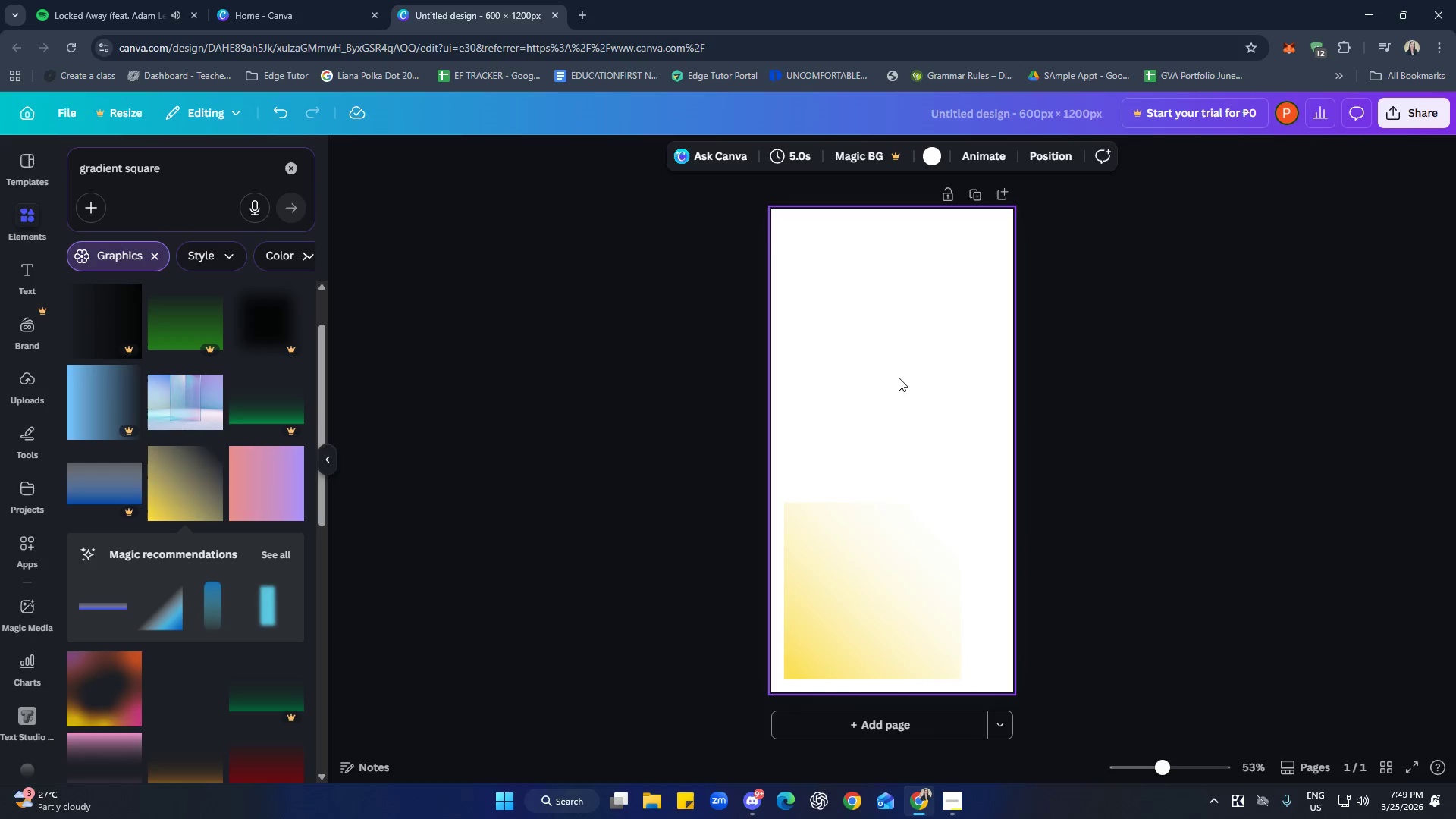 
left_click([872, 573])
 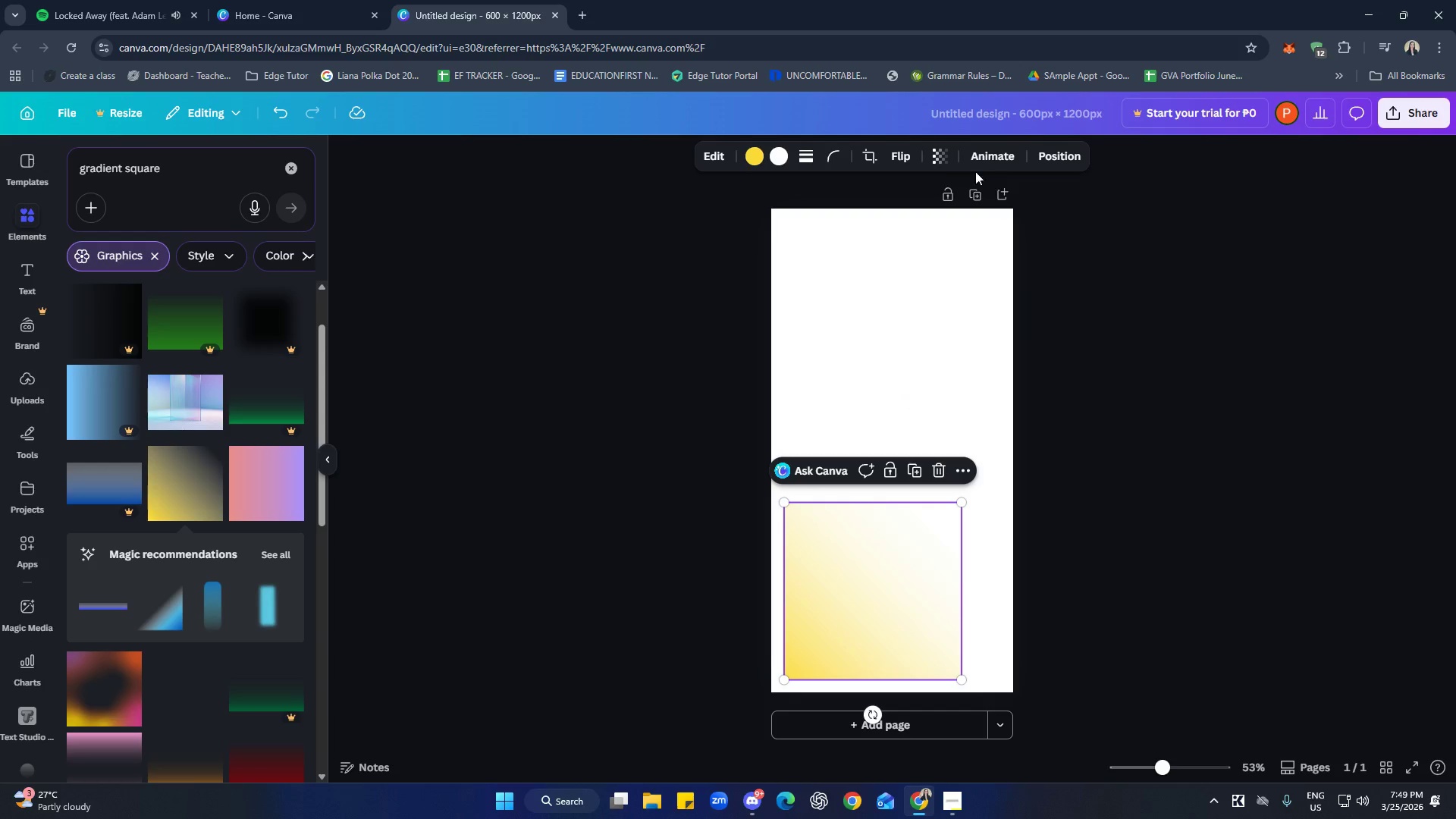 
left_click([937, 162])
 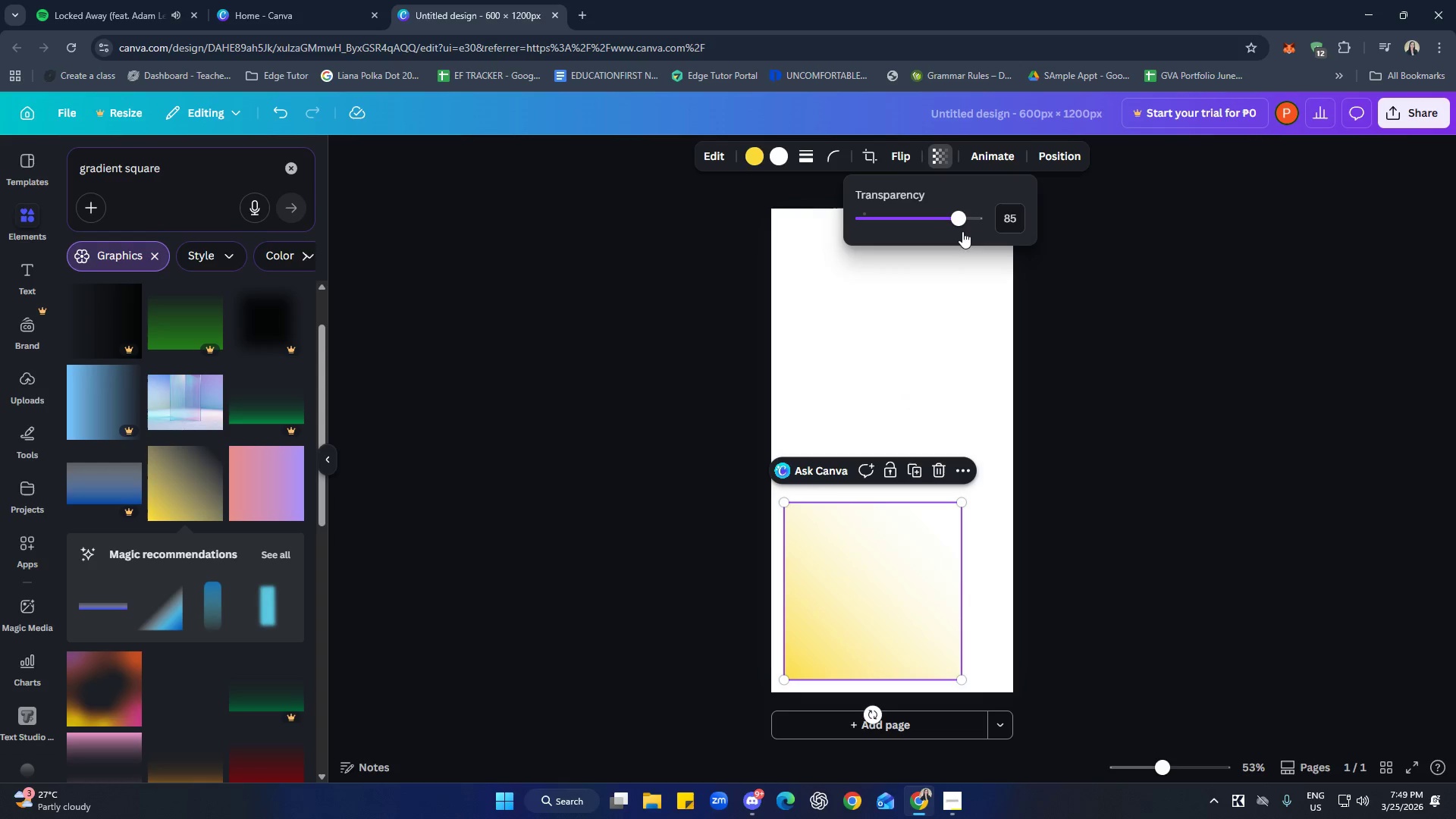 
left_click_drag(start_coordinate=[953, 218], to_coordinate=[938, 219])
 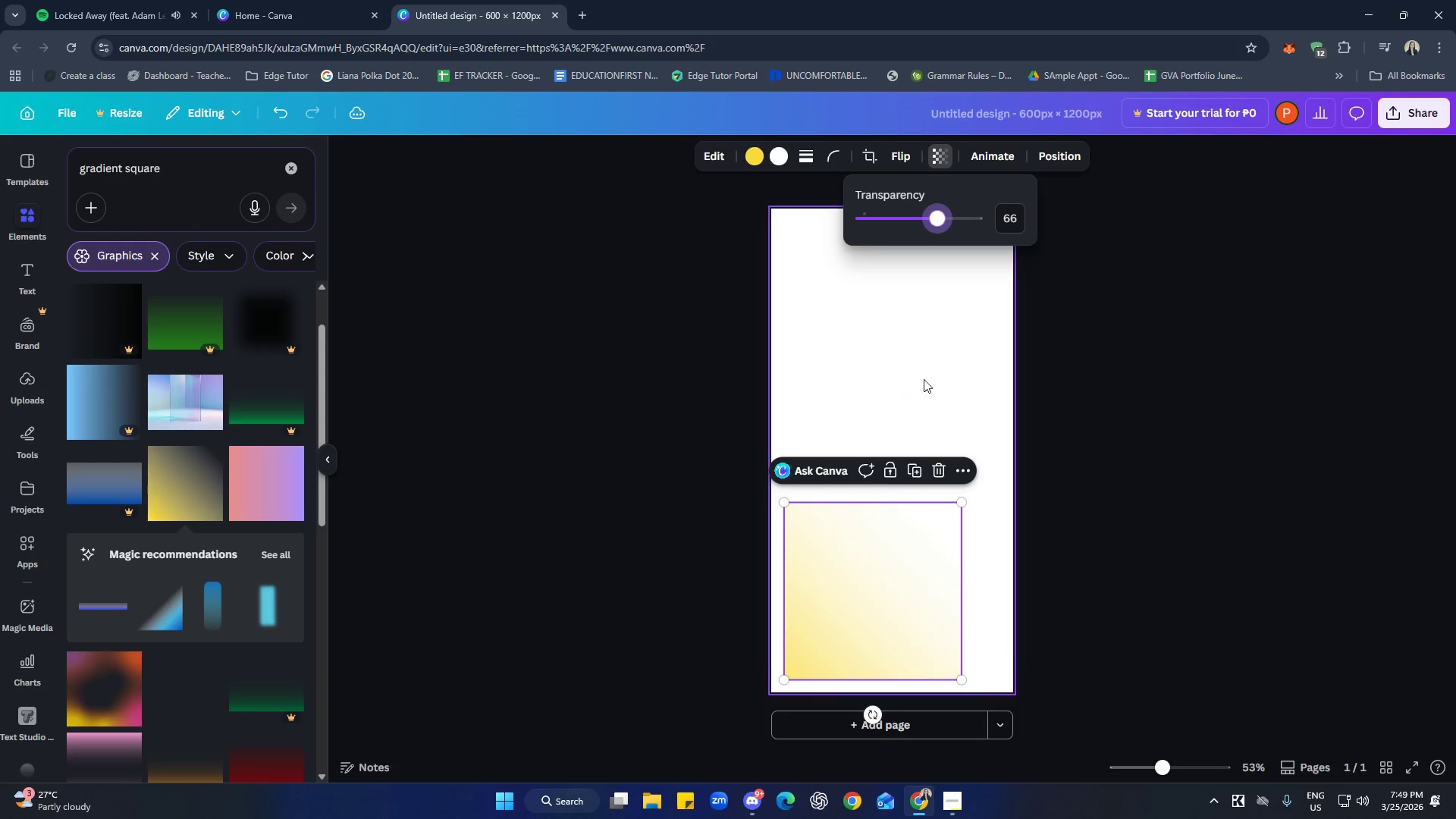 
left_click([900, 358])
 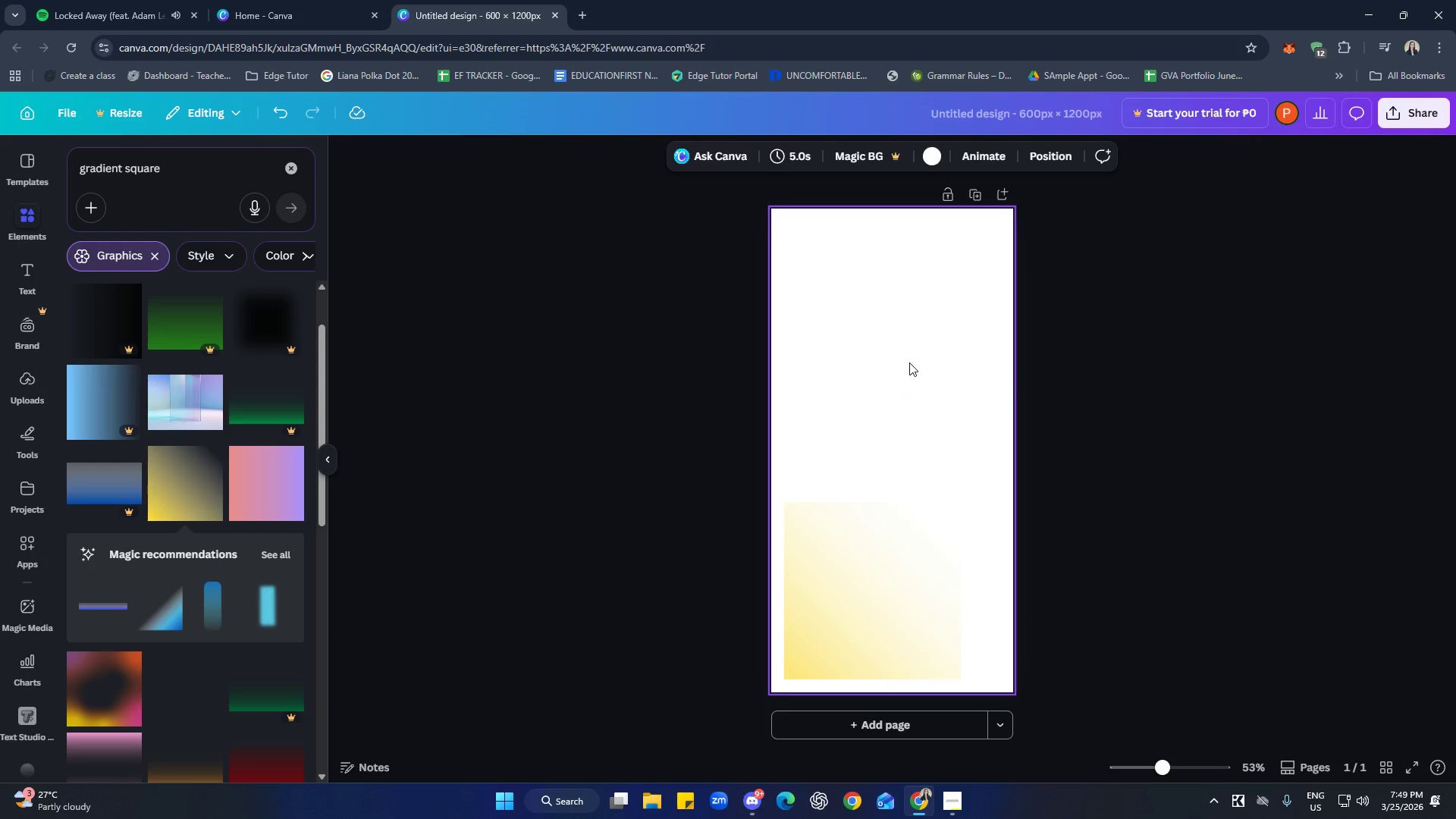 
triple_click([1096, 384])
 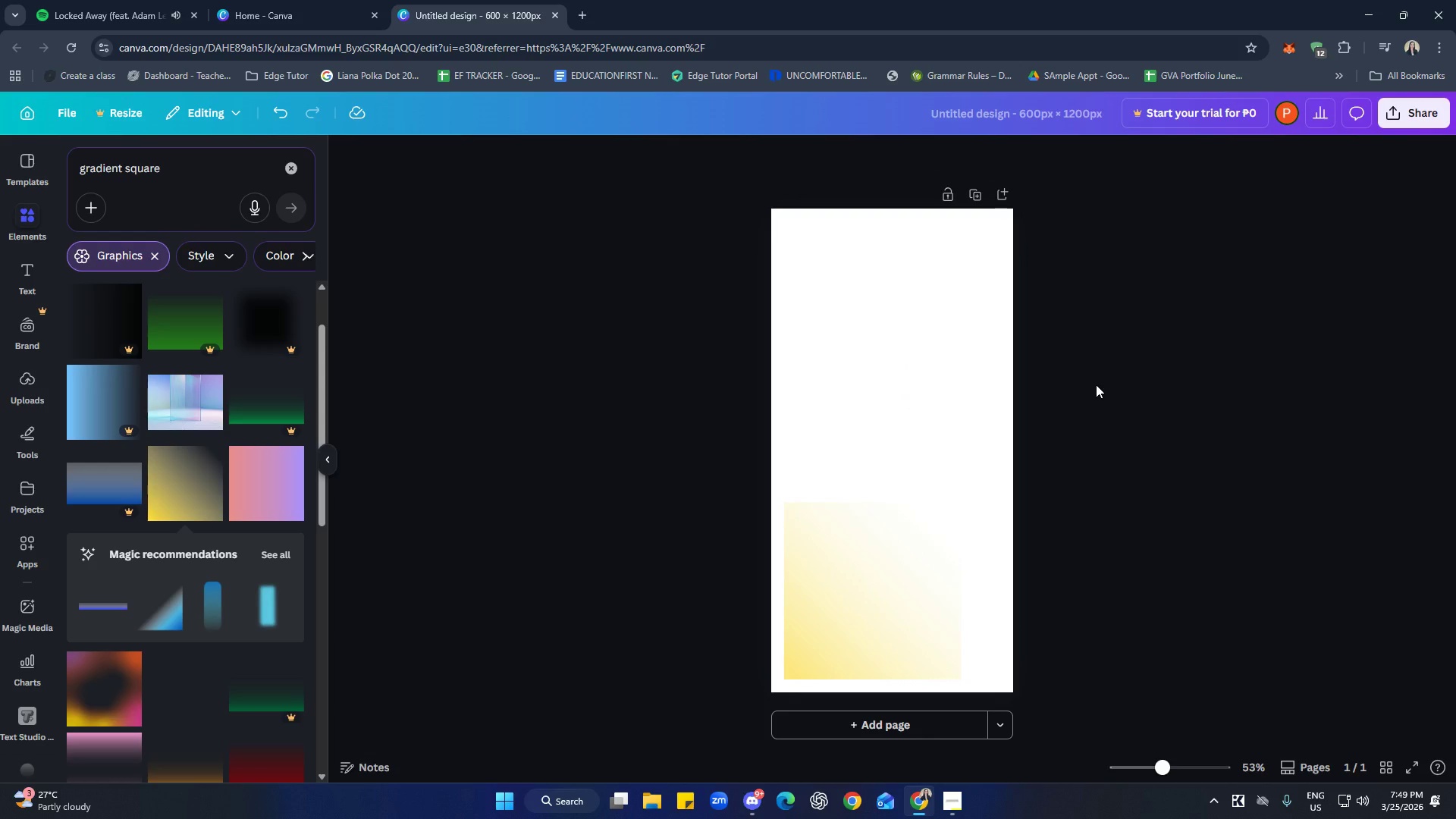 
left_click([923, 538])
 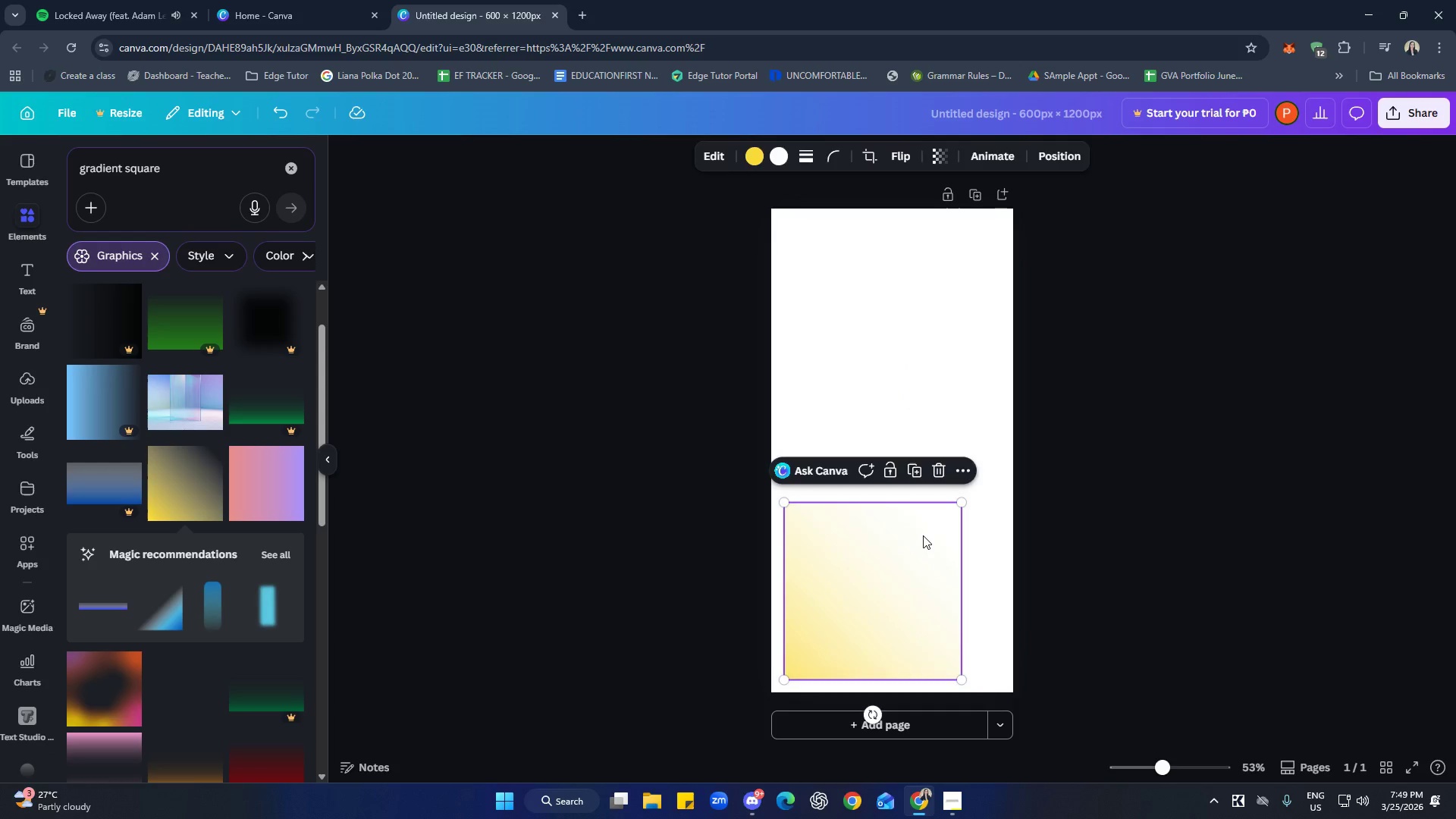 
key(Delete)
 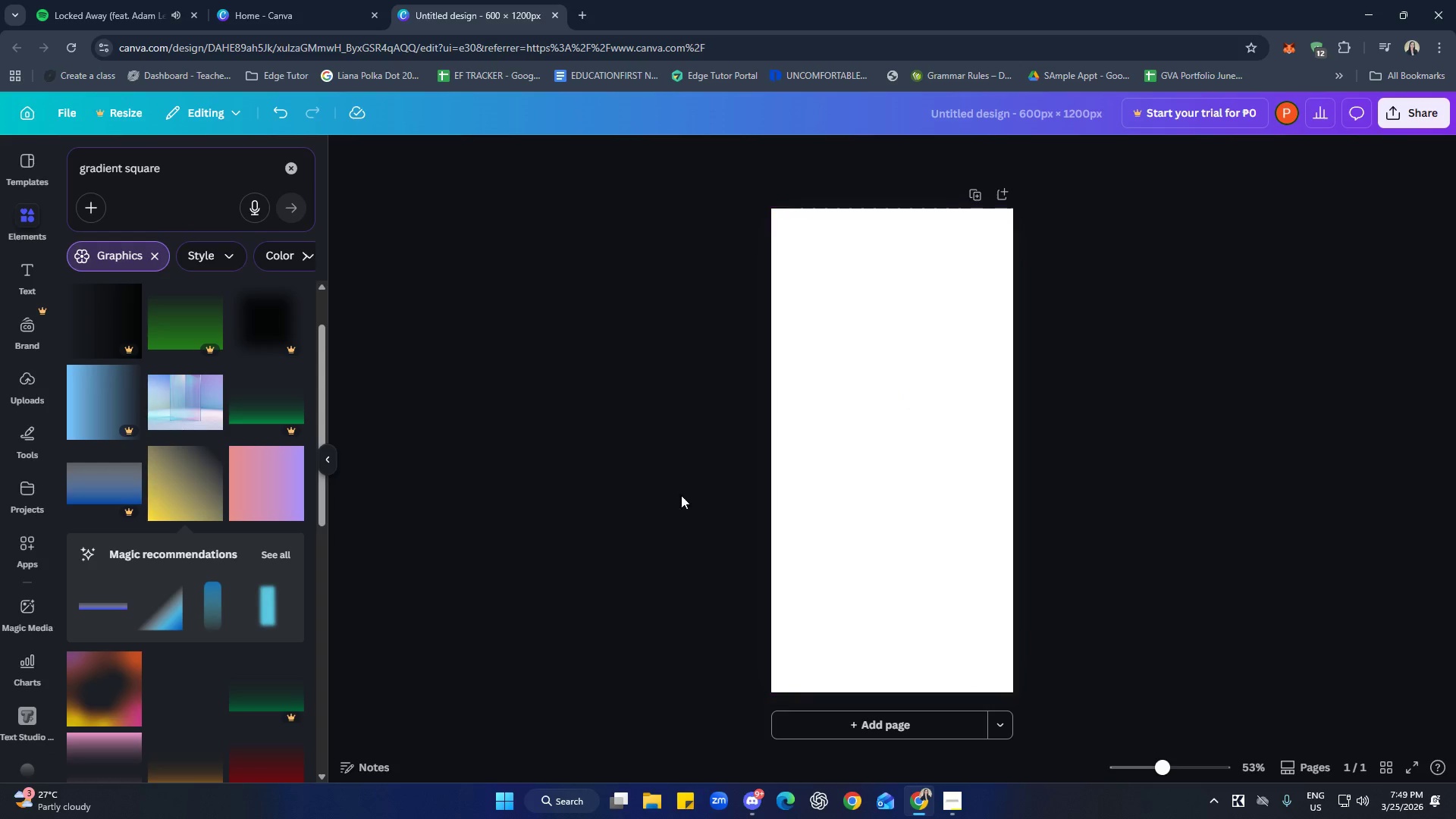 
scroll: coordinate [188, 432], scroll_direction: down, amount: 3.0
 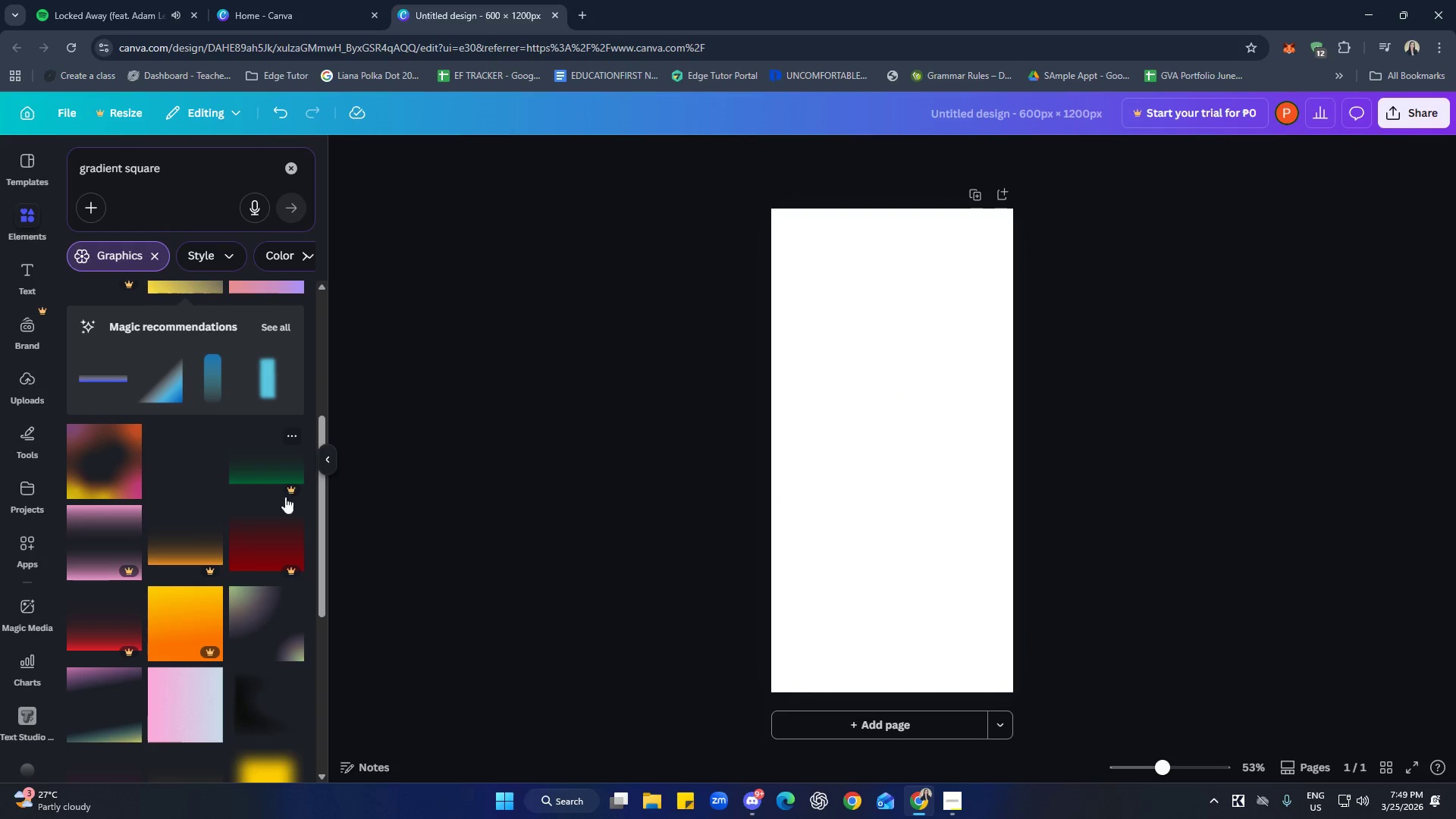 
left_click([180, 461])
 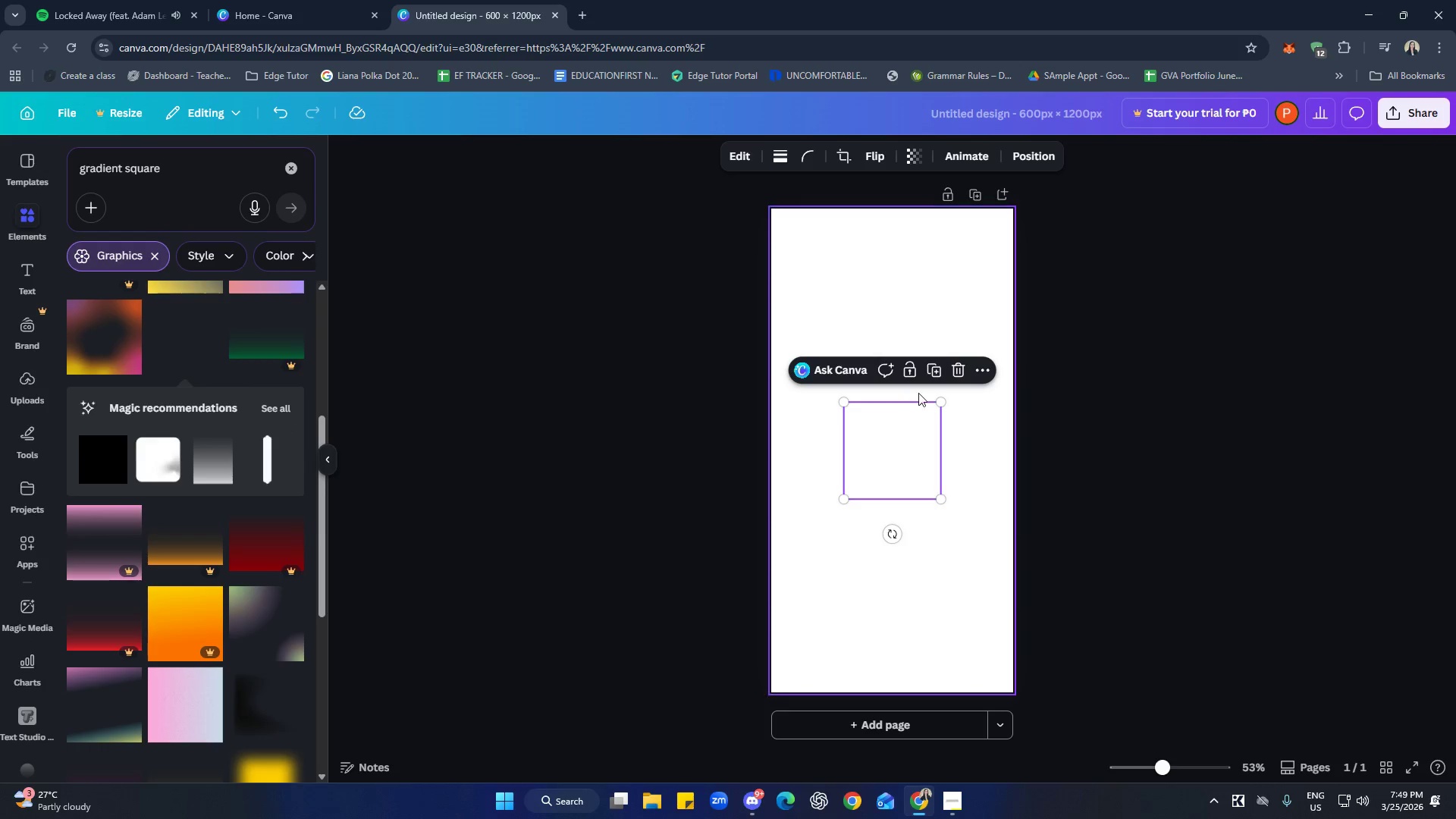 
left_click([954, 375])
 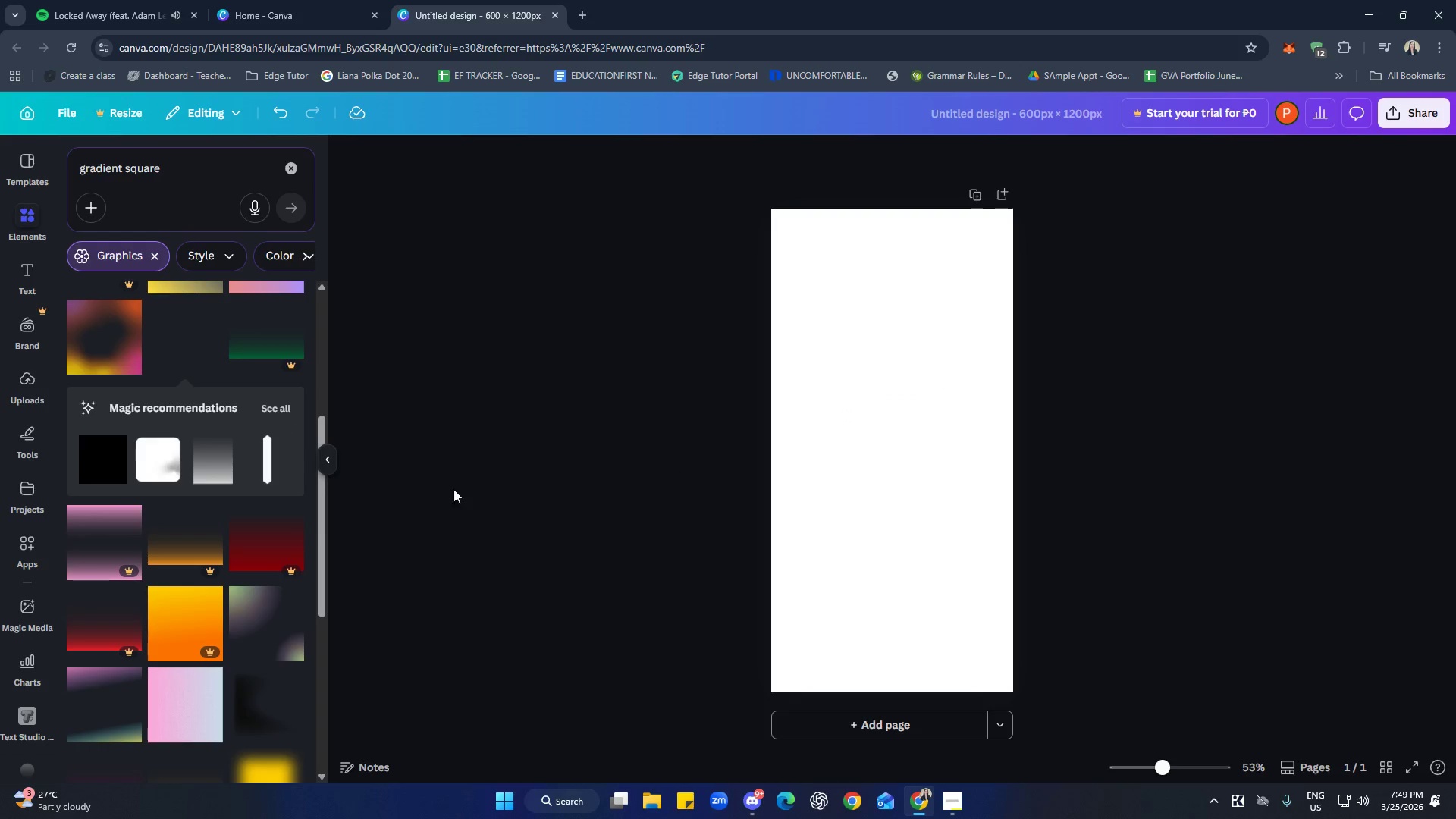 
scroll: coordinate [215, 453], scroll_direction: down, amount: 13.0
 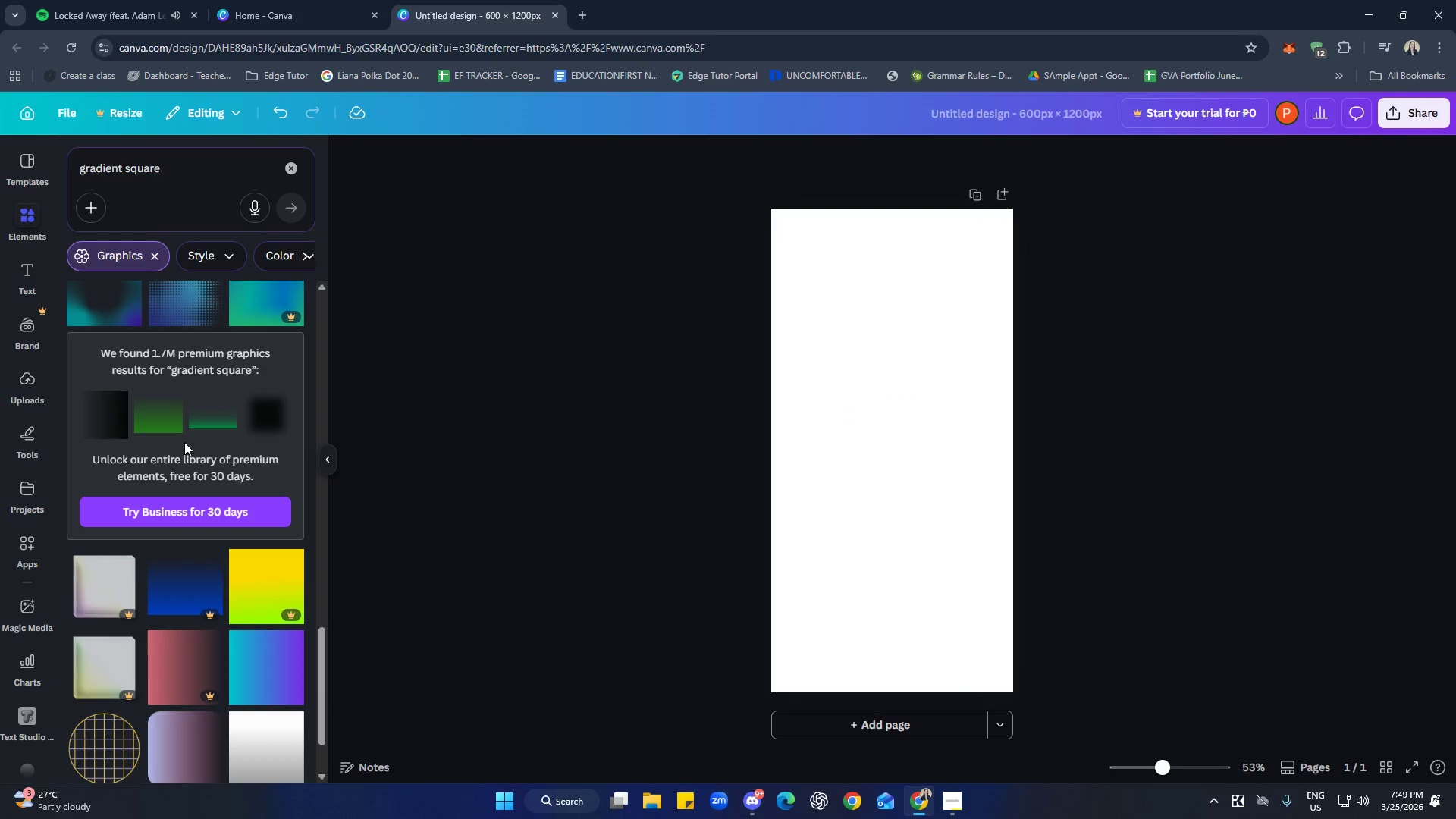 
scroll: coordinate [186, 445], scroll_direction: down, amount: 3.0
 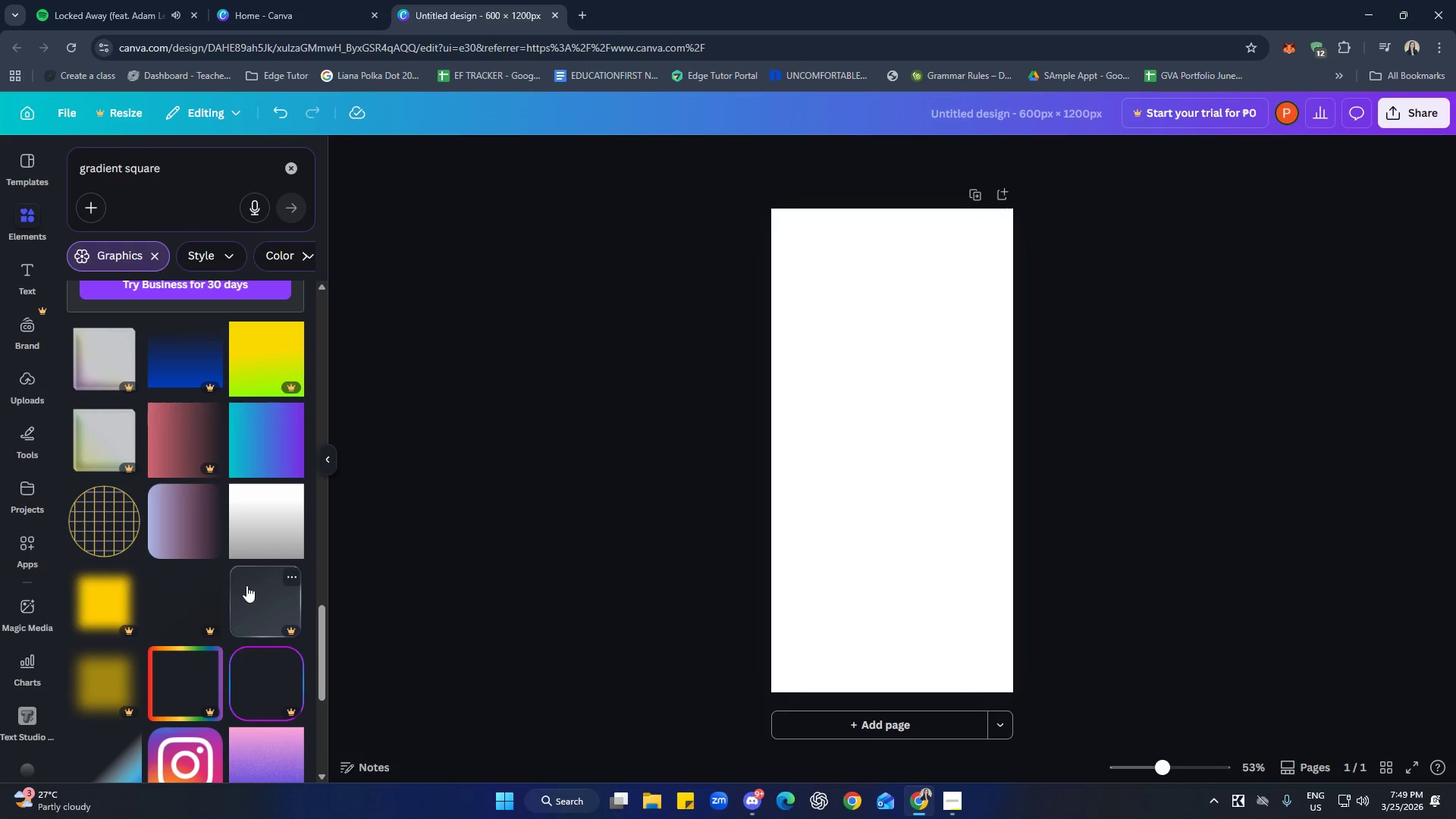 
left_click([184, 534])
 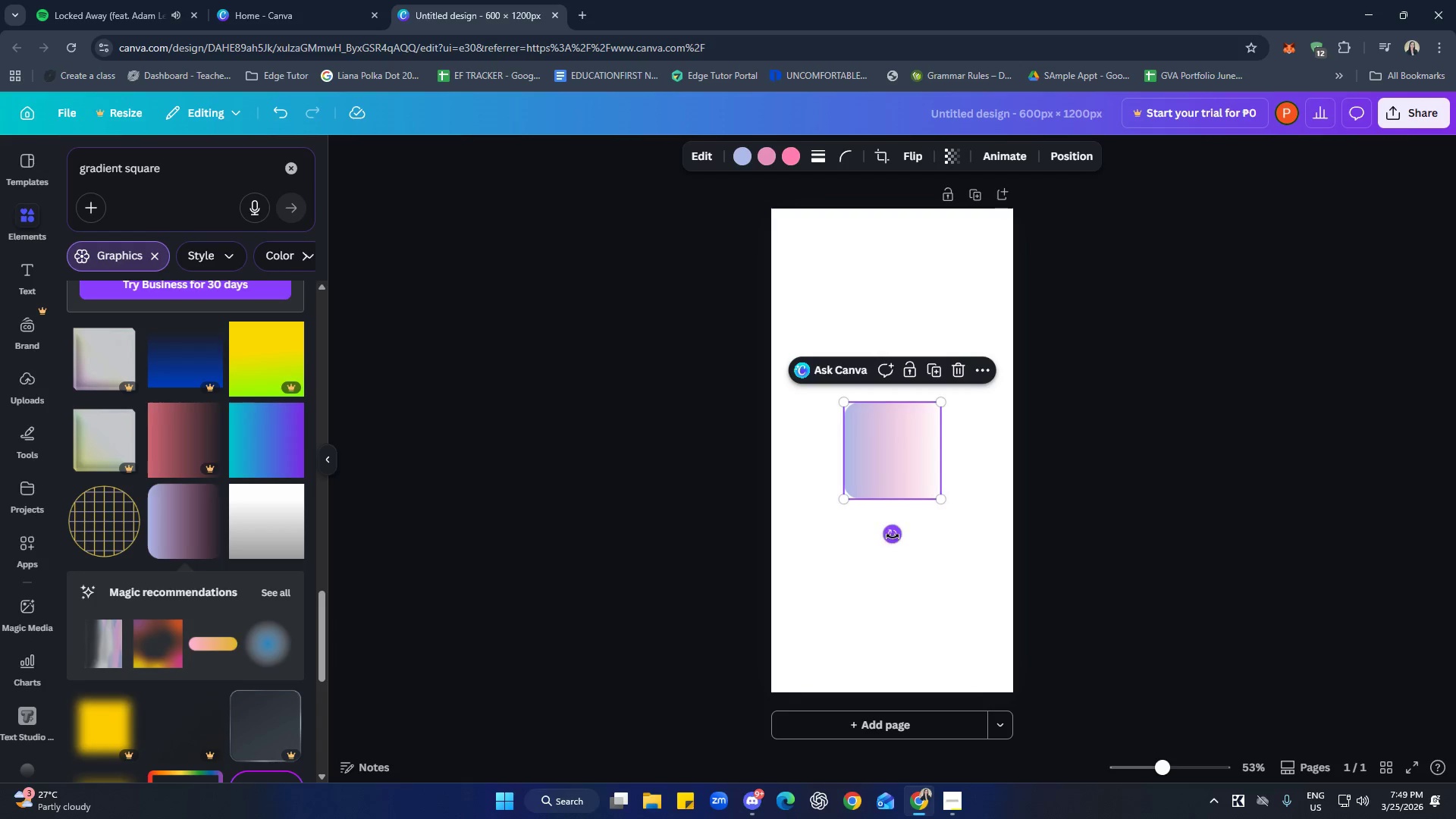 
left_click([838, 154])
 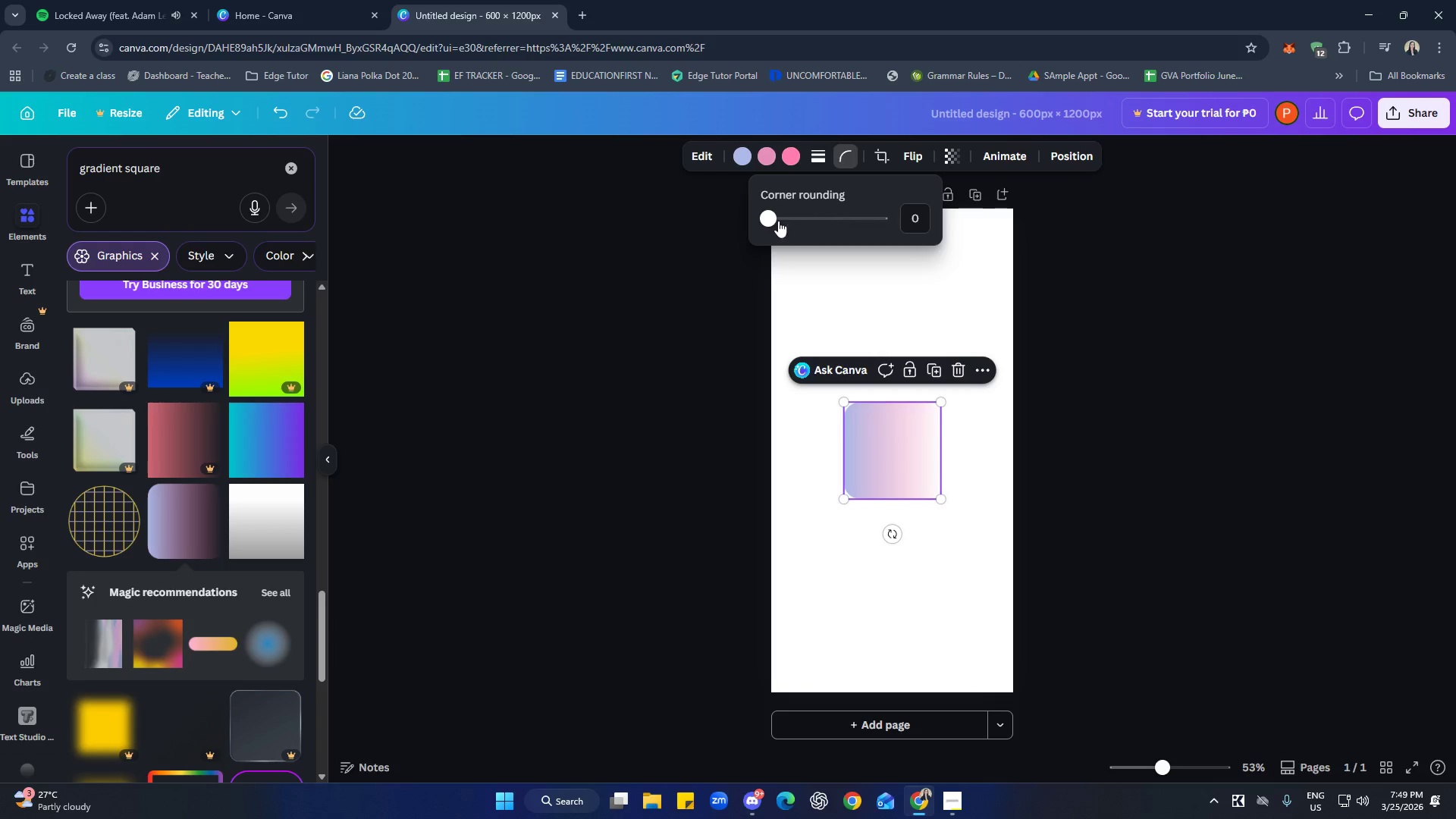 
left_click_drag(start_coordinate=[766, 218], to_coordinate=[727, 215])
 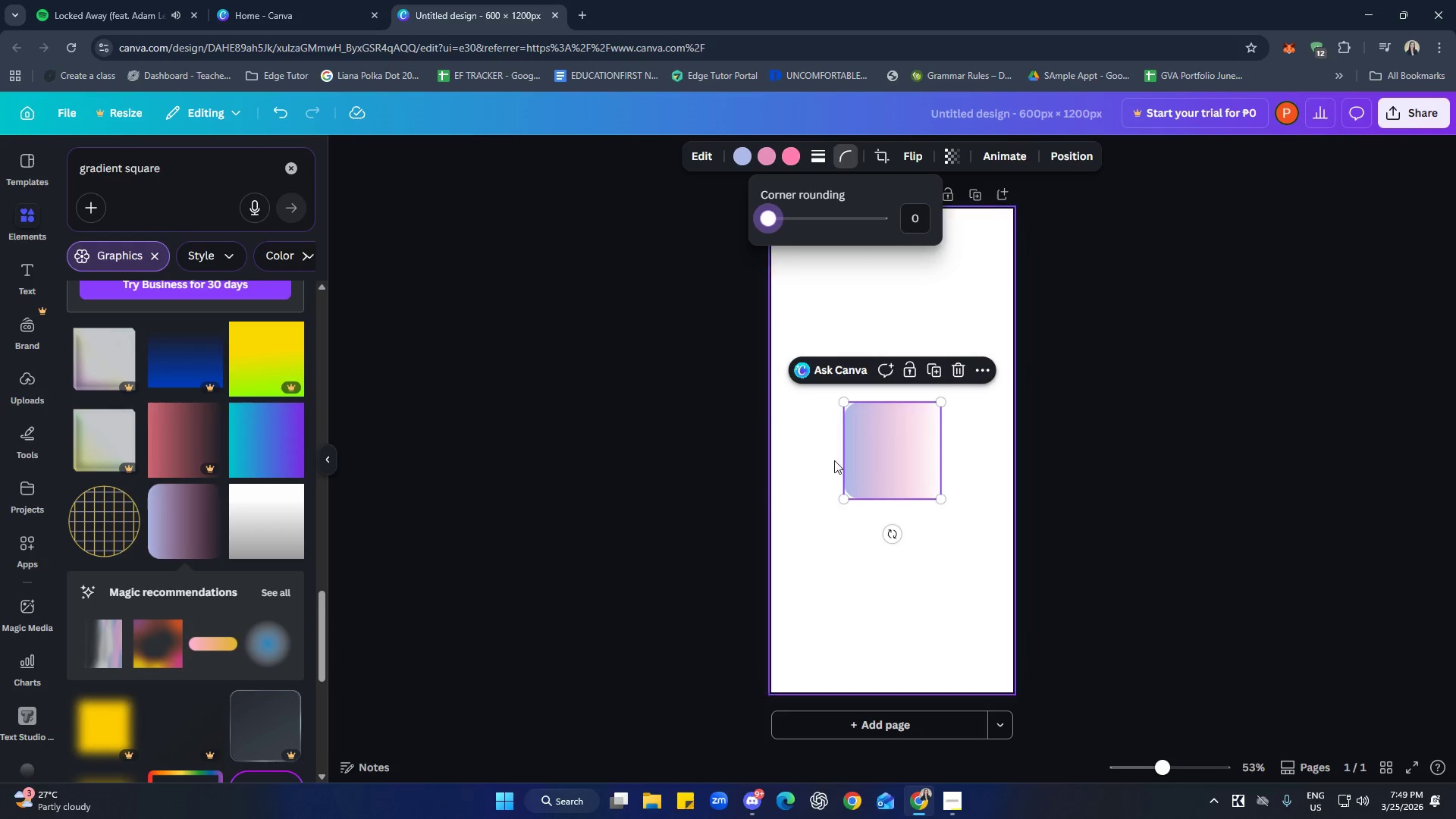 
left_click([896, 440])
 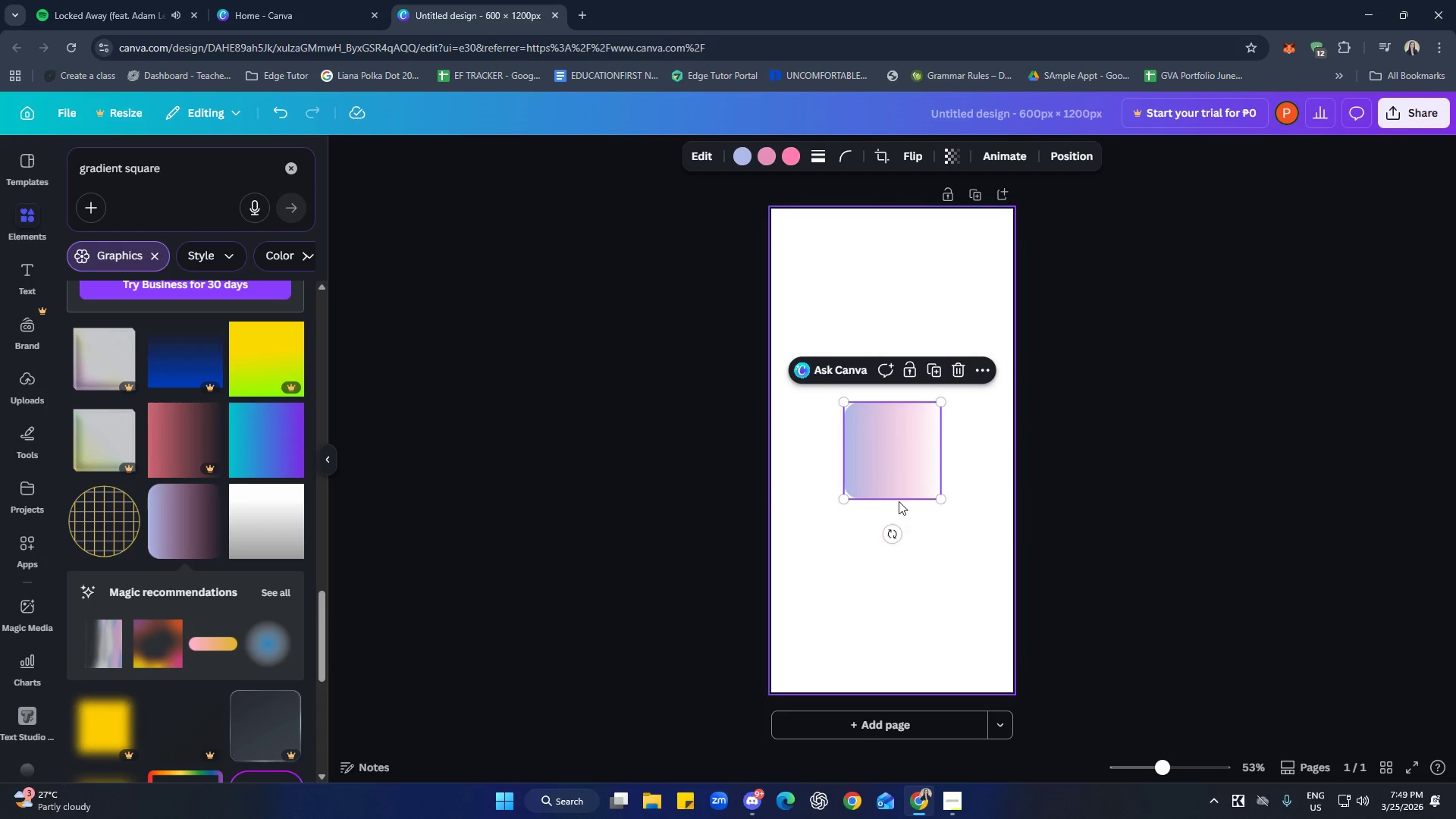 
left_click_drag(start_coordinate=[896, 526], to_coordinate=[937, 445])
 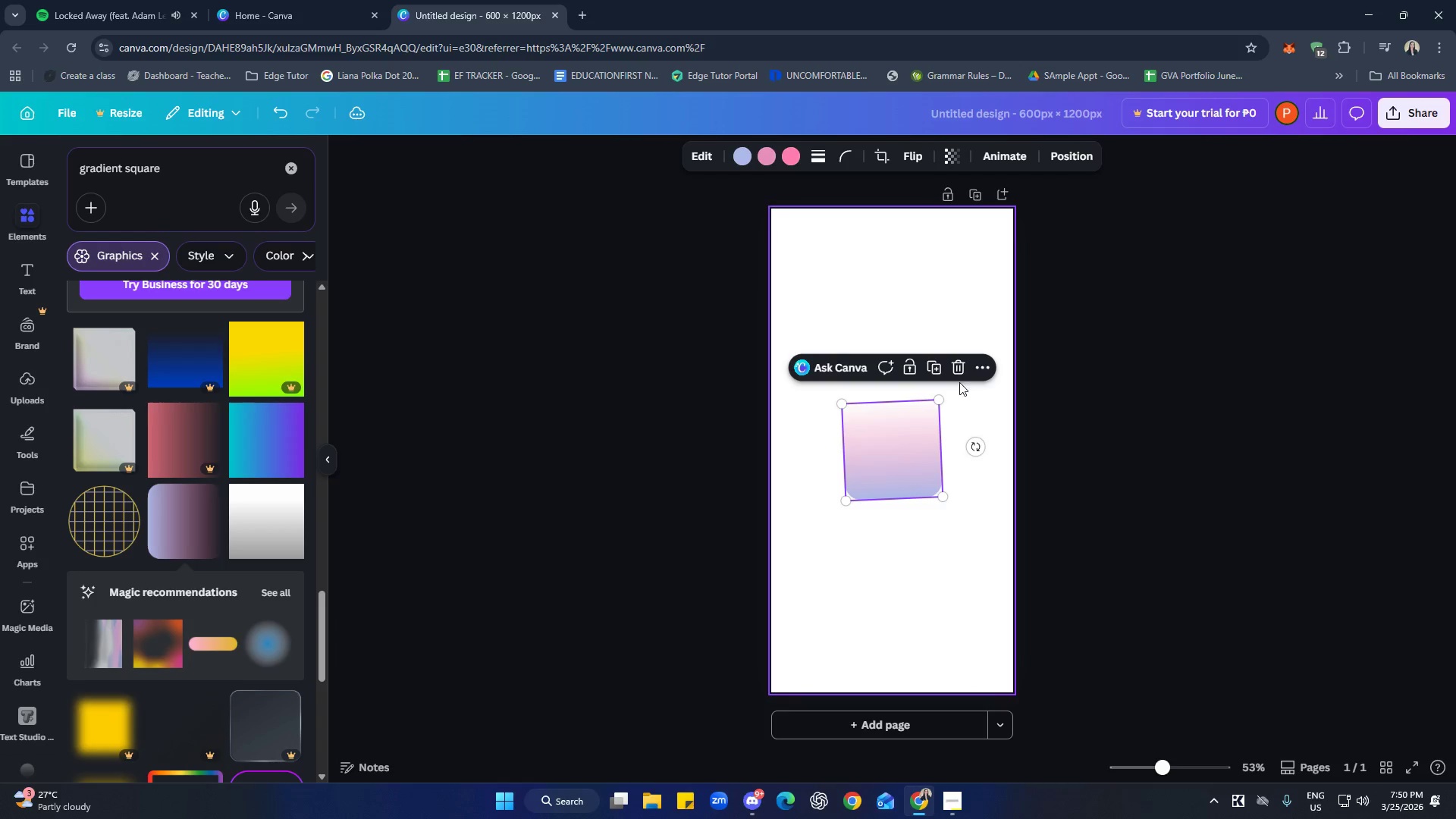 
left_click([951, 370])
 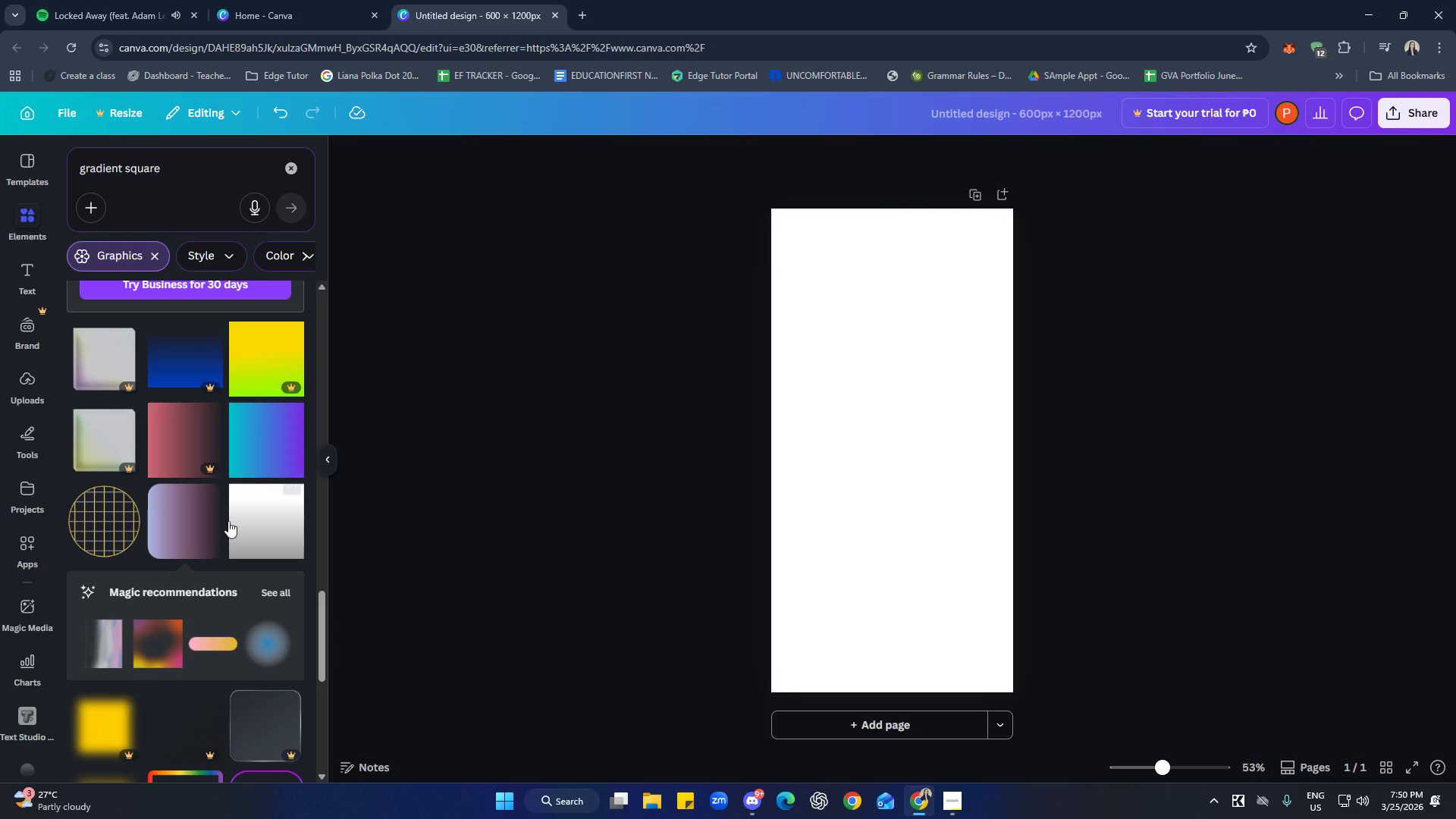 
scroll: coordinate [177, 505], scroll_direction: down, amount: 6.0
 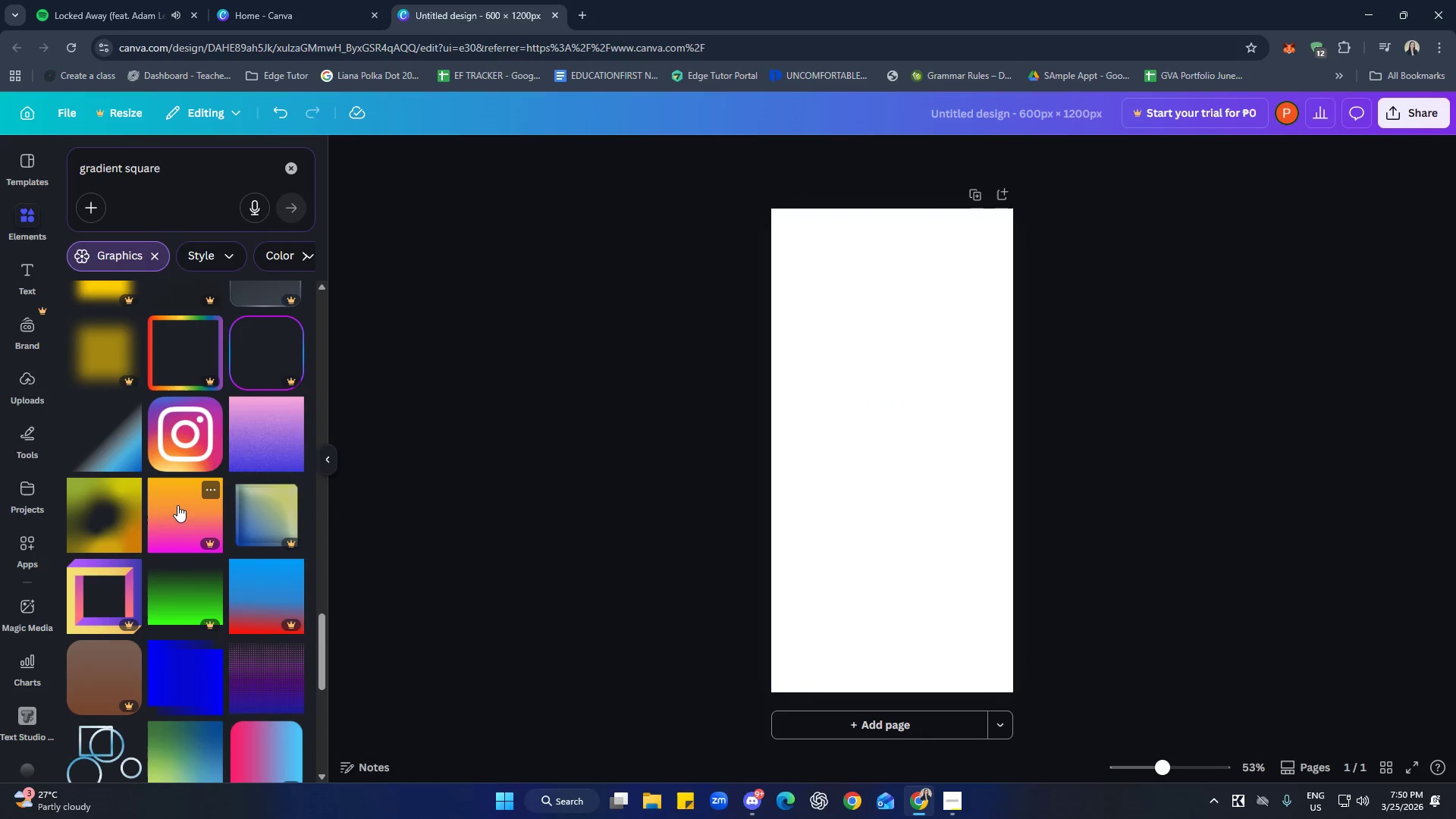 
left_click([133, 446])
 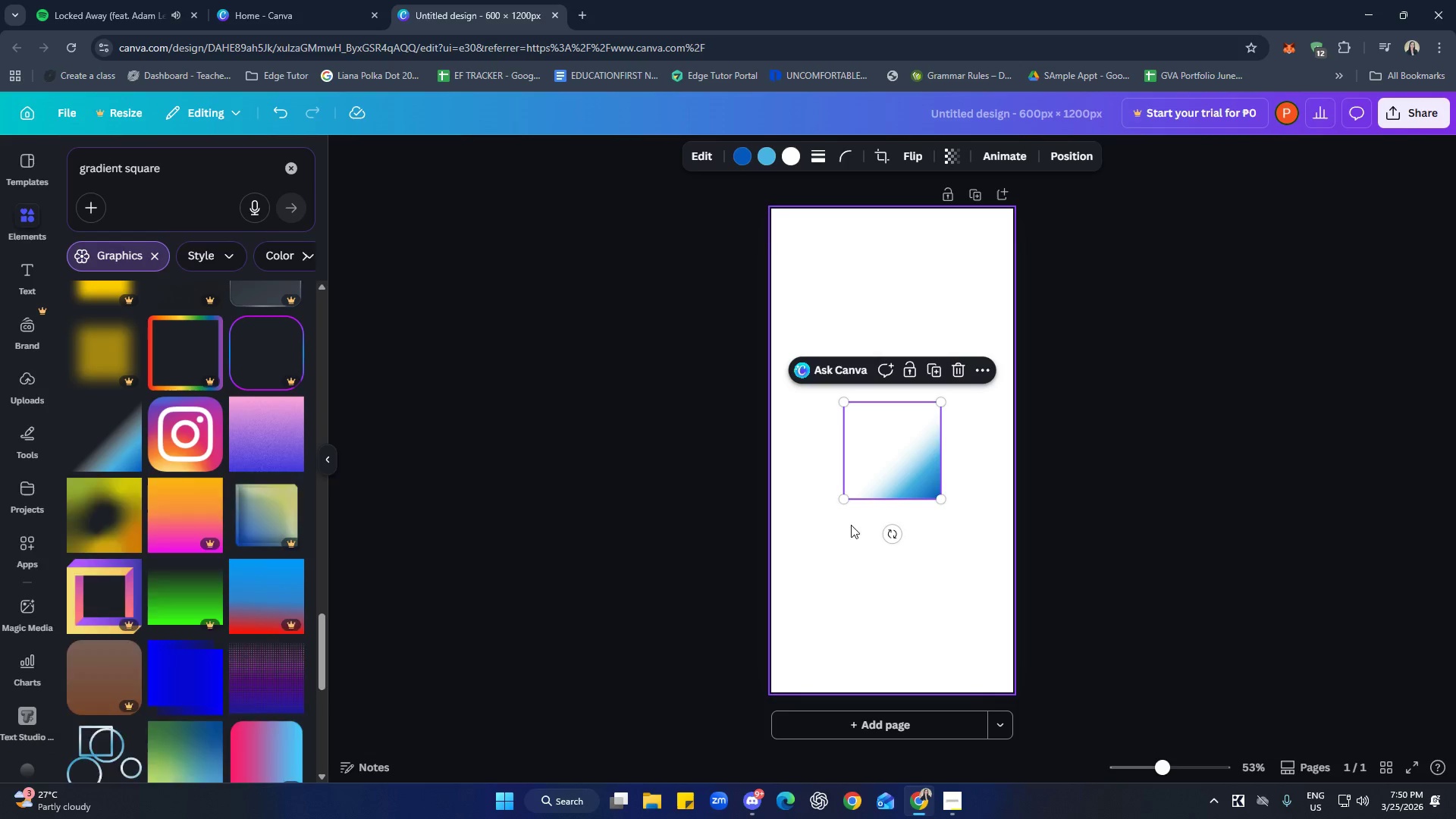 
left_click_drag(start_coordinate=[893, 475], to_coordinate=[938, 641])
 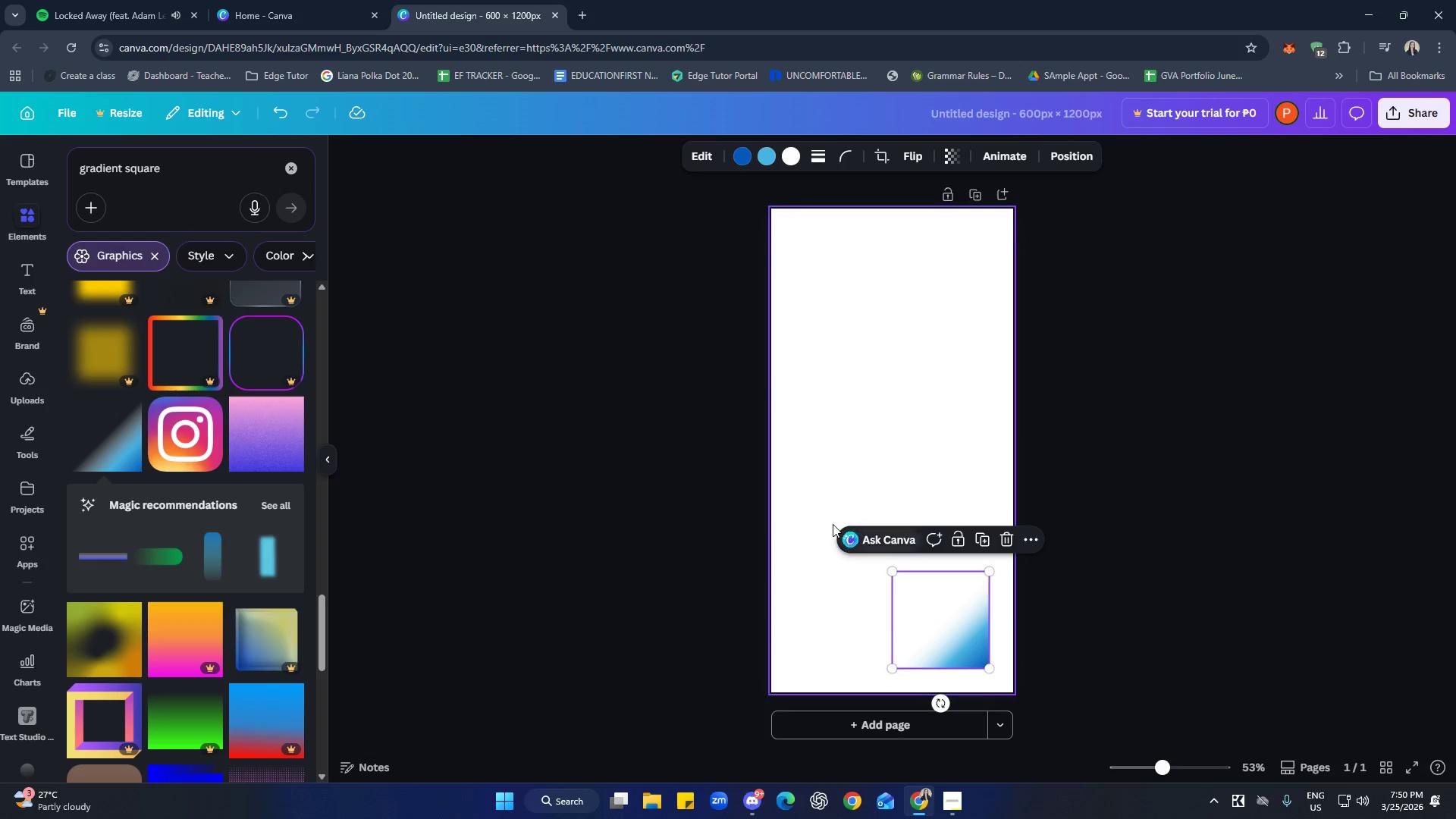 
left_click([797, 449])
 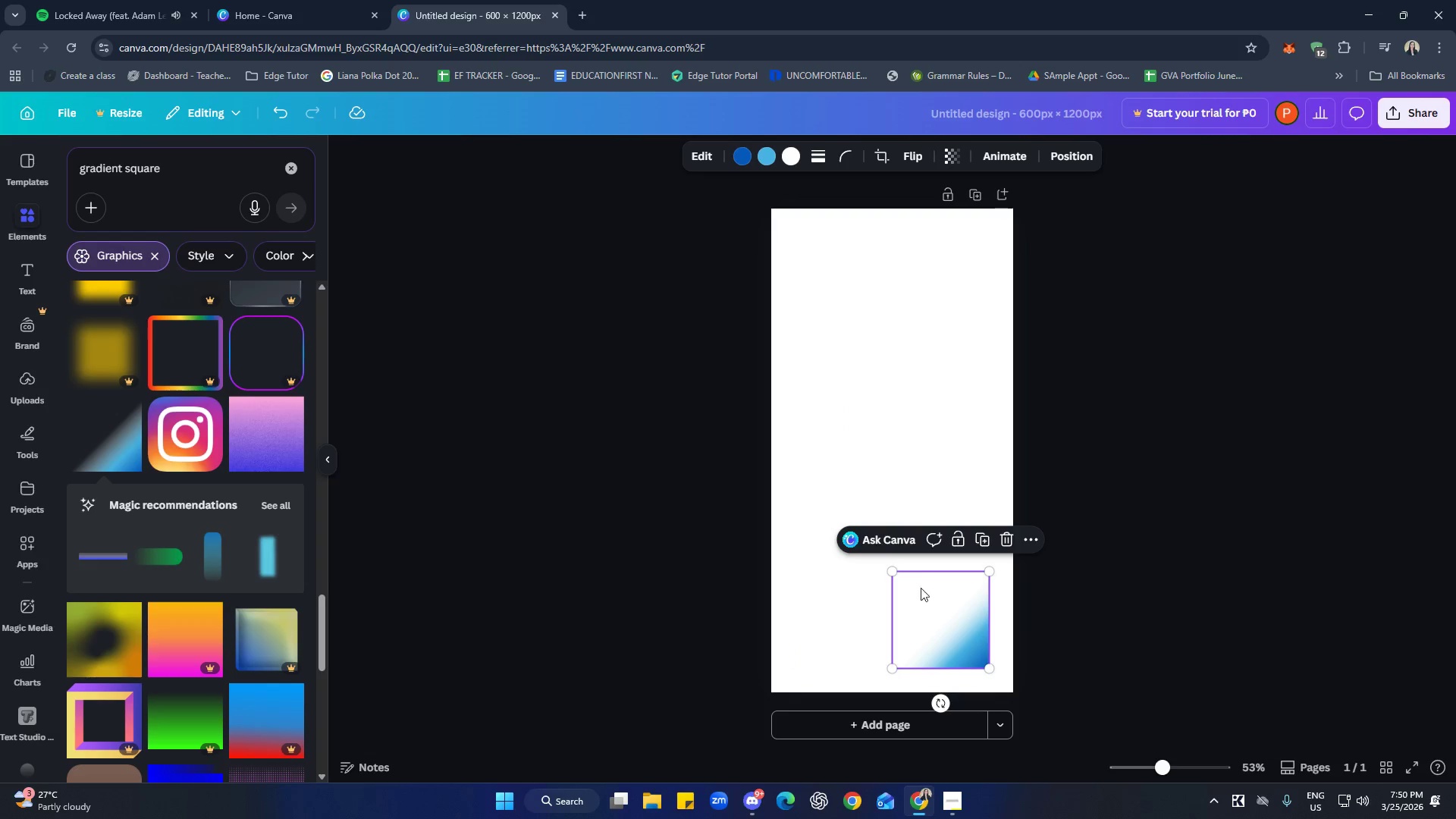 
left_click_drag(start_coordinate=[896, 573], to_coordinate=[829, 496])
 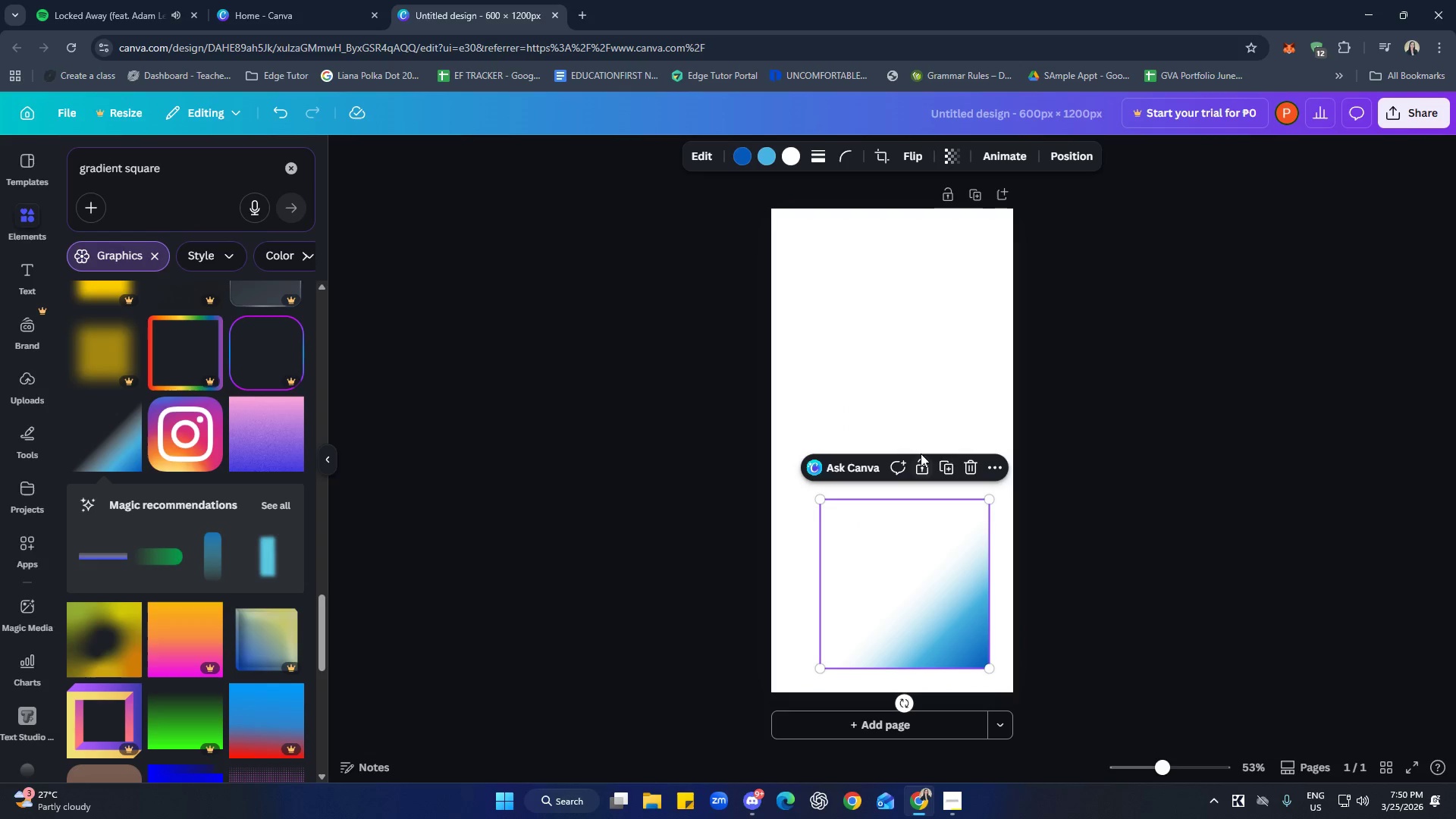 
left_click([931, 366])
 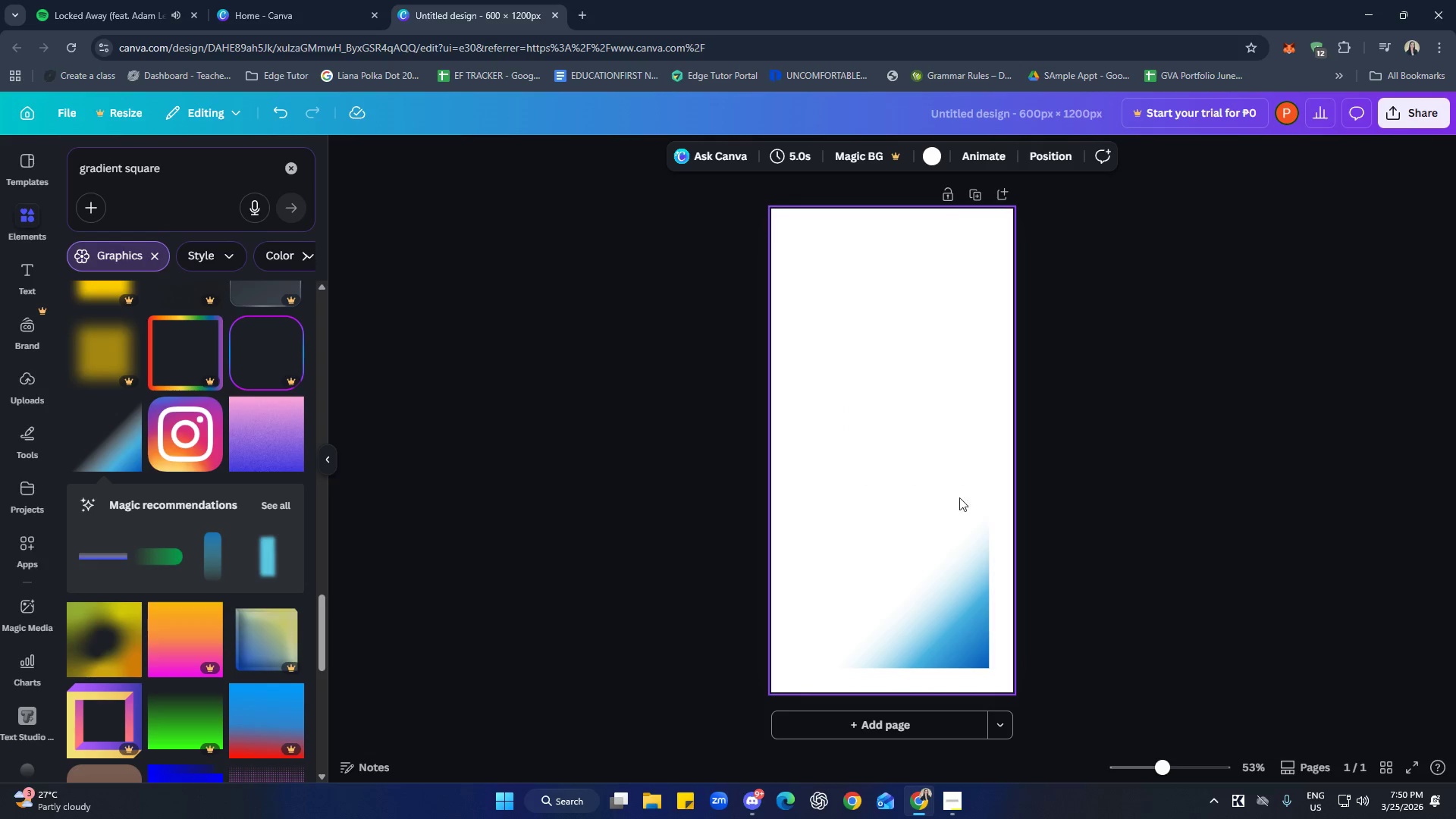 
left_click([960, 637])
 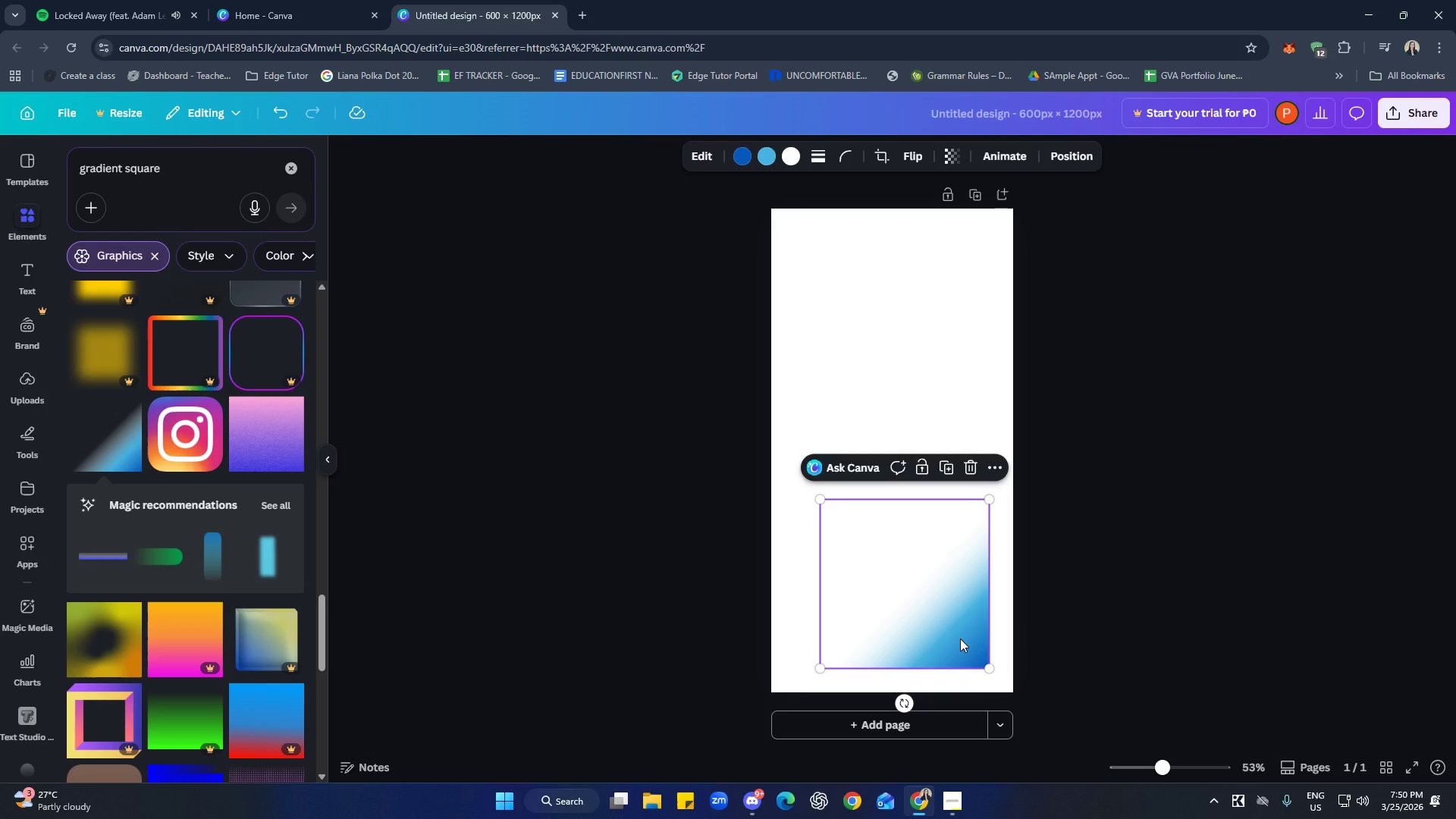 
key(Control+C)
 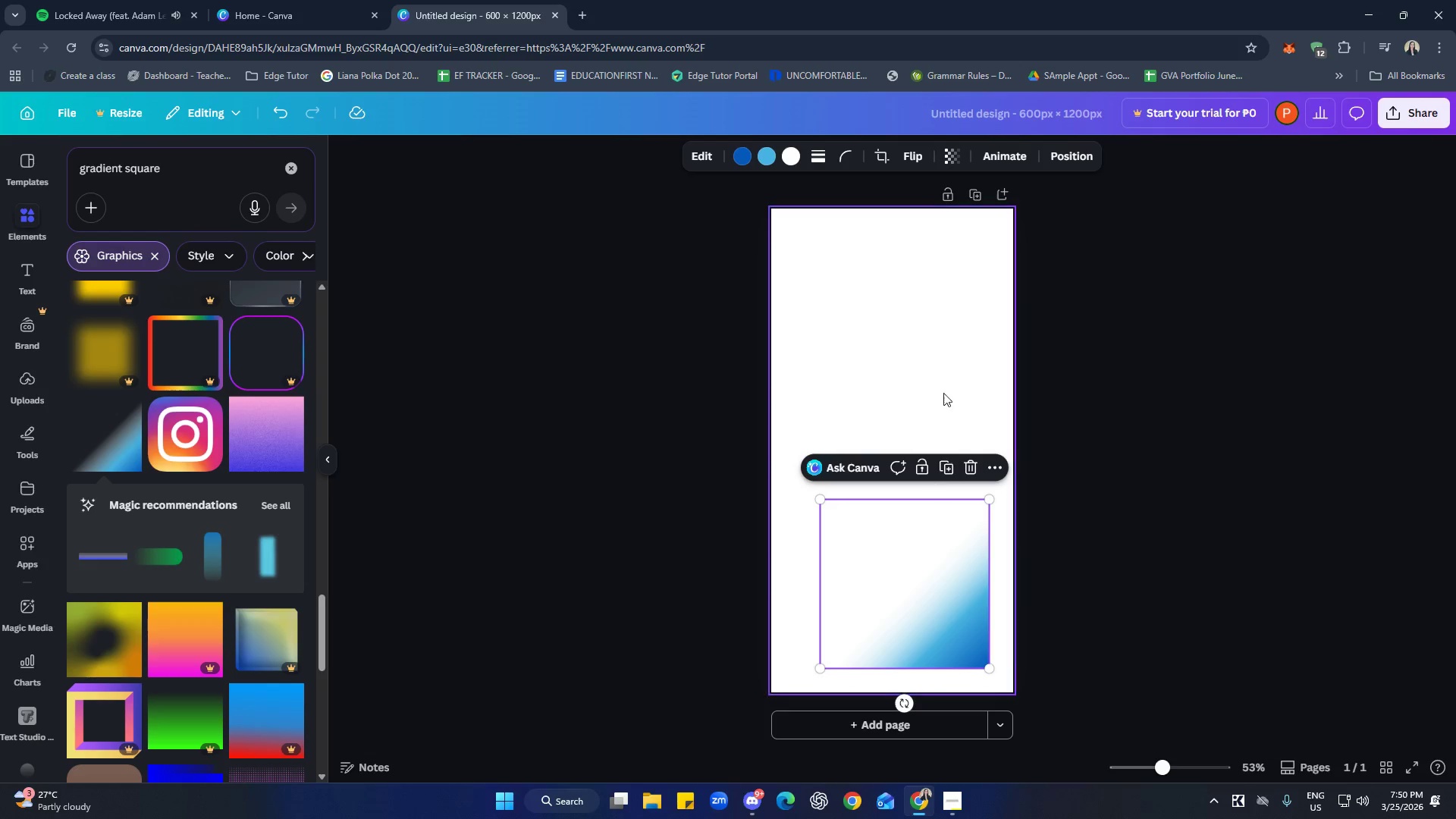 
left_click([943, 381])
 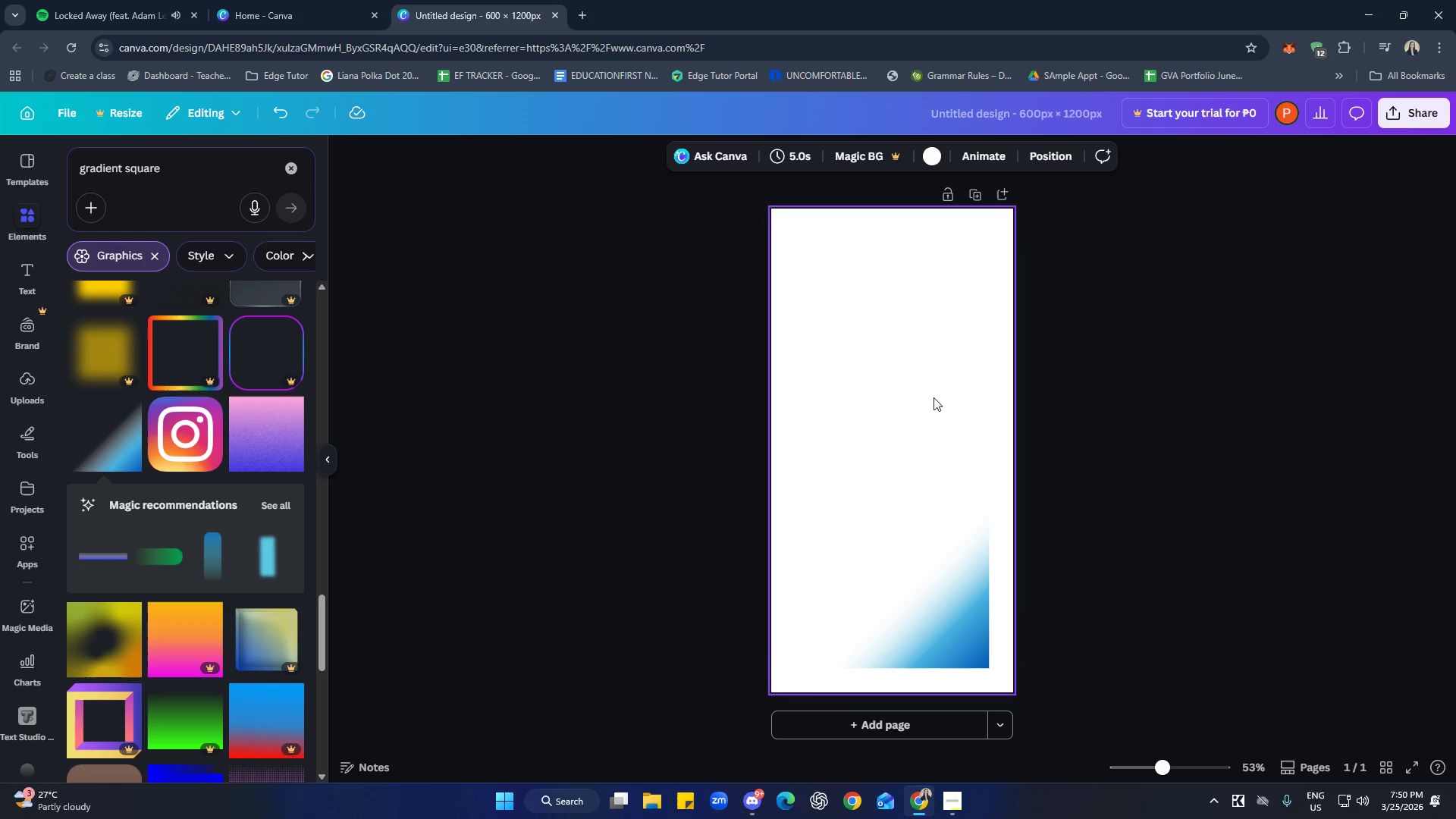 
key(Control+V)
 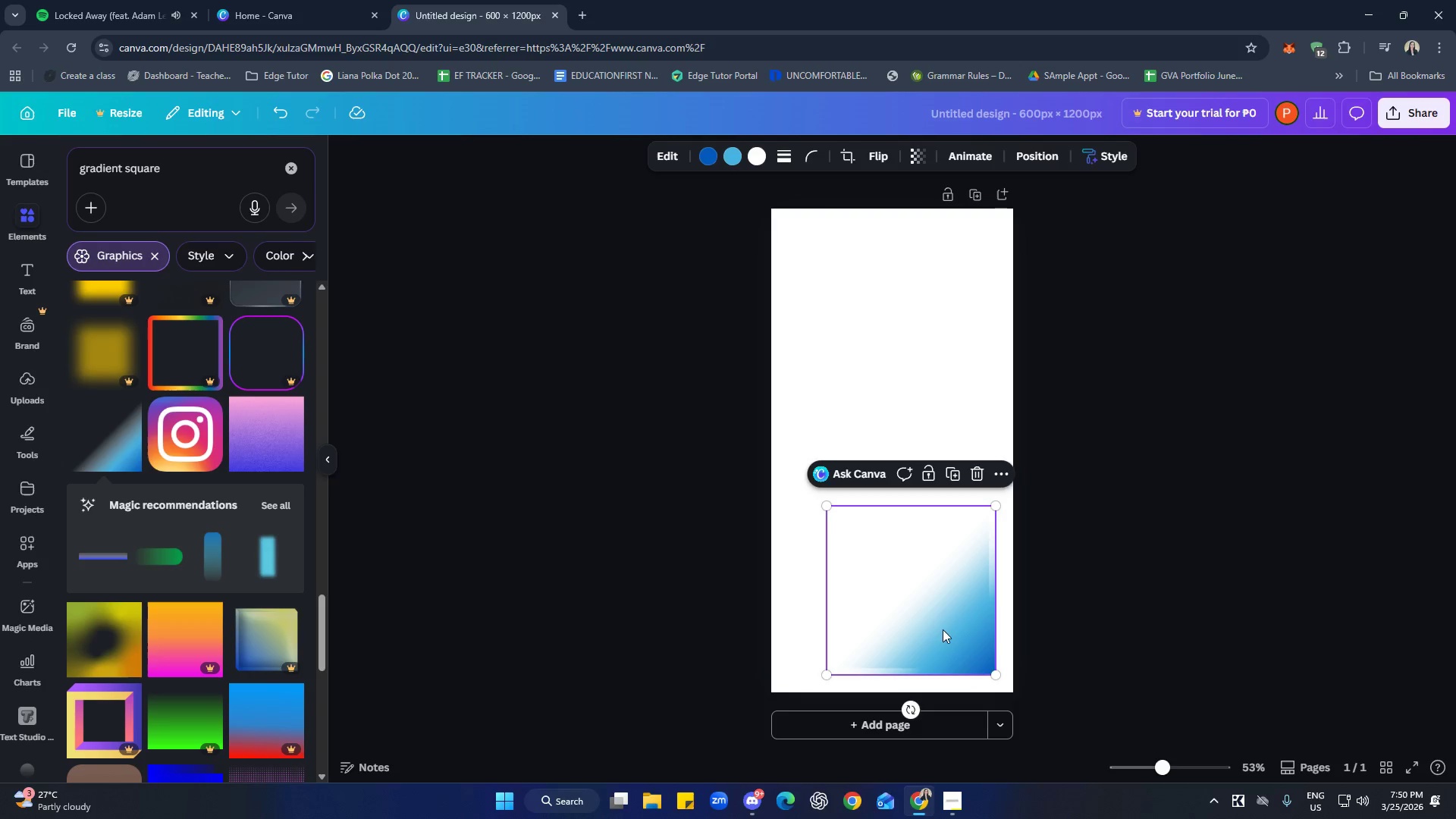 
left_click_drag(start_coordinate=[947, 620], to_coordinate=[918, 617])
 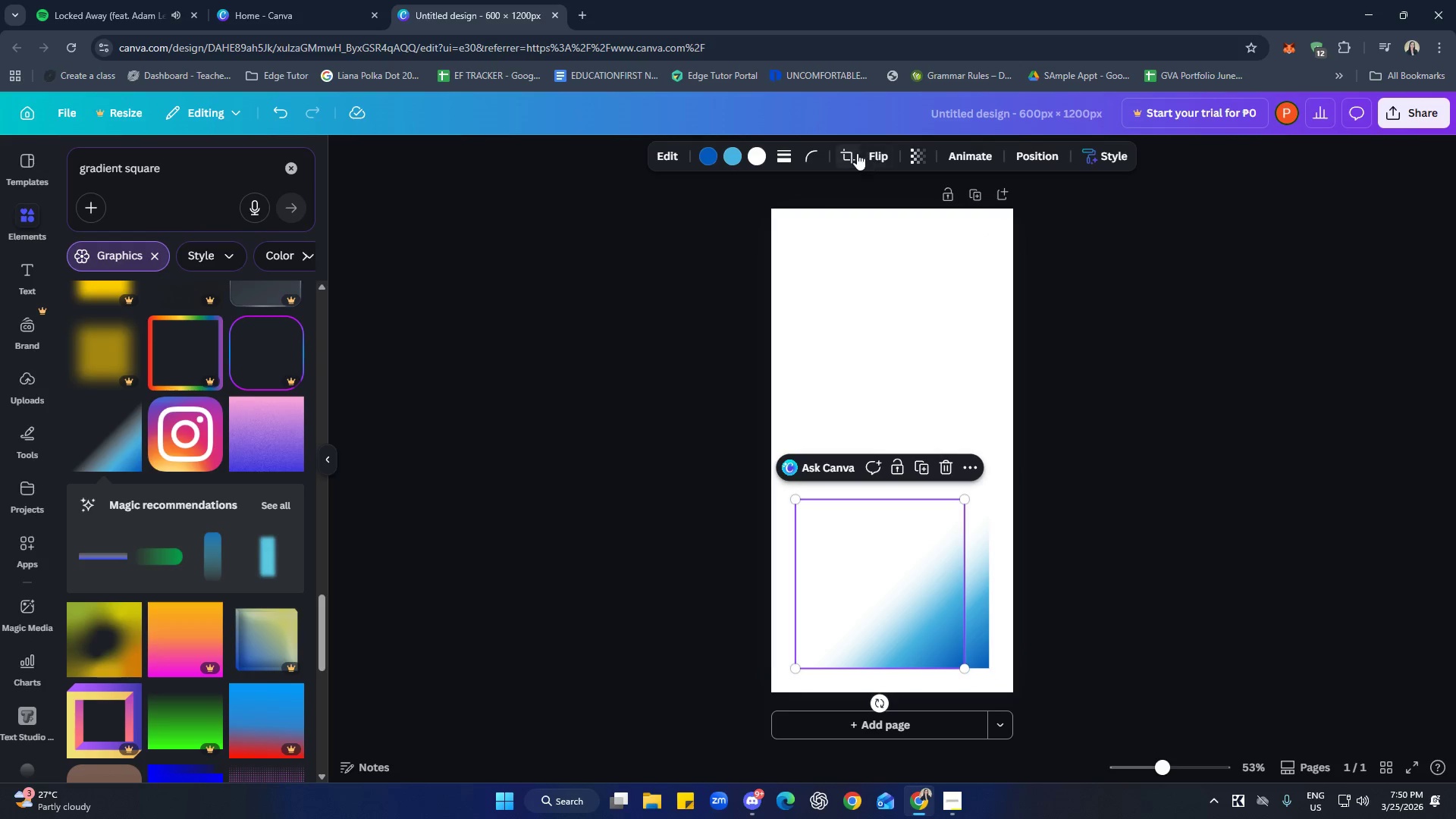 
left_click([876, 155])
 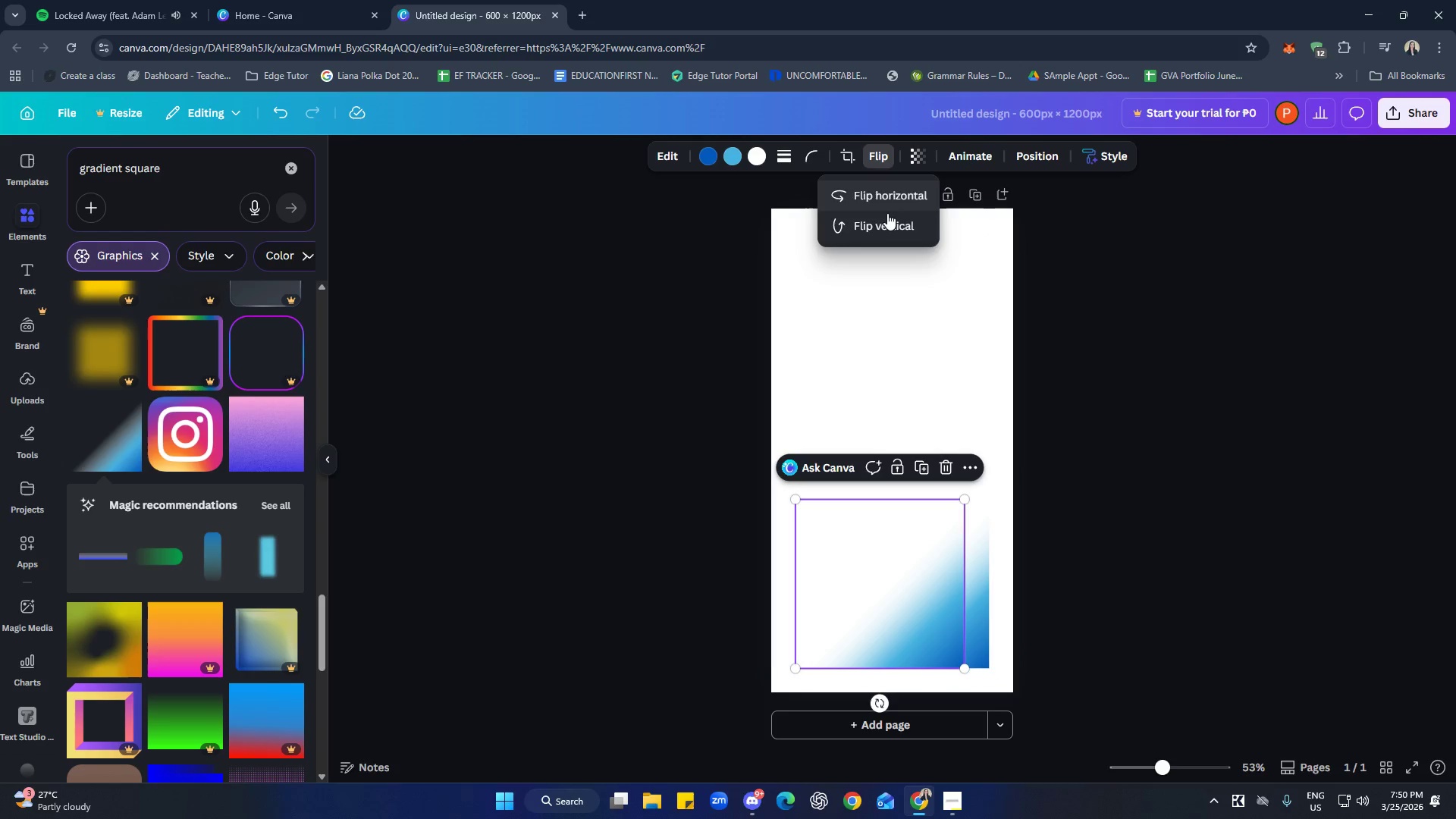 
left_click([887, 198])
 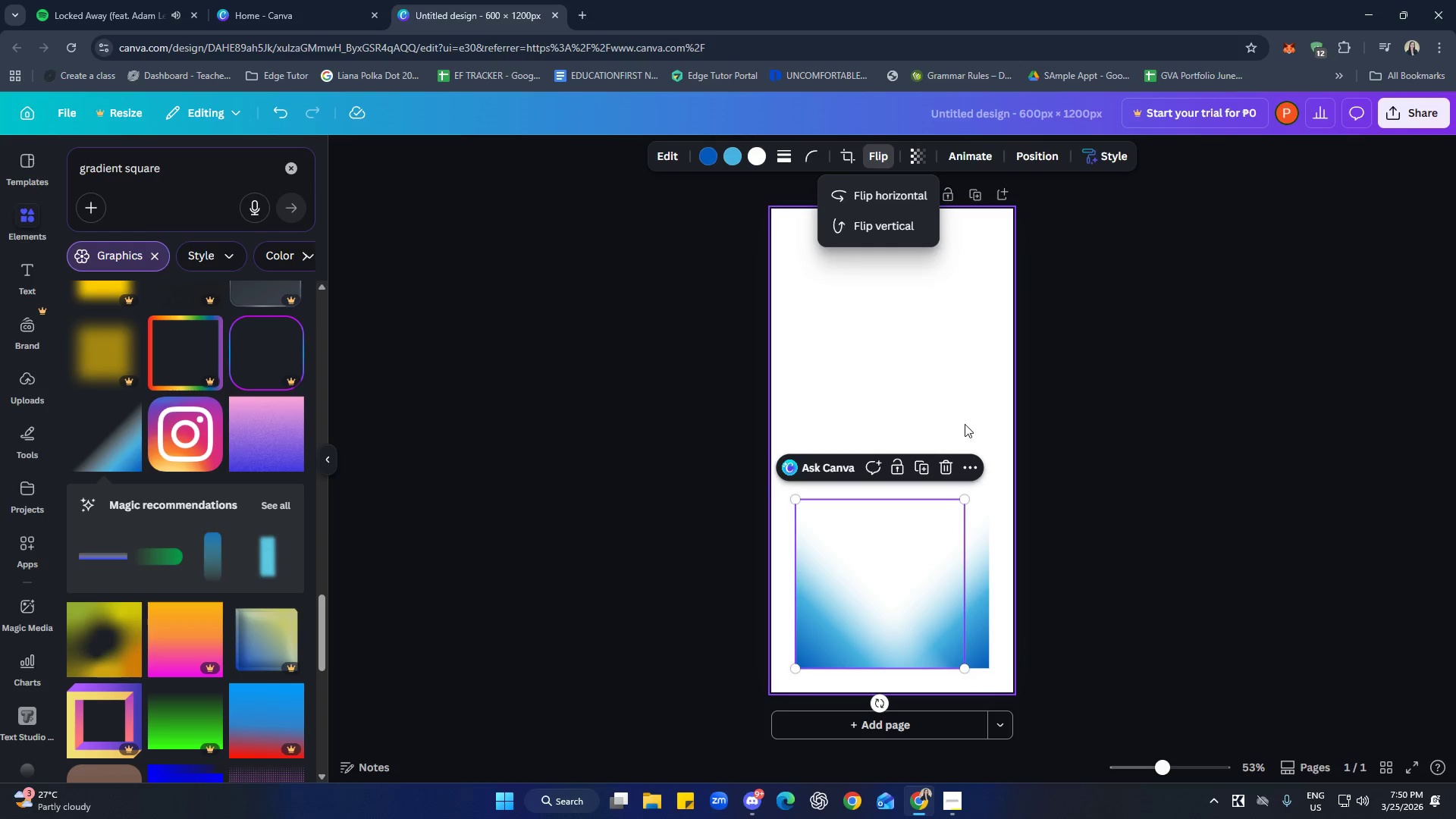 
left_click([938, 367])
 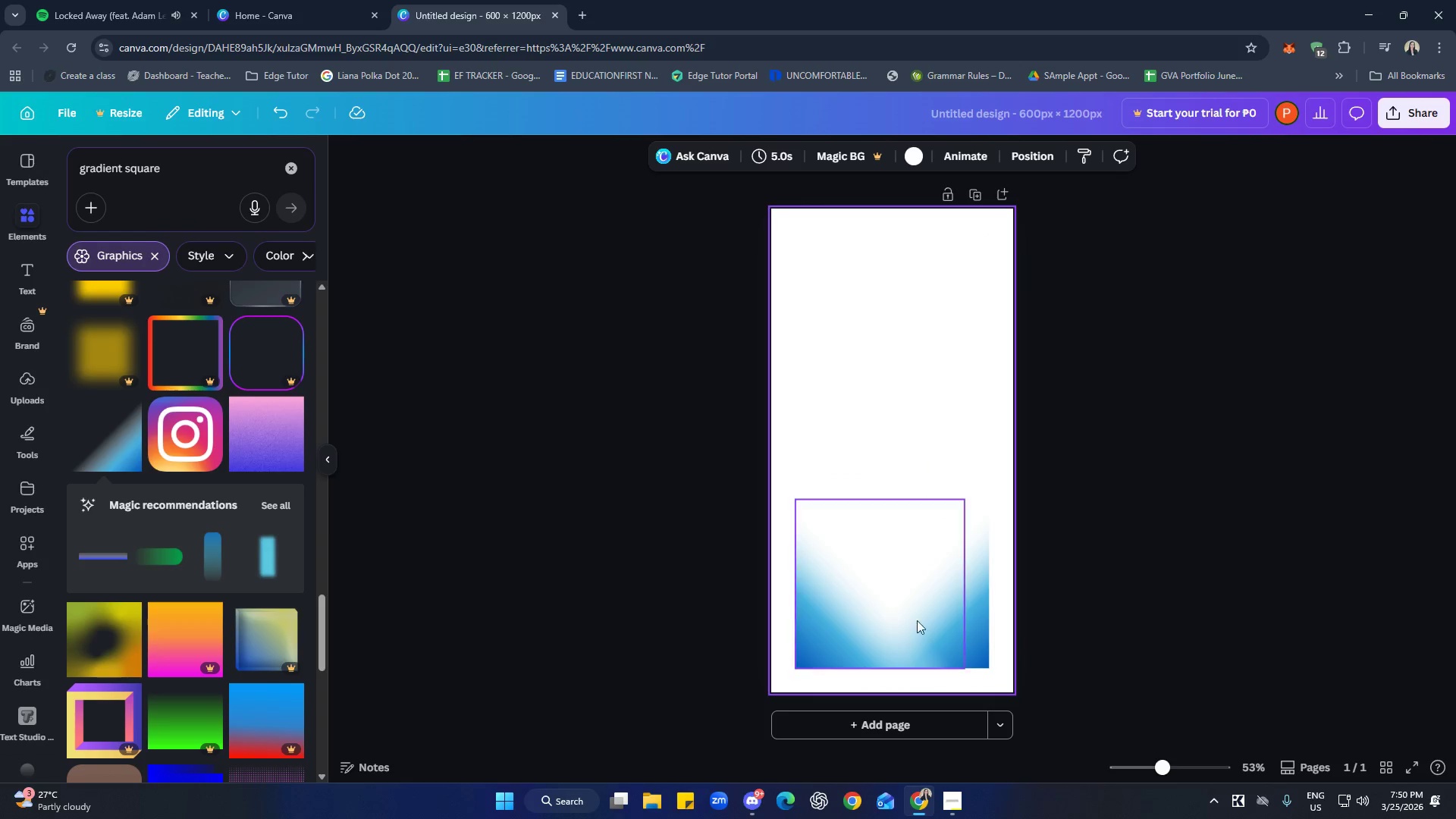 
left_click([902, 629])
 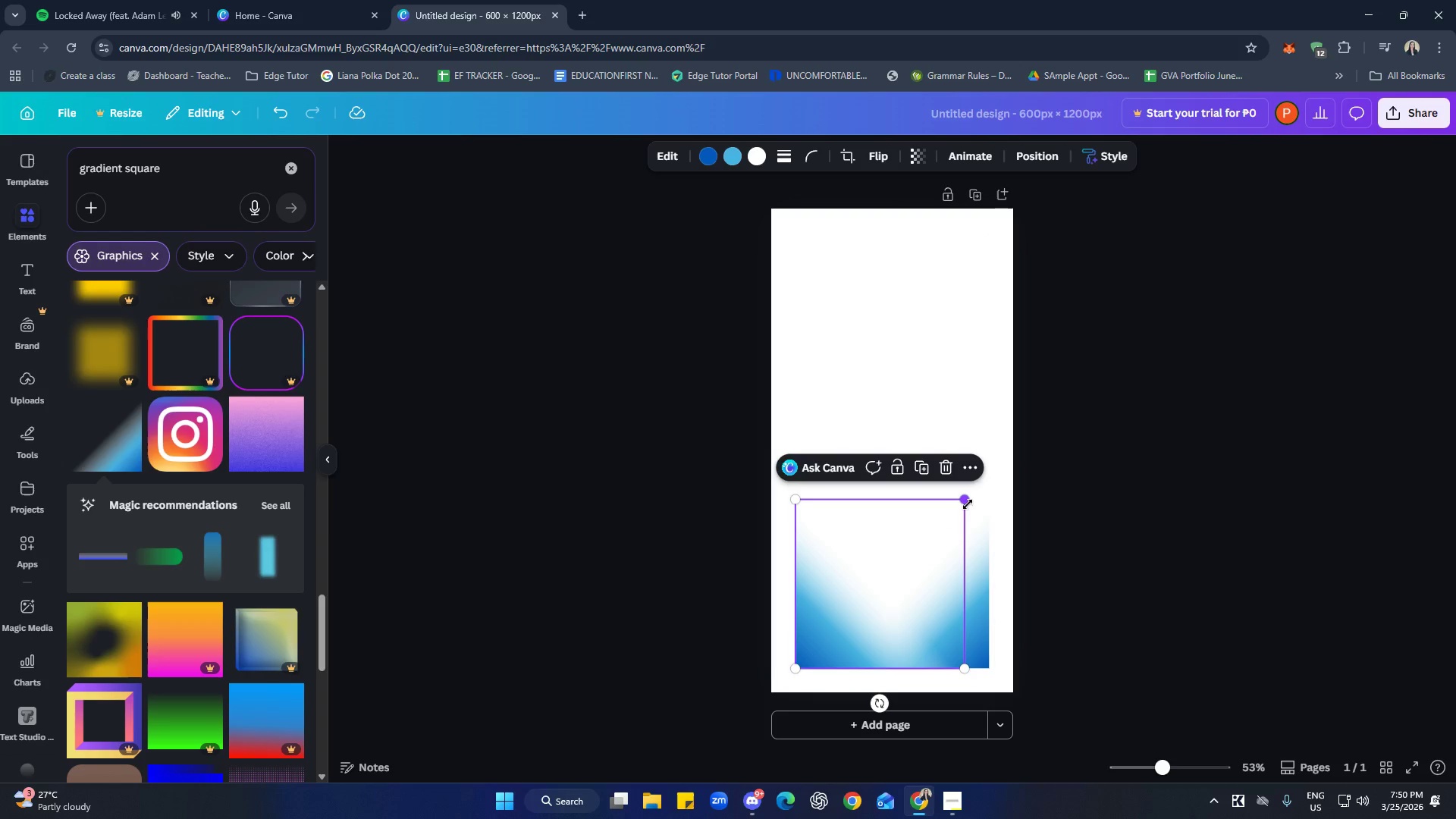 
left_click_drag(start_coordinate=[967, 498], to_coordinate=[971, 480])
 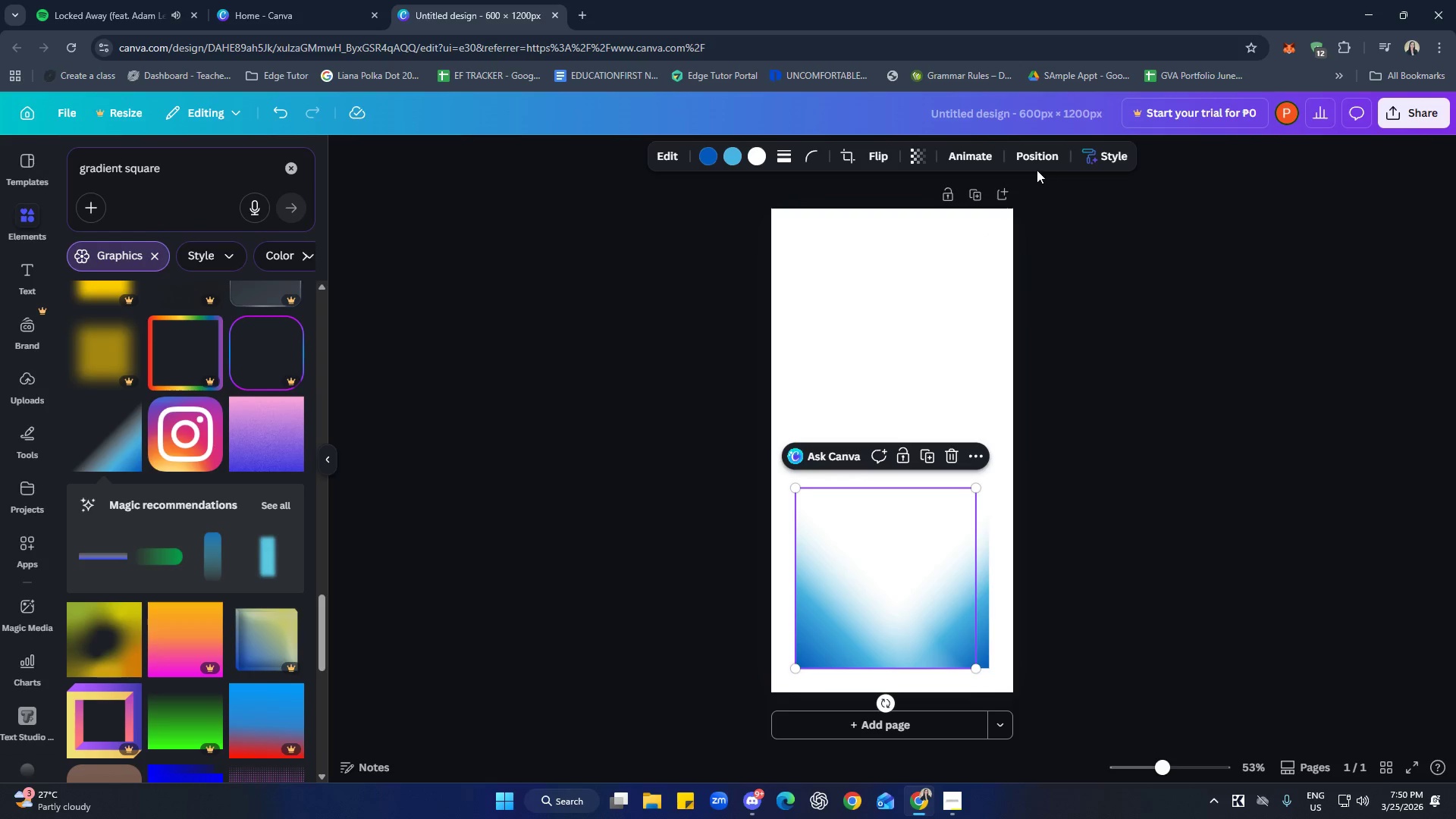 
left_click_drag(start_coordinate=[971, 157], to_coordinate=[953, 296])
 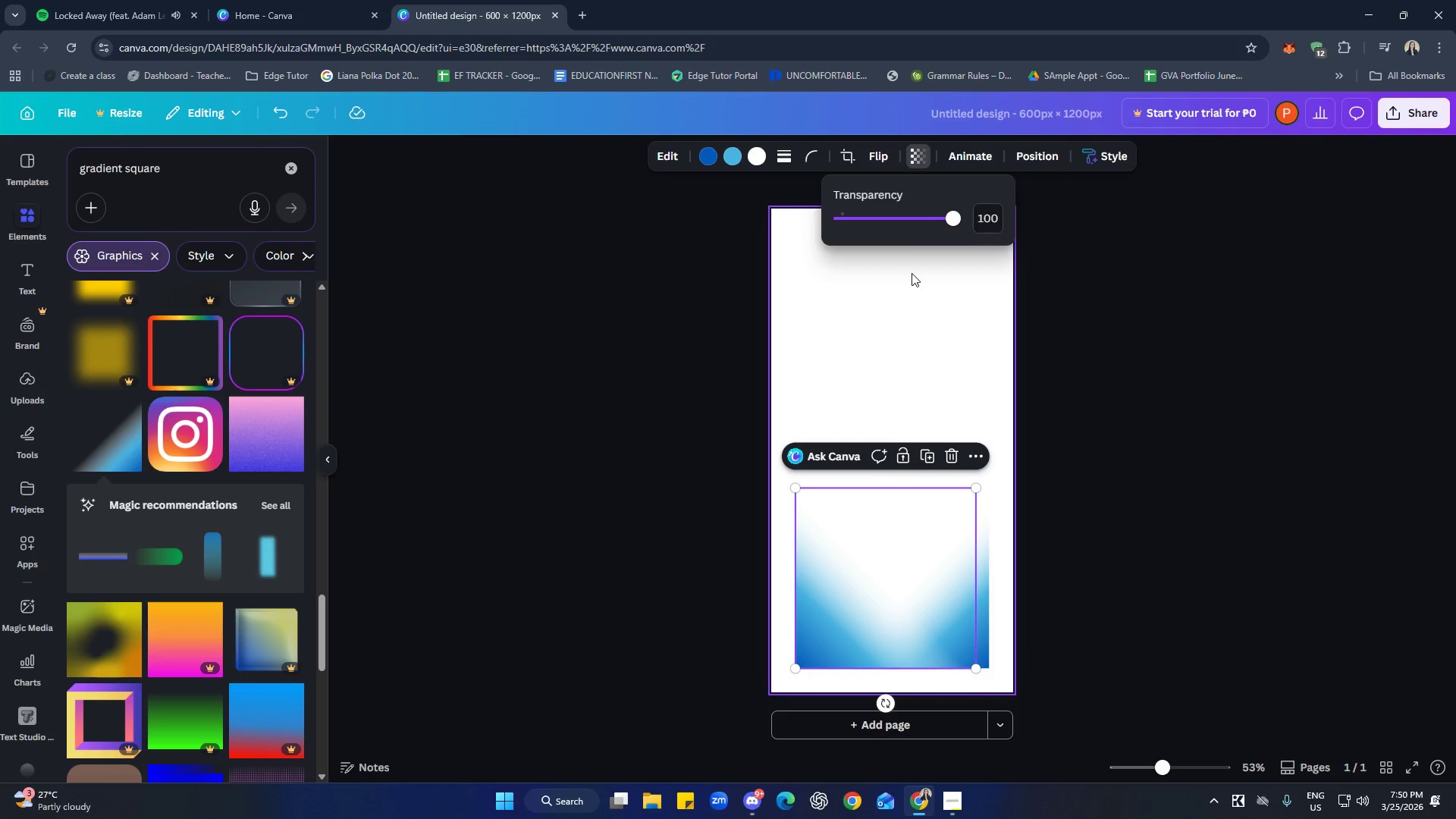 
left_click([982, 220])
 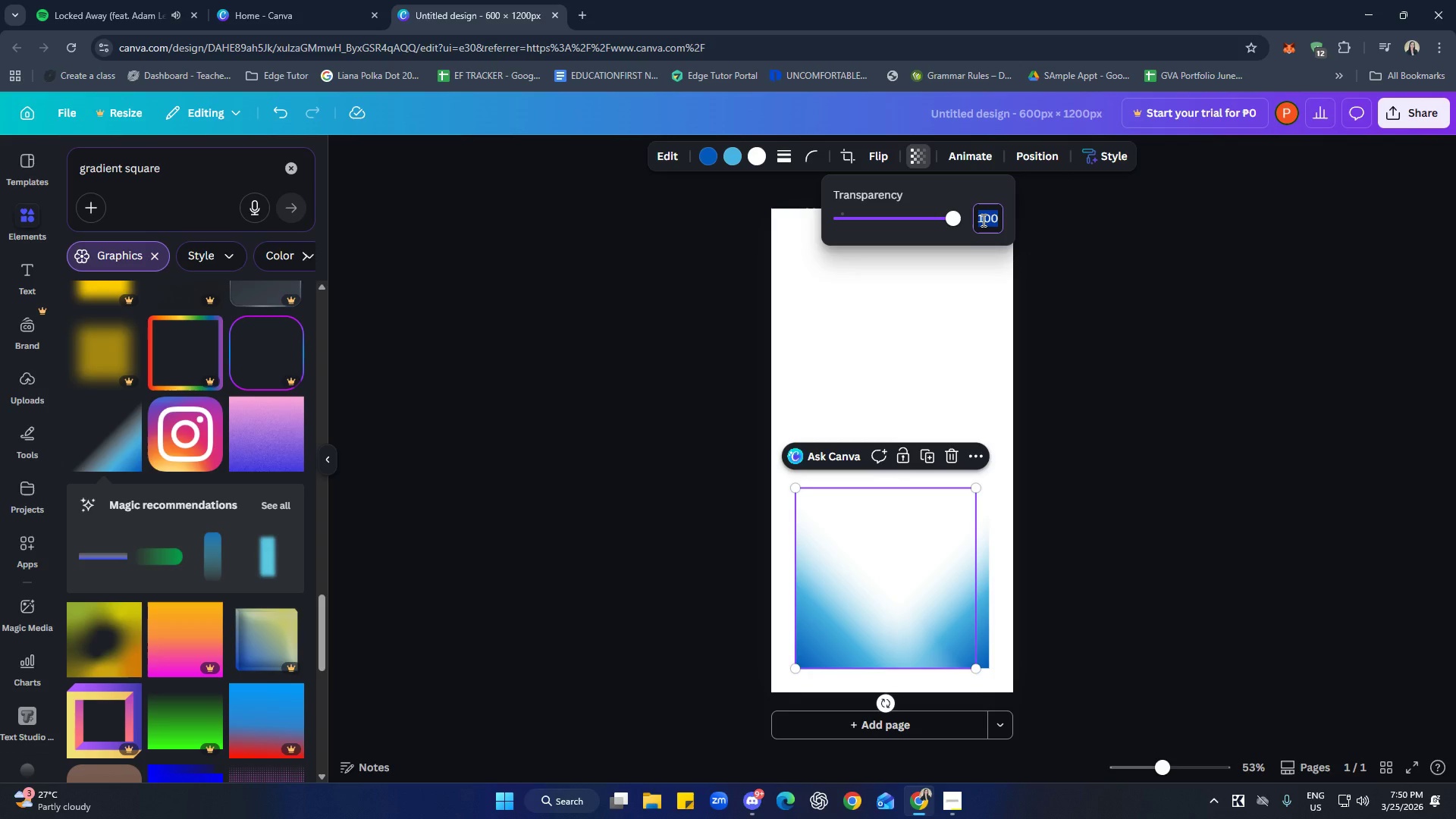 
type(85)
 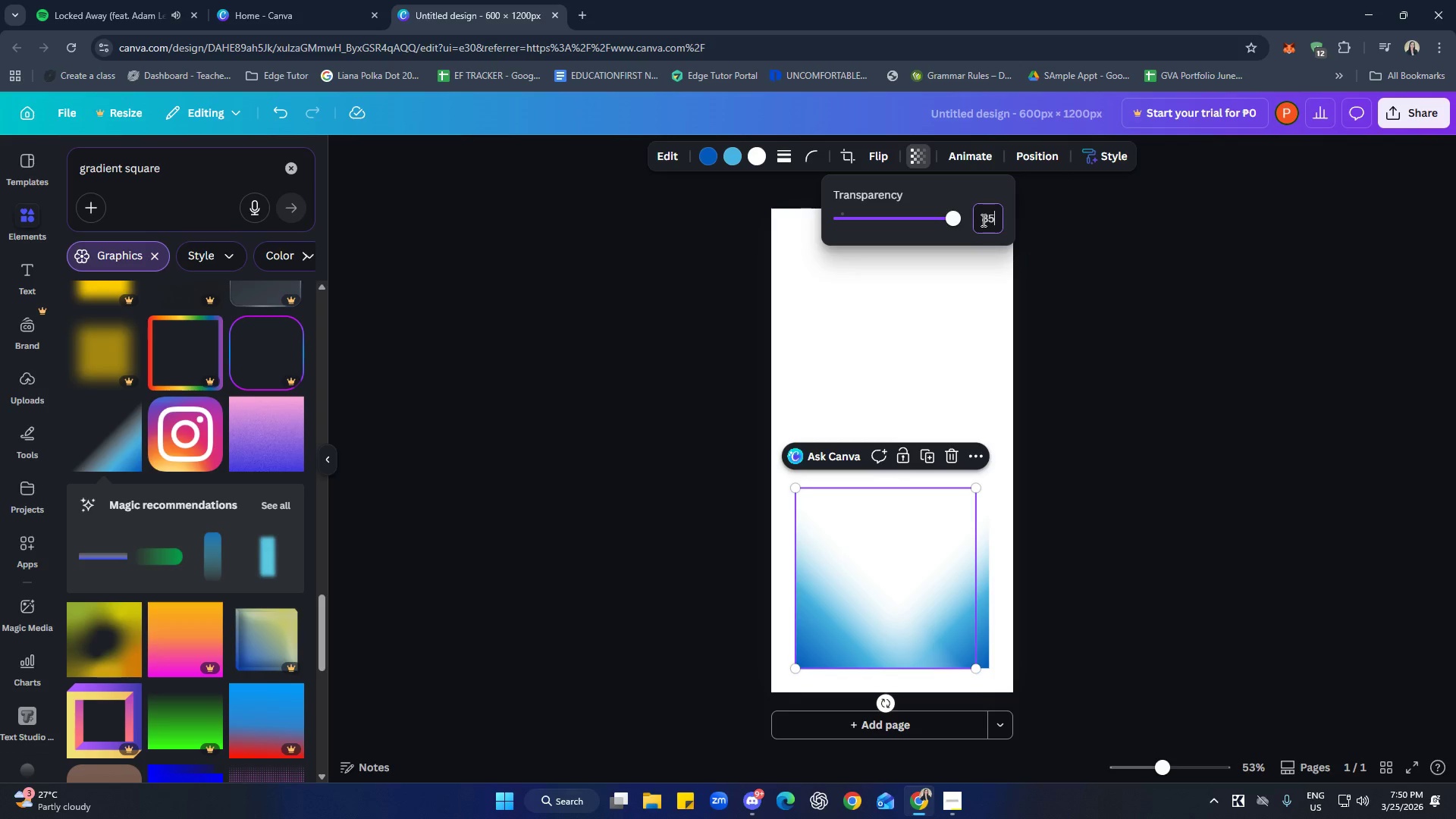 
key(Enter)
 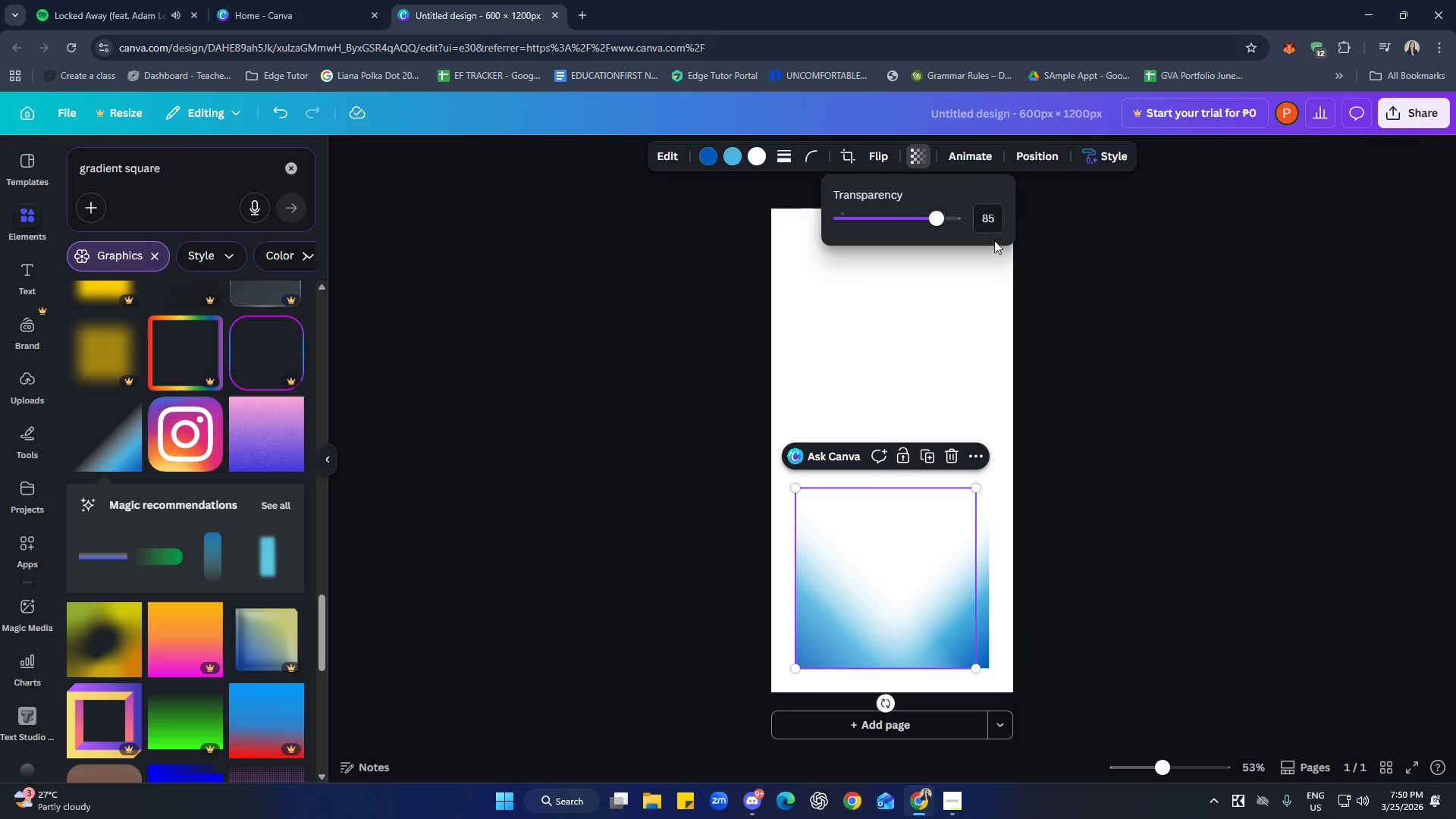 
left_click([940, 366])
 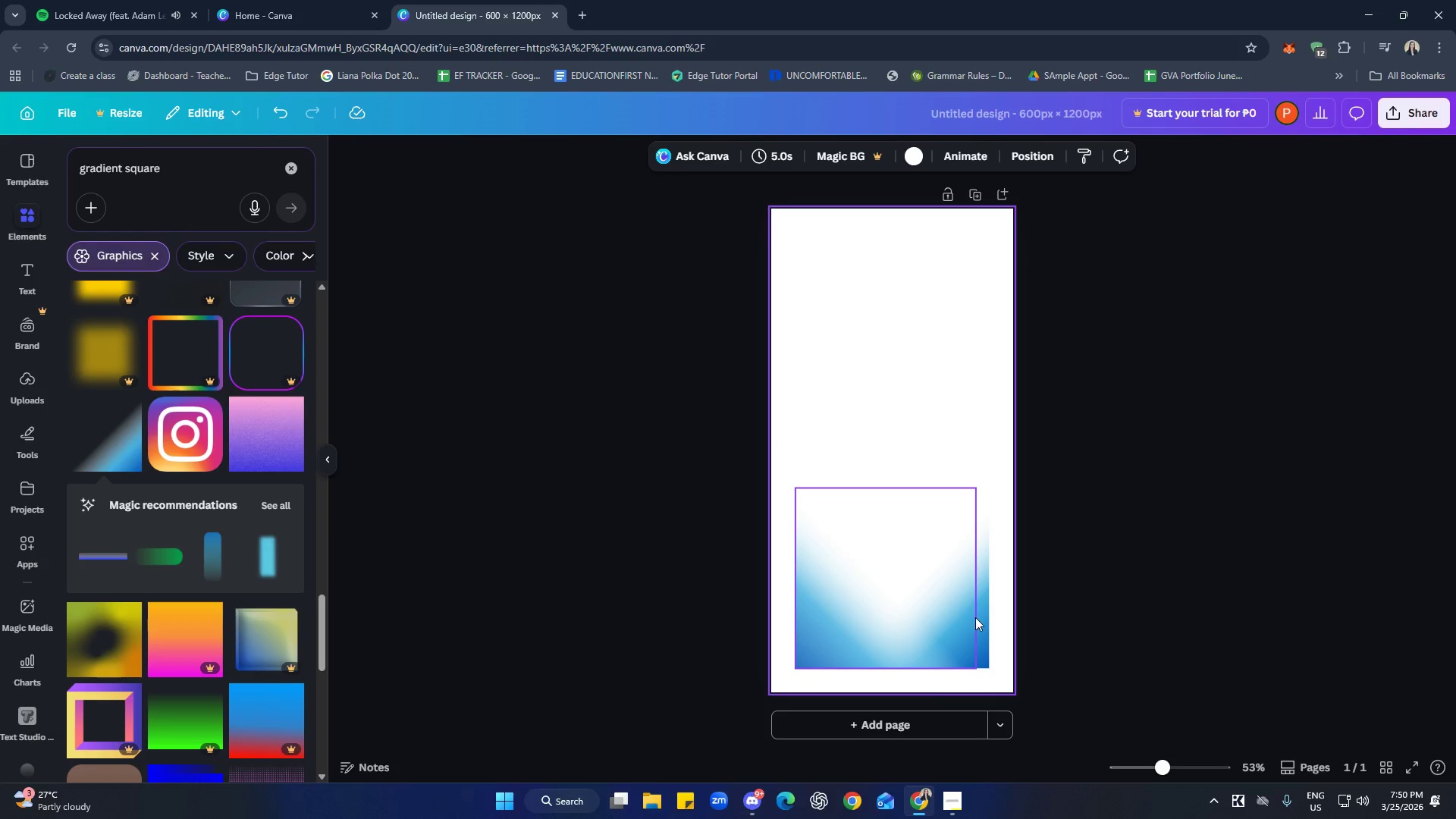 
left_click([978, 614])
 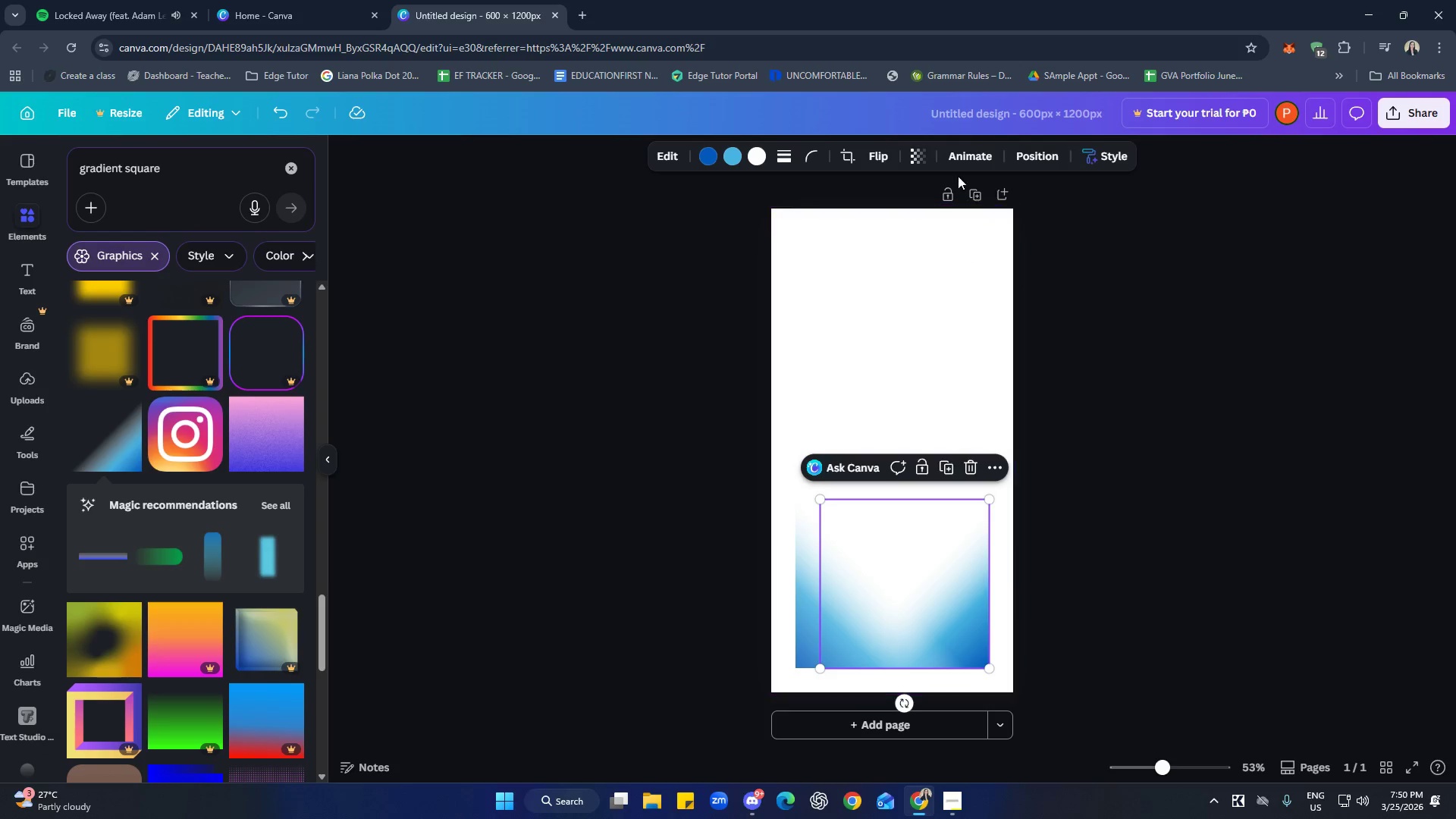 
left_click([919, 152])
 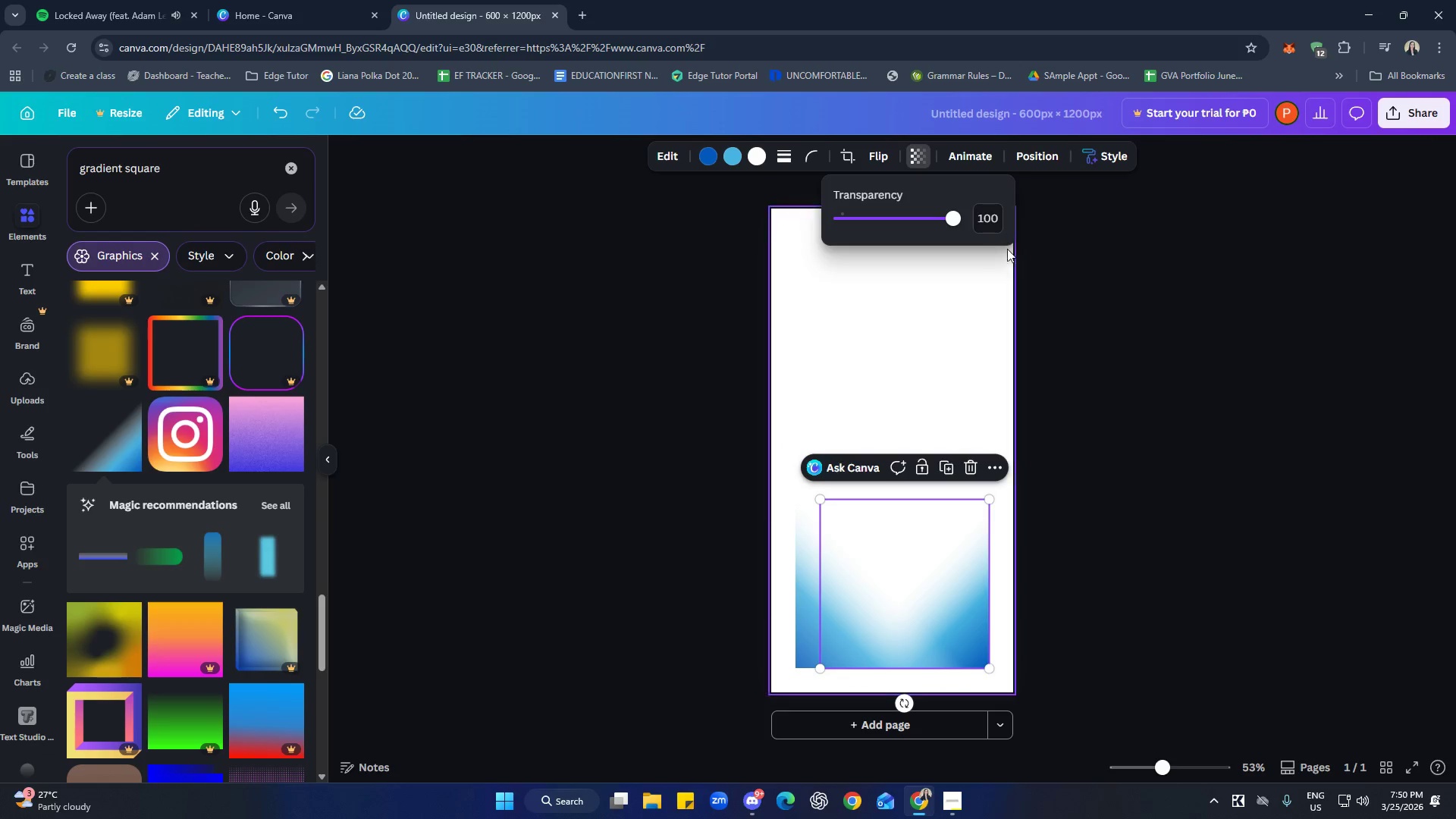 
left_click([995, 231])
 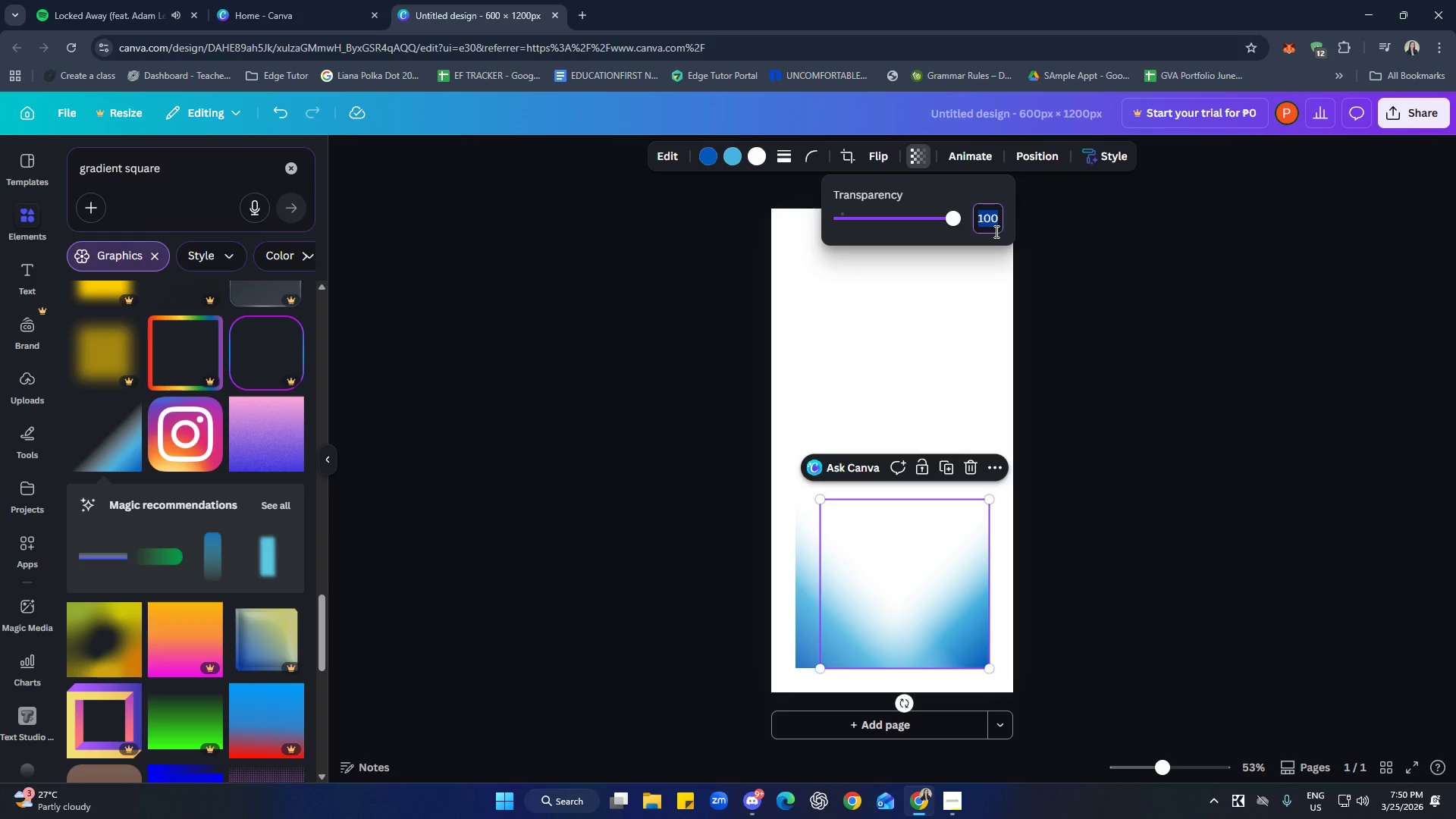 
type(85)
 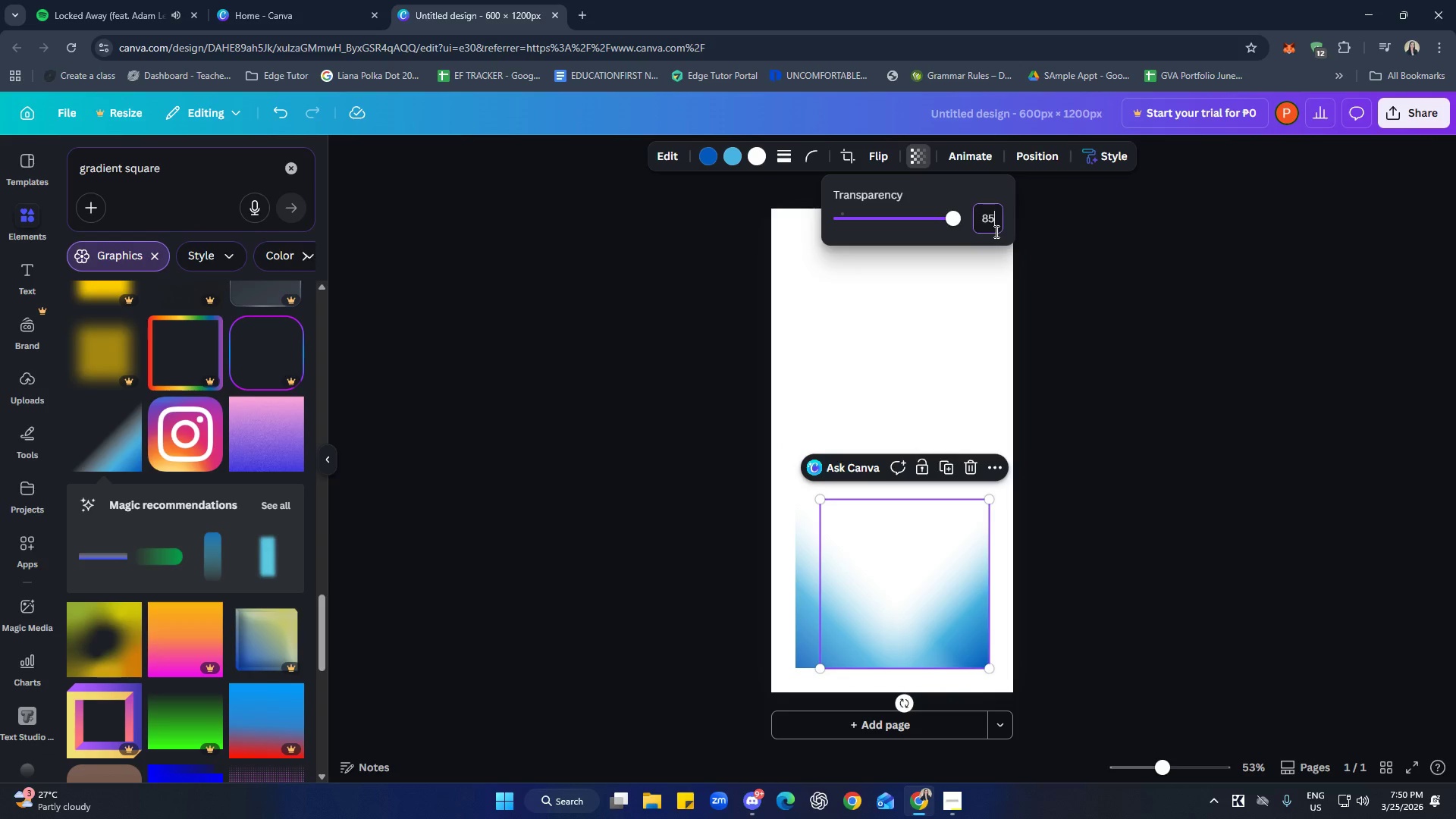 
key(Enter)
 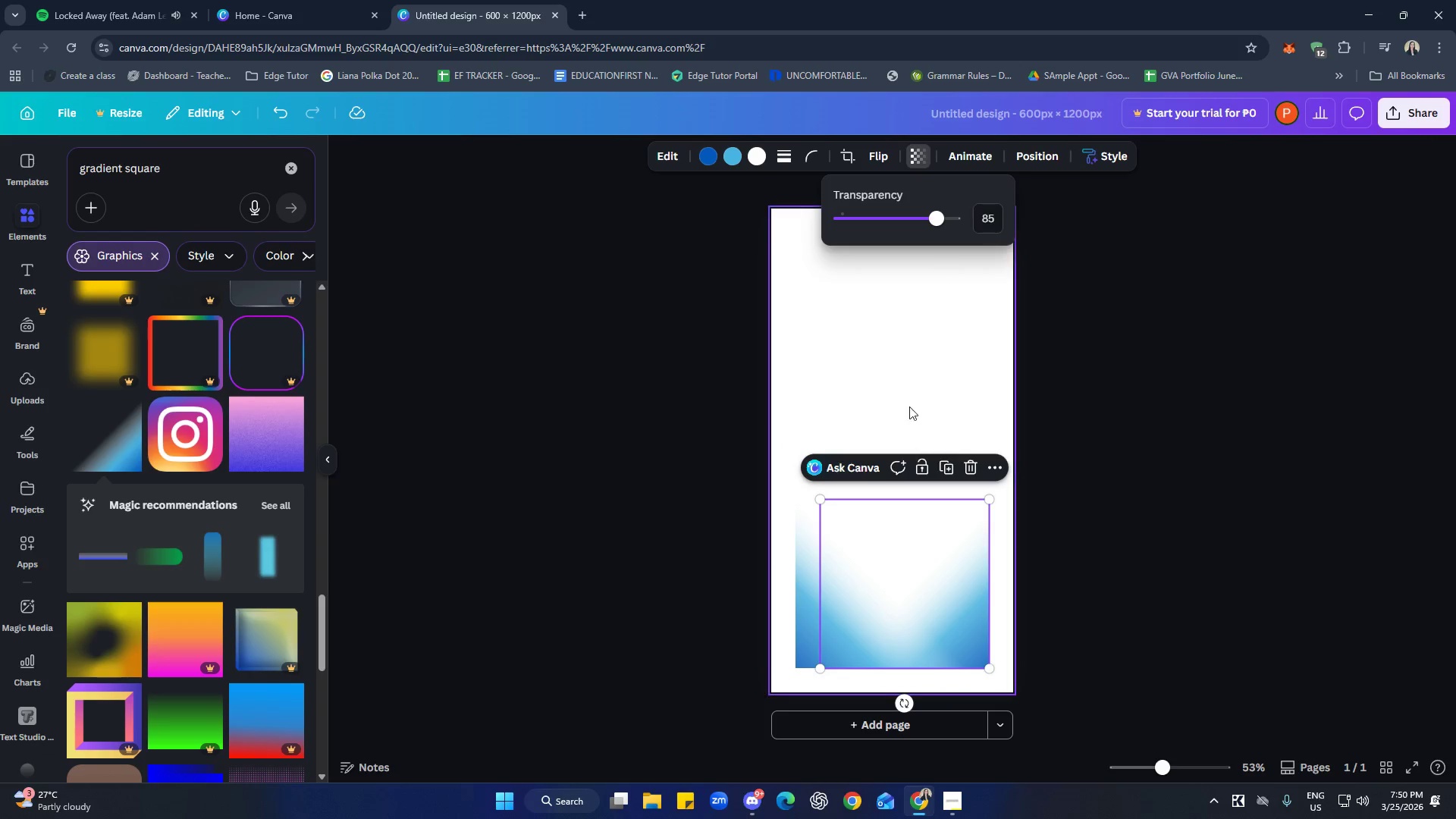 
left_click([870, 378])
 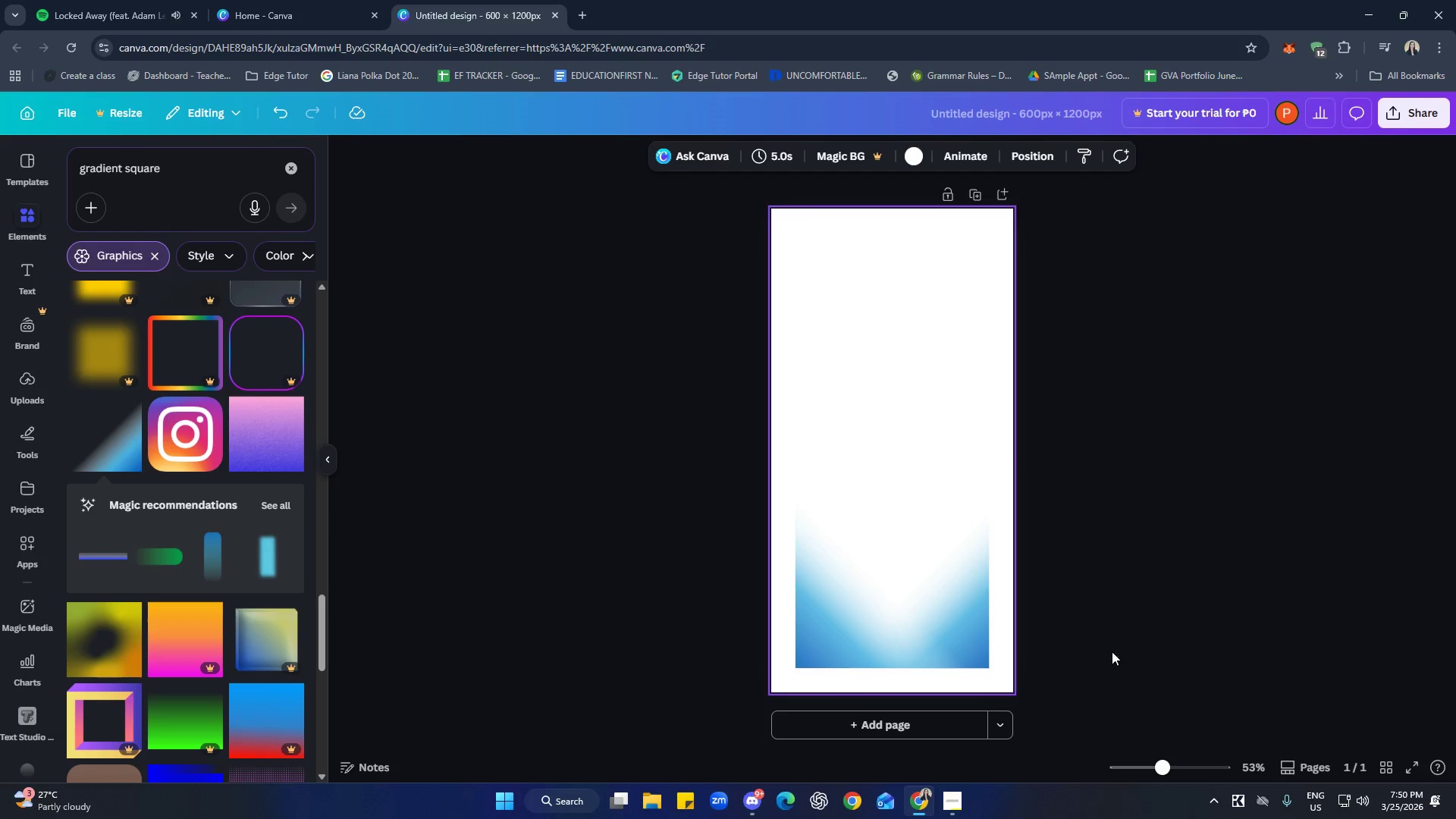 
left_click([1170, 525])
 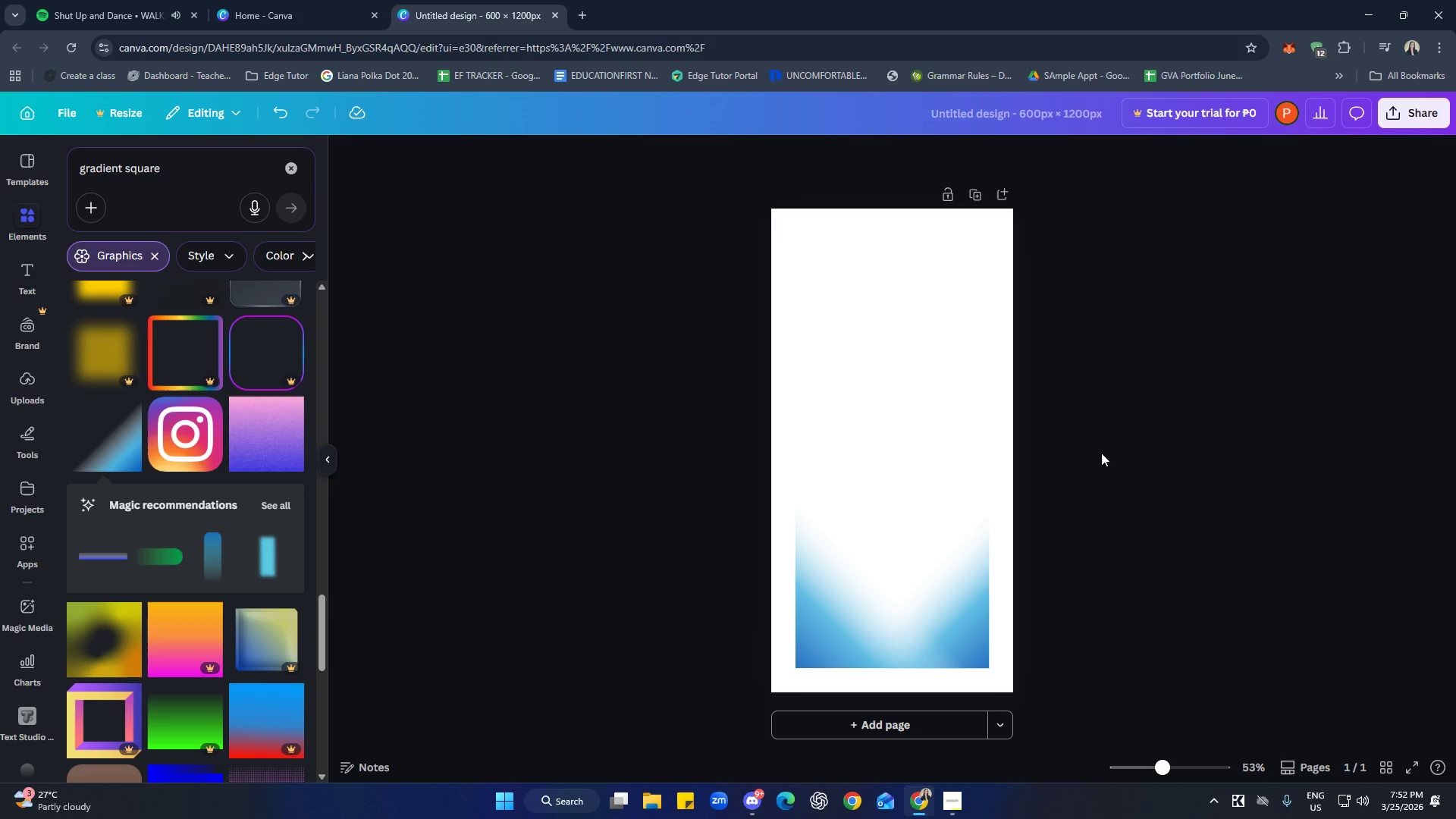 
wait(130.83)
 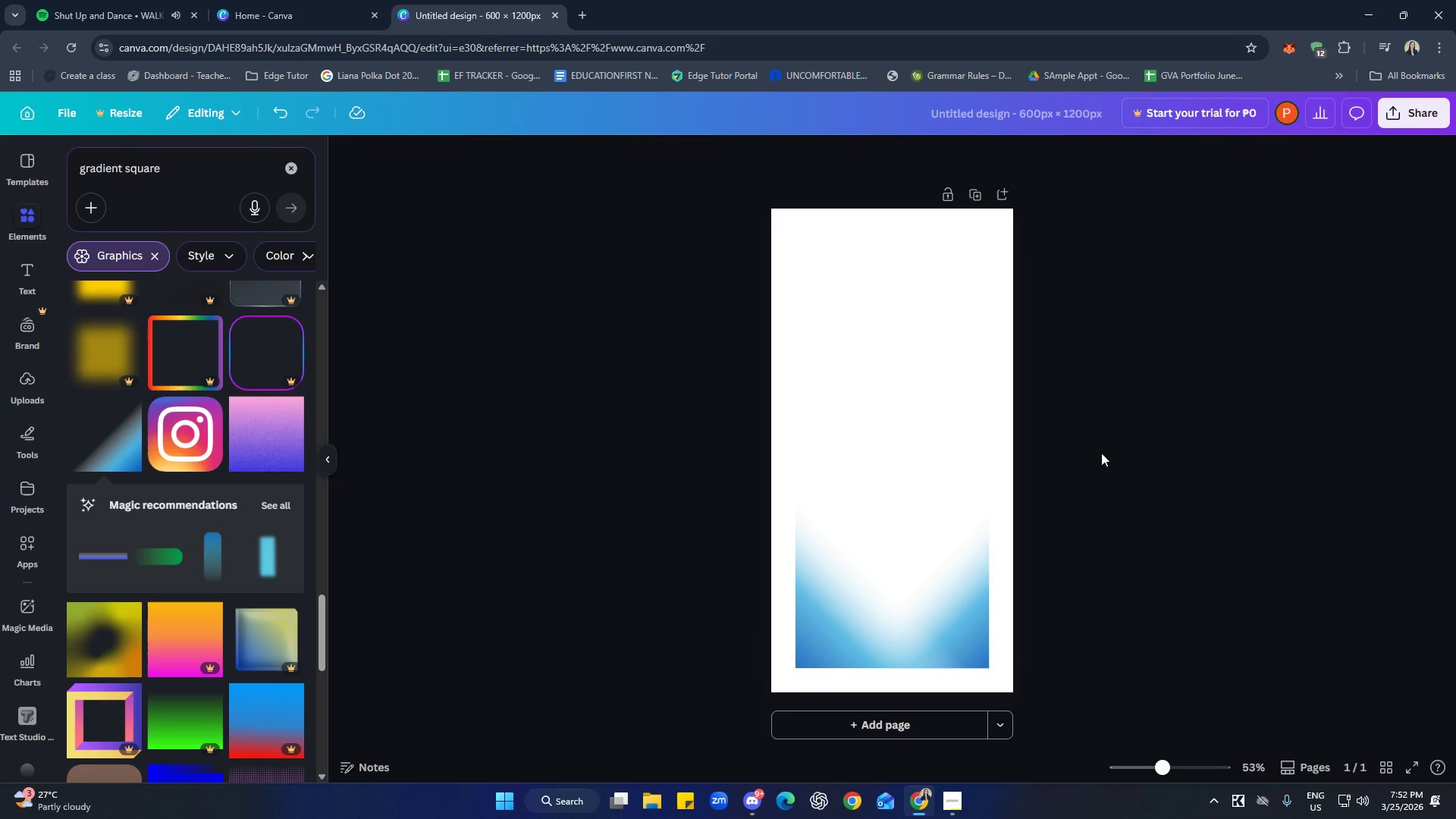 
left_click([811, 626])
 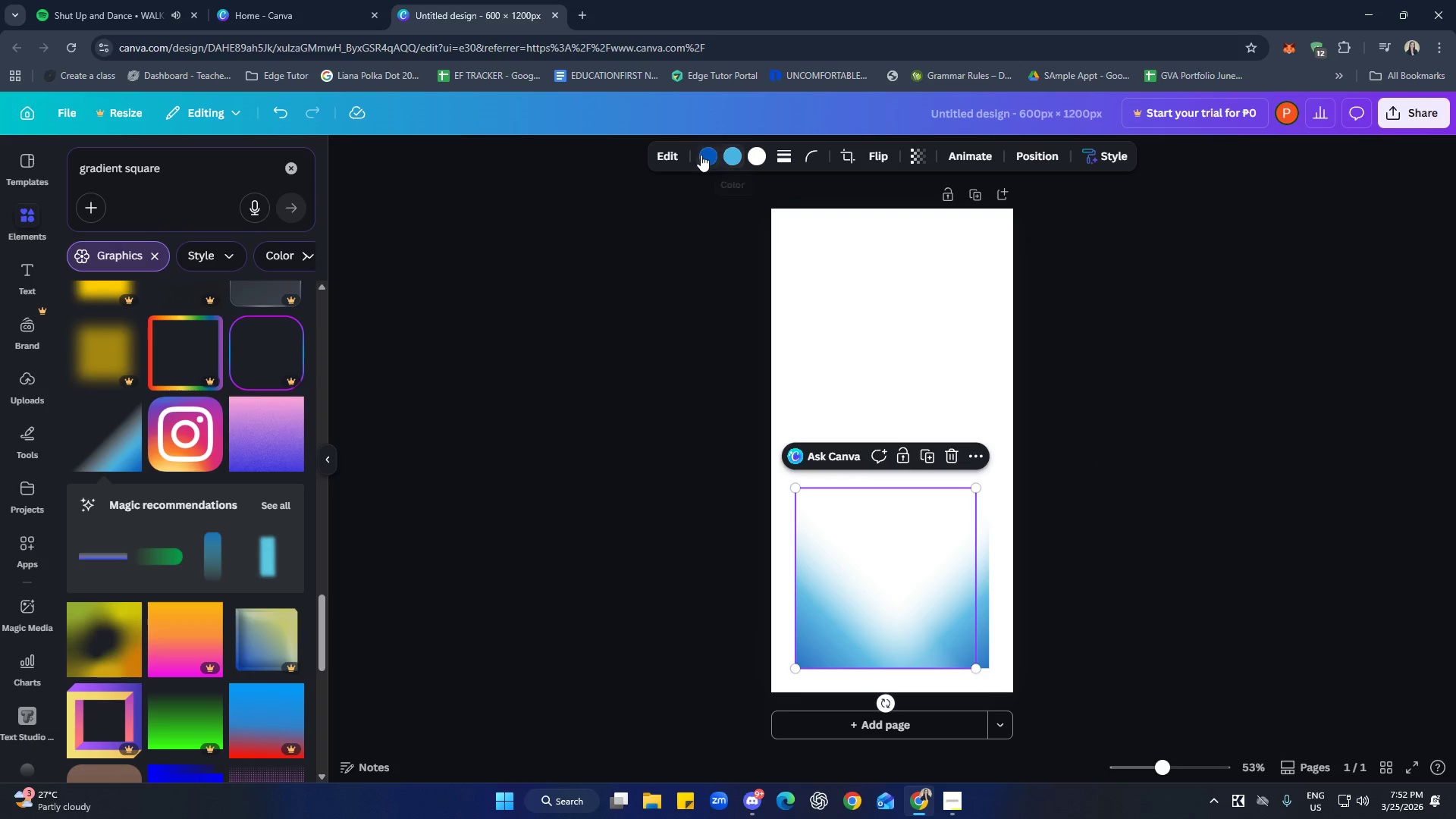 
left_click([705, 154])
 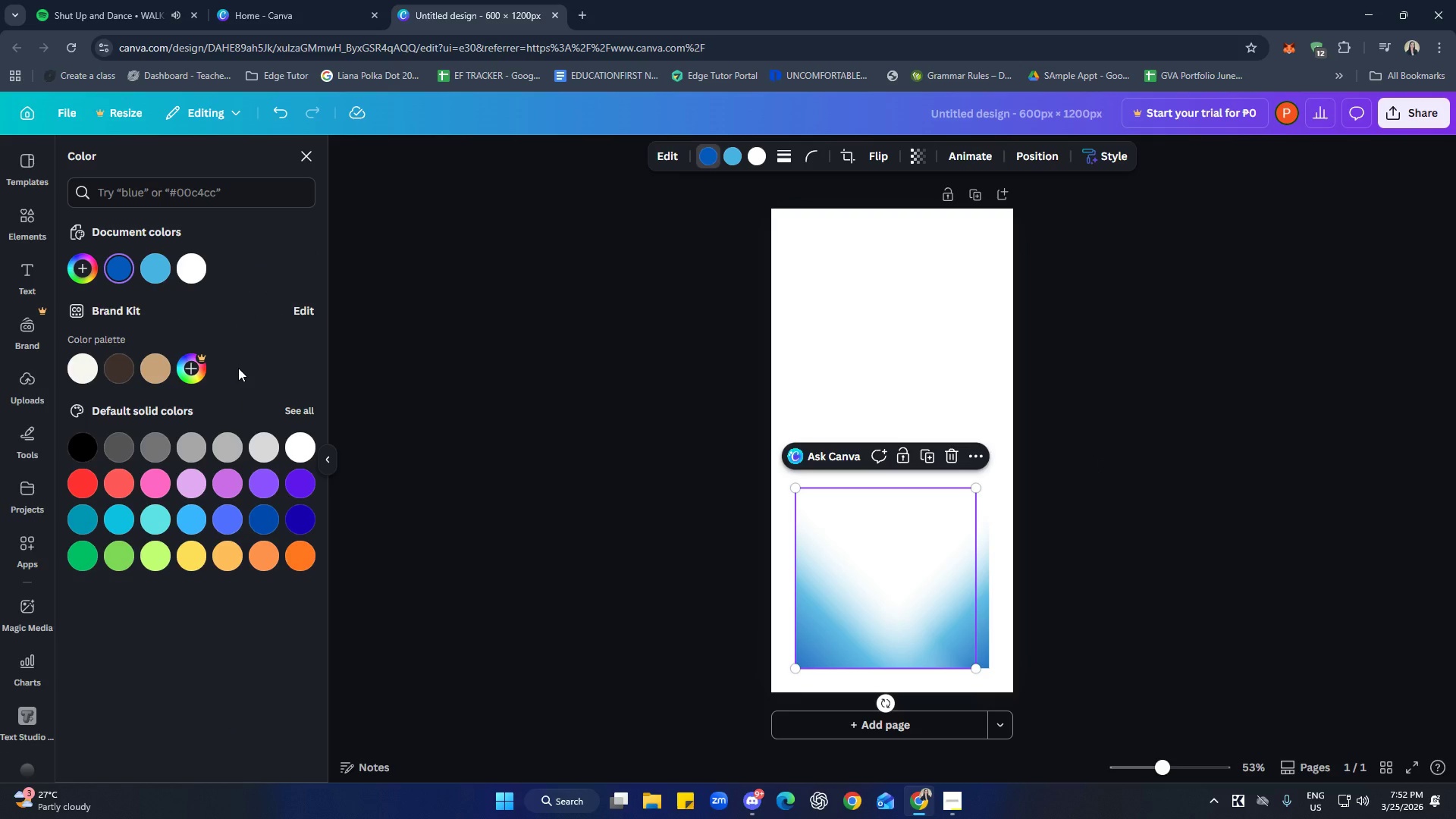 
wait(12.28)
 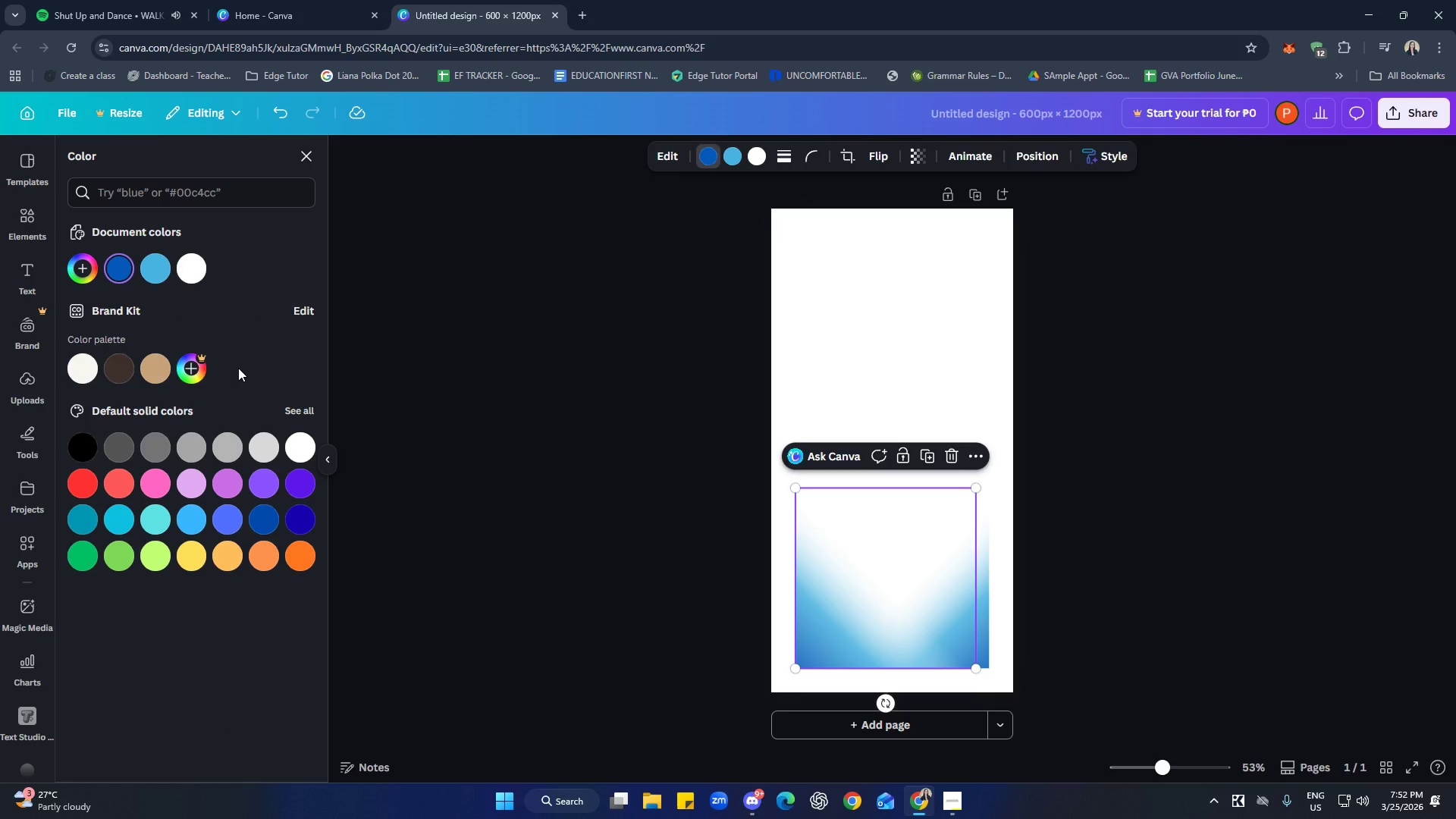 
left_click([891, 316])
 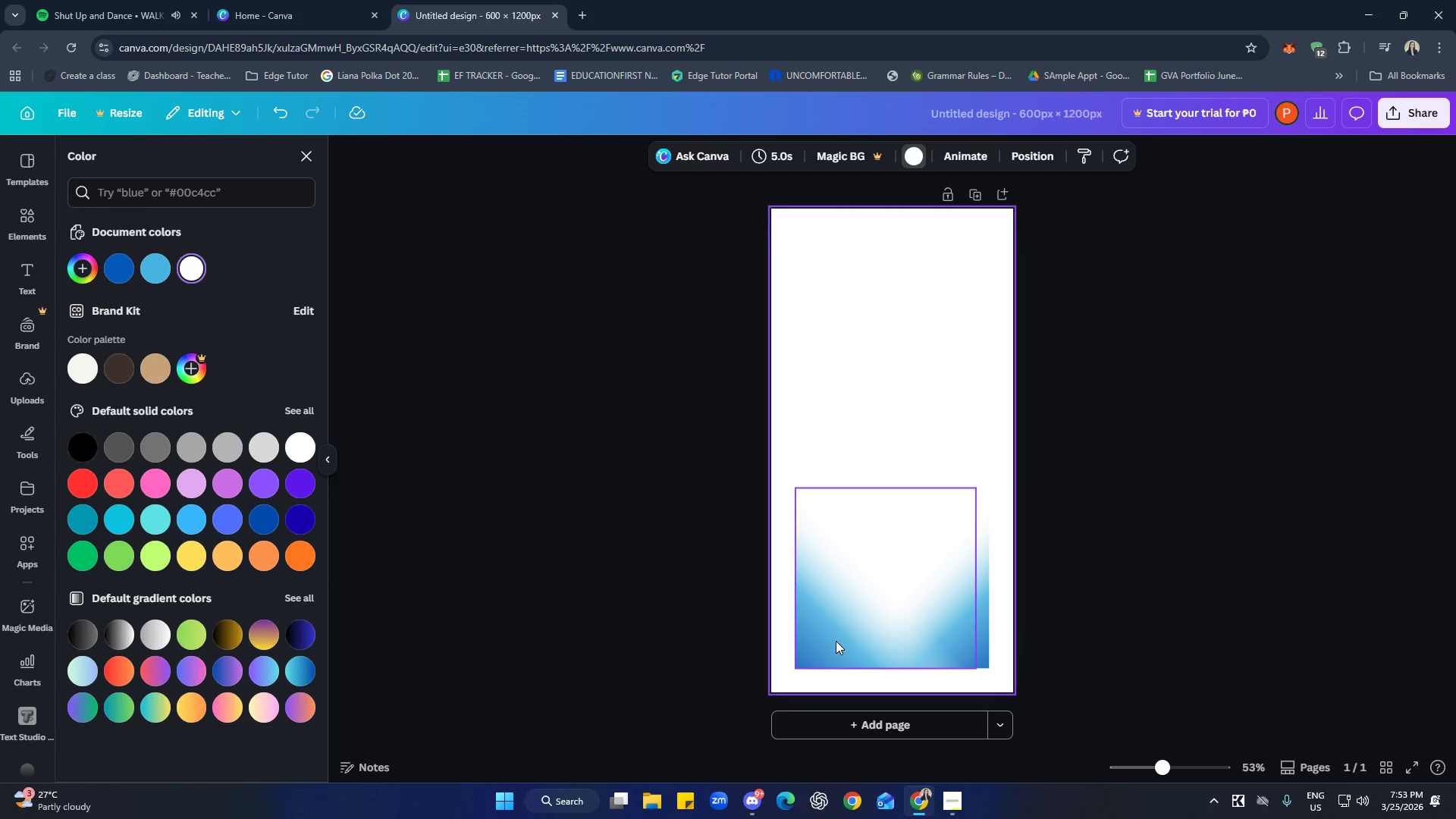 
left_click([836, 641])
 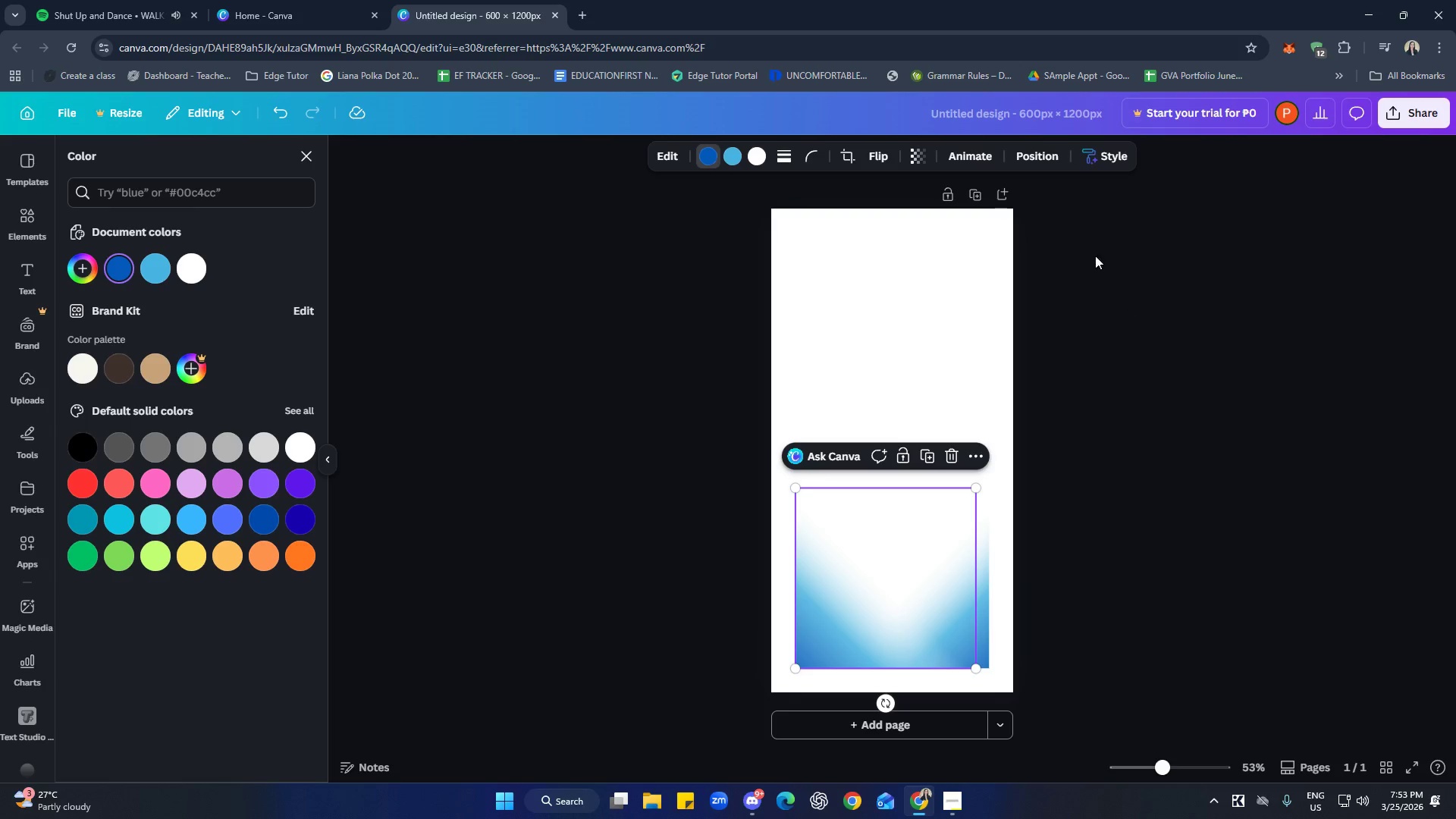 
left_click([915, 159])
 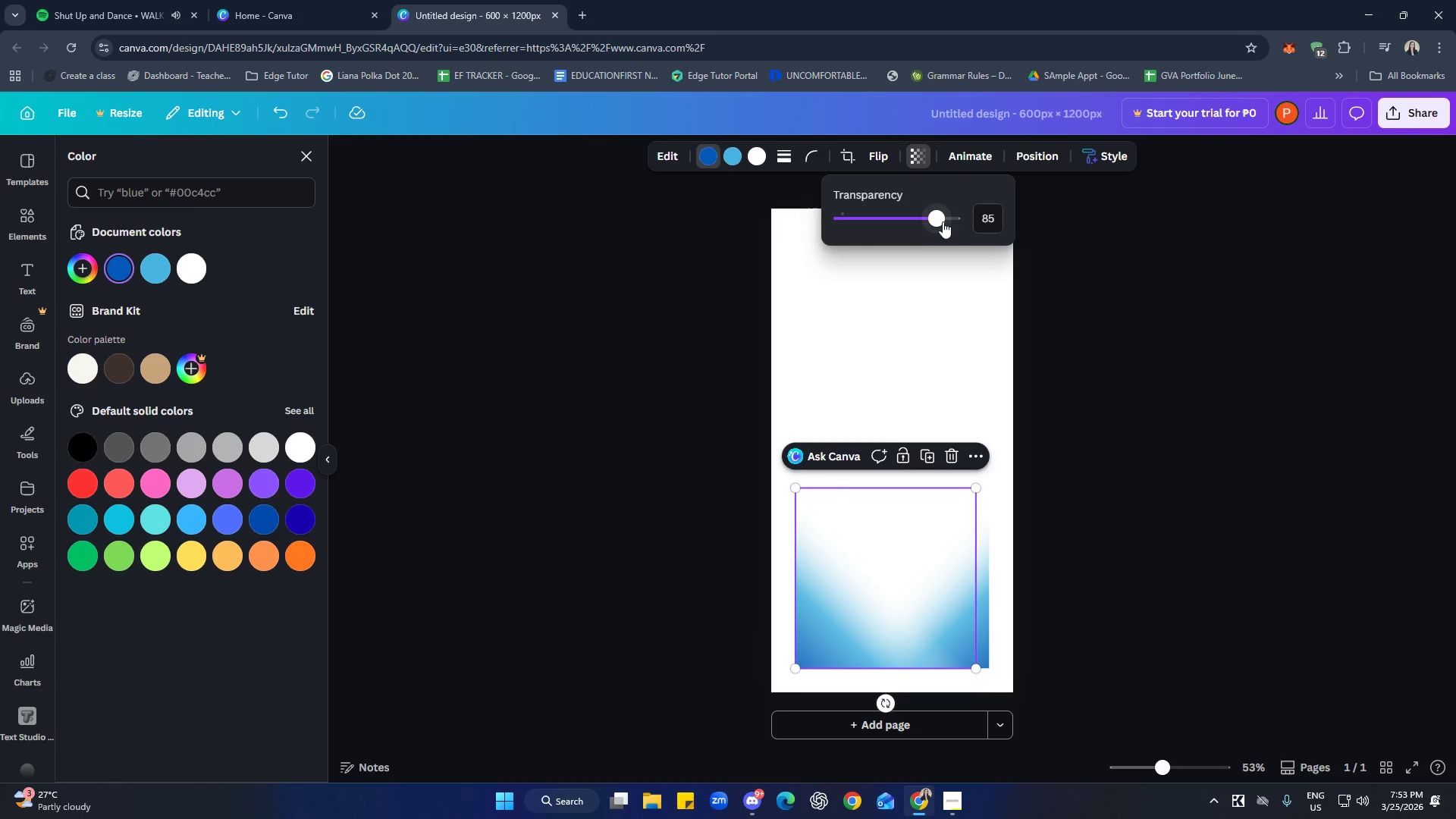 
left_click_drag(start_coordinate=[935, 220], to_coordinate=[902, 220])
 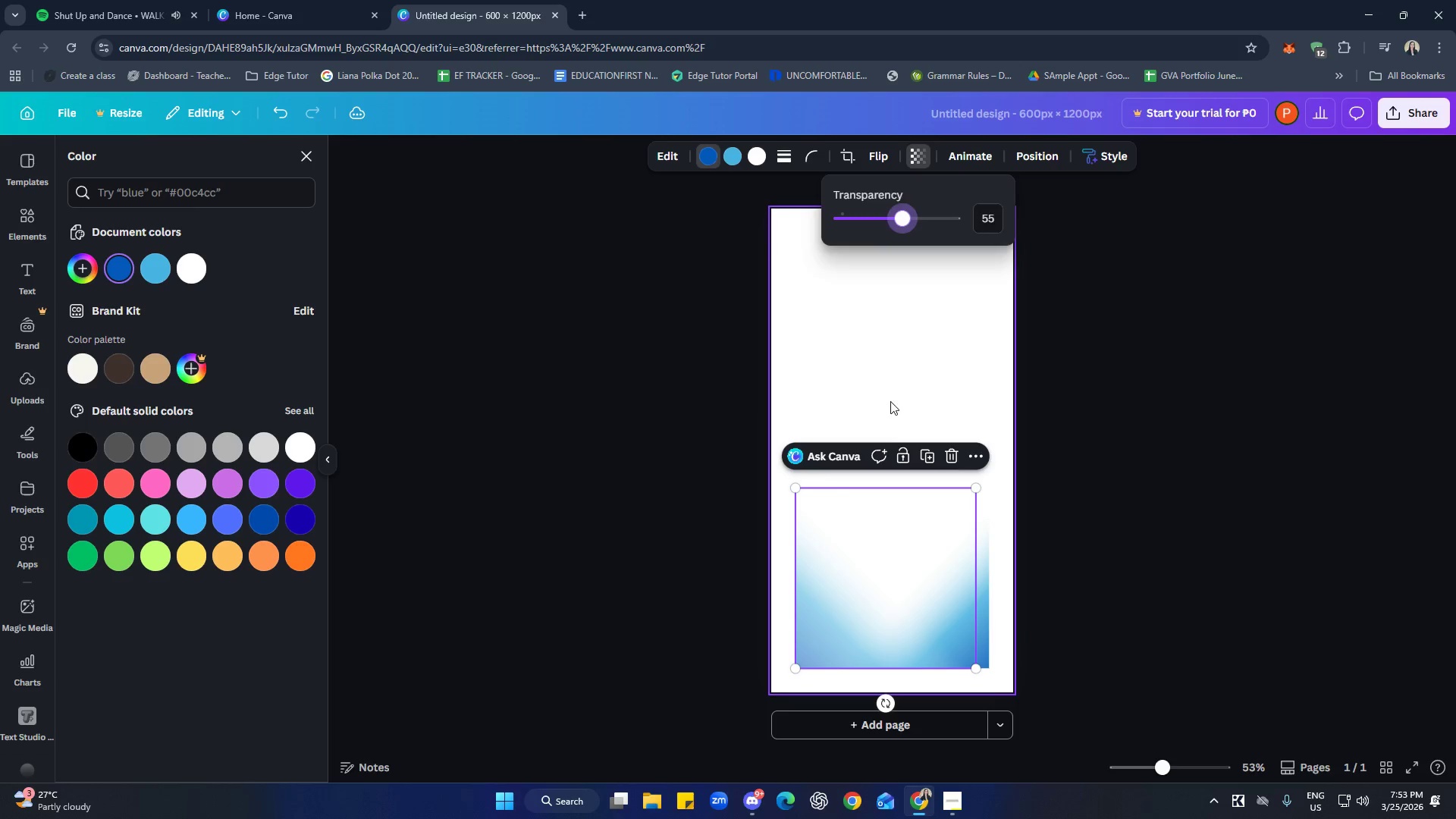 
left_click([890, 387])
 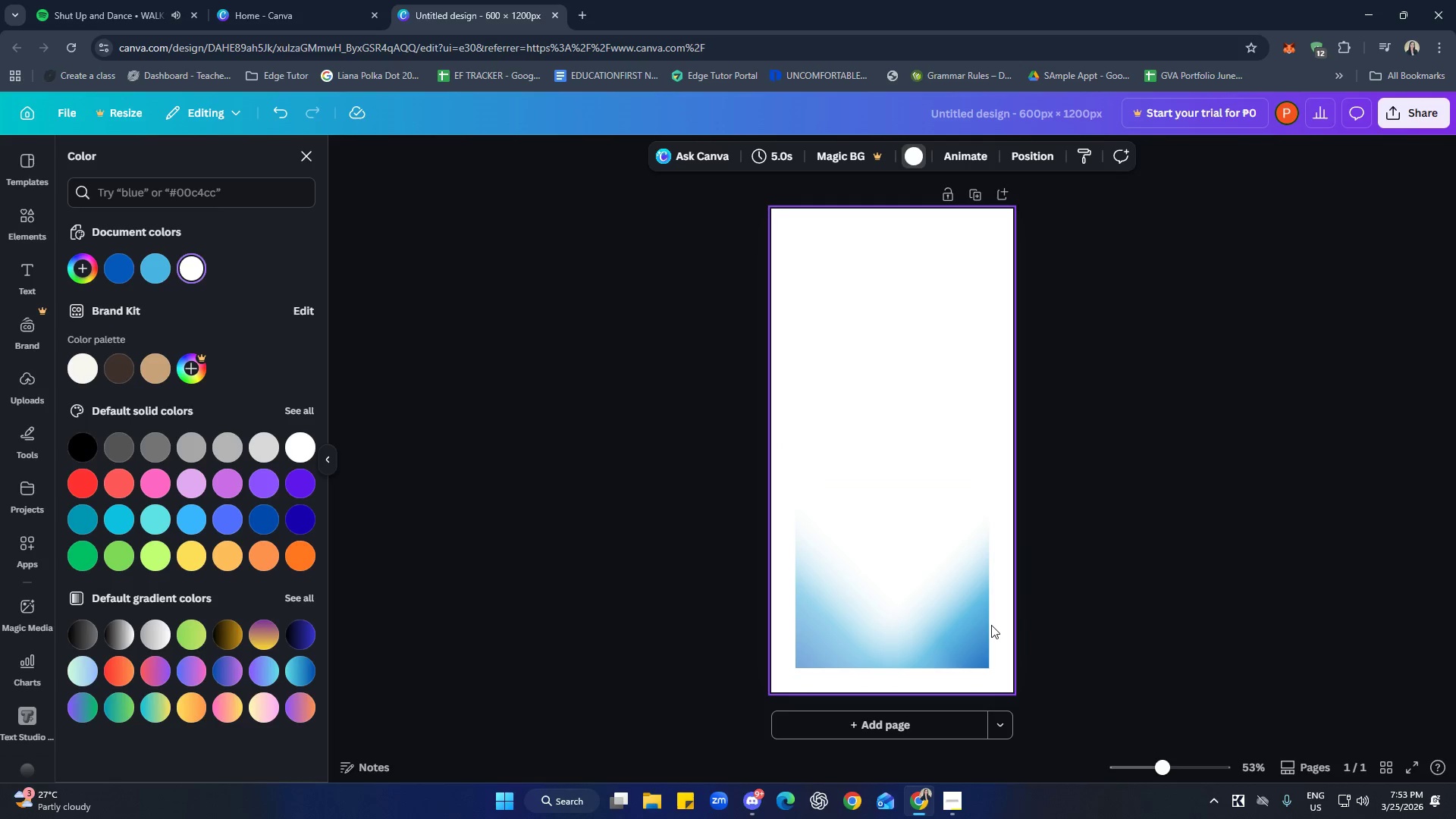 
double_click([985, 626])
 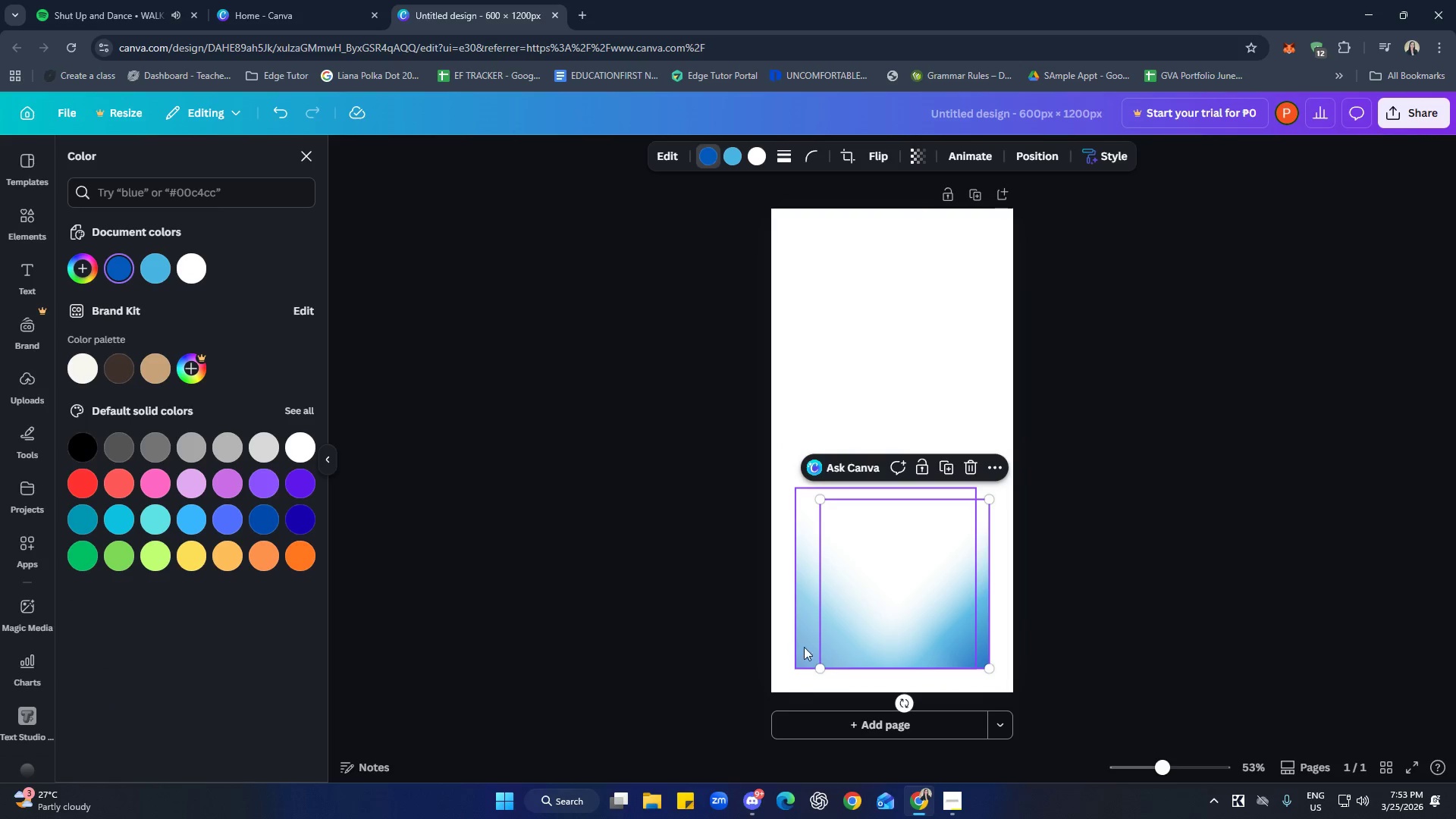 
left_click([800, 644])
 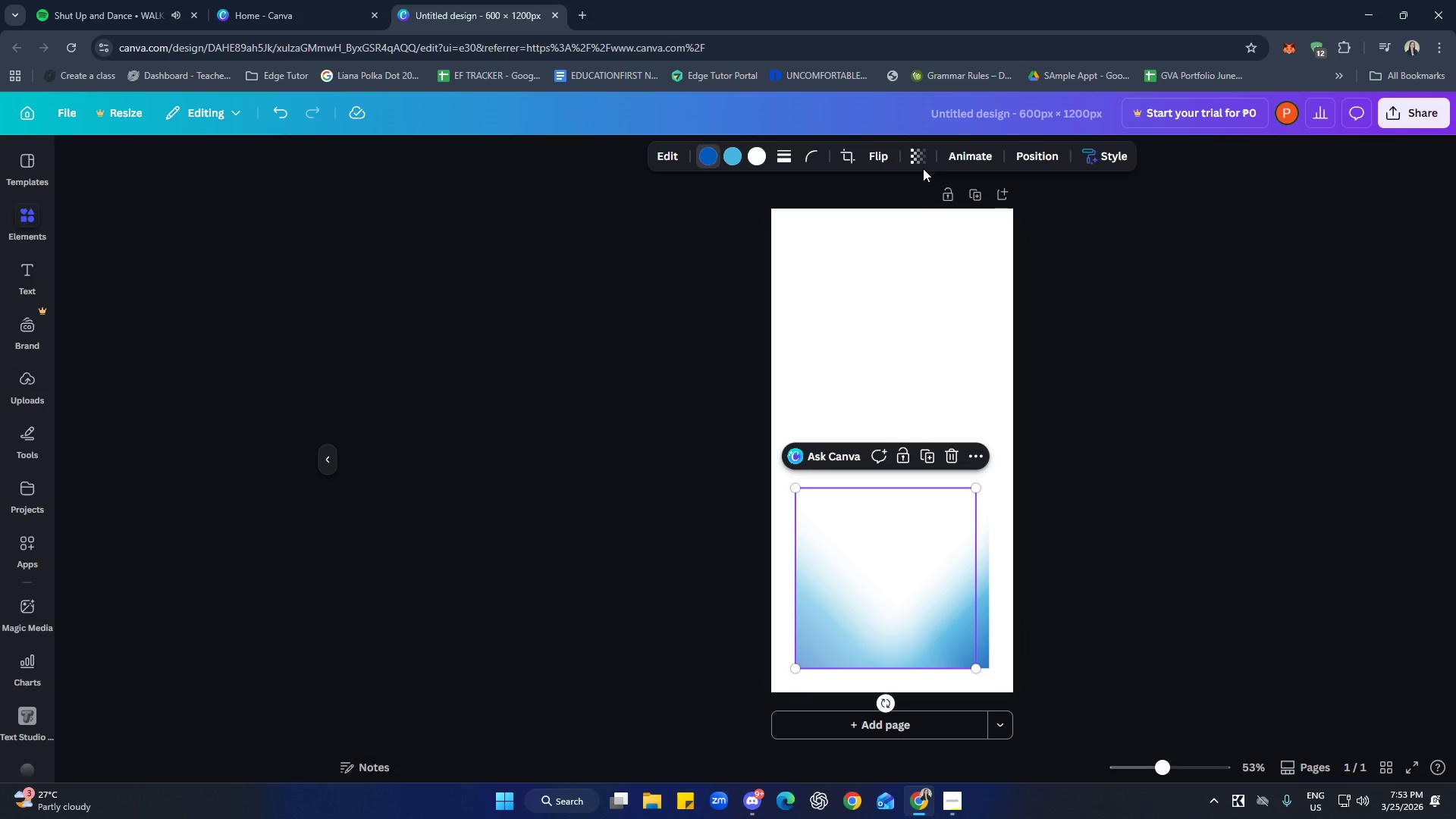 
double_click([920, 163])
 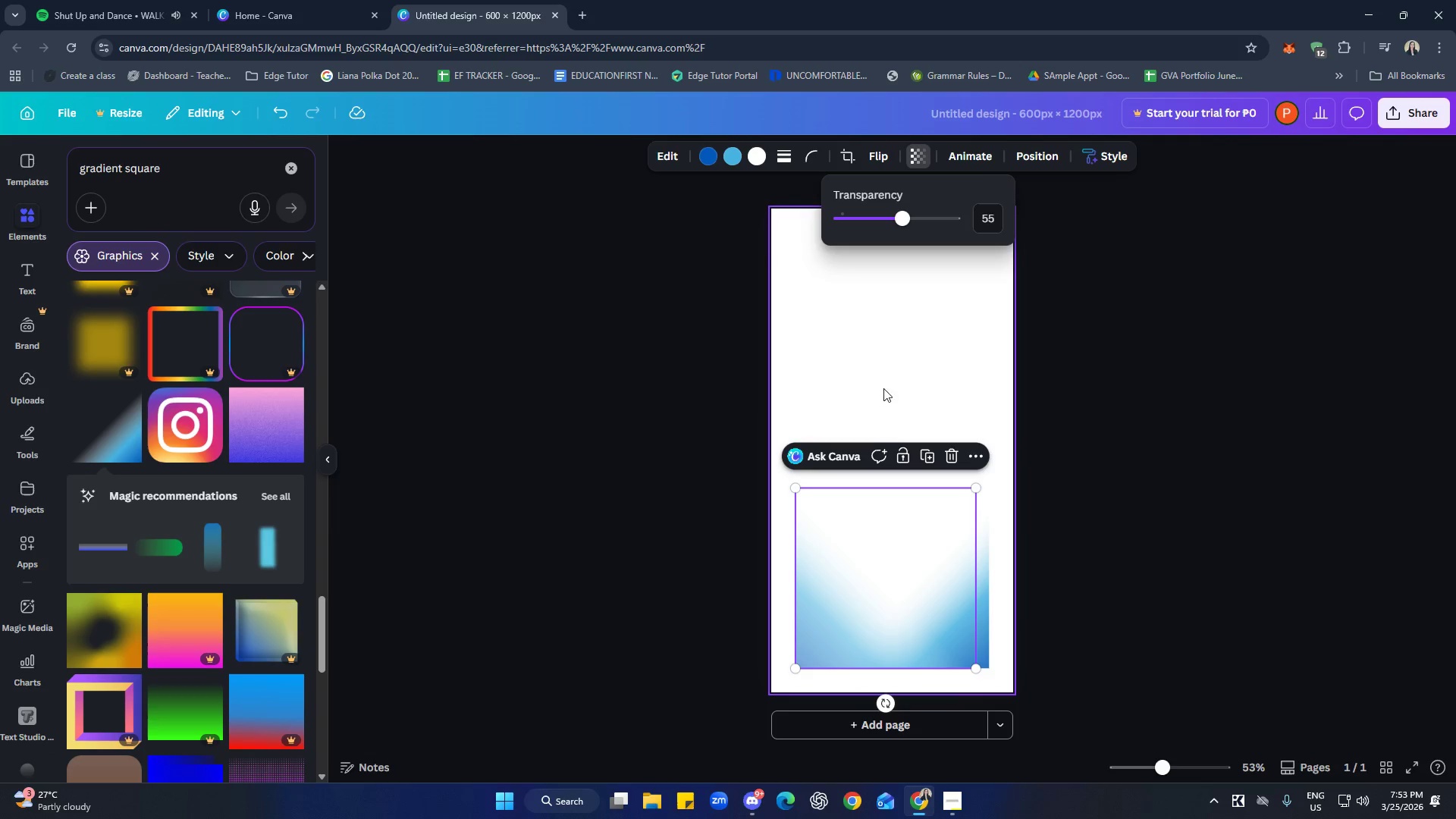 
left_click([877, 397])
 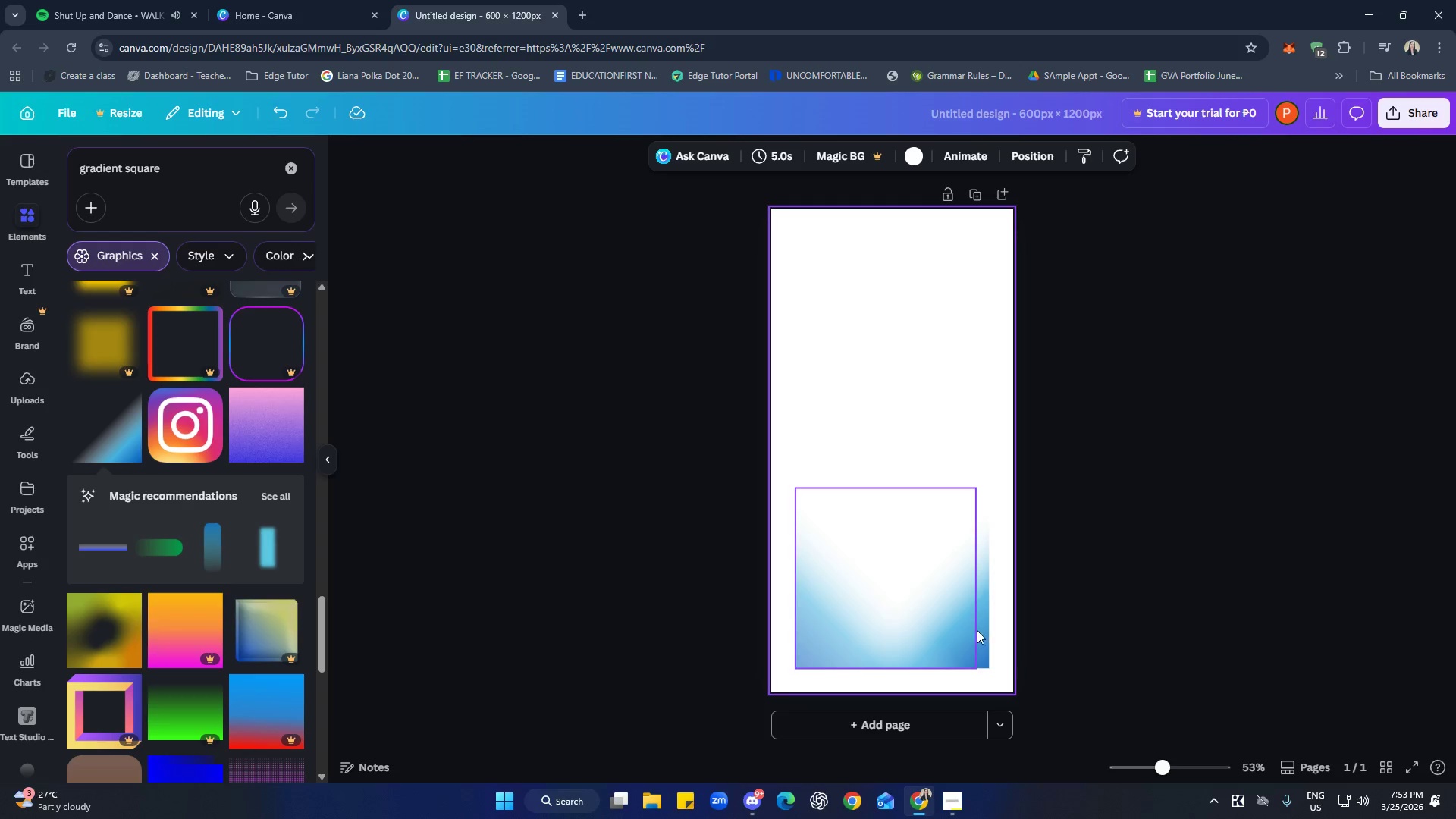 
left_click([984, 630])
 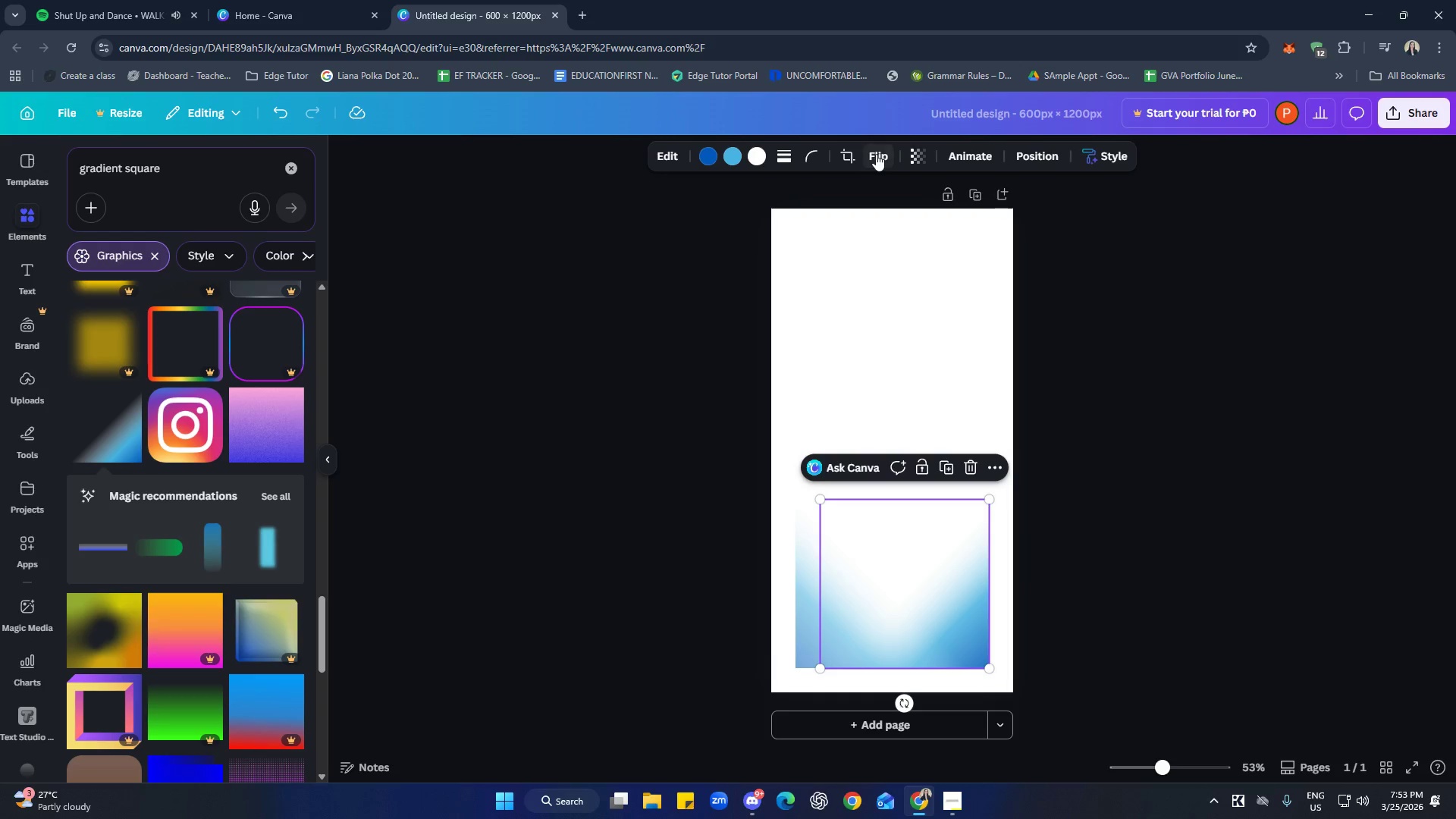 
left_click([923, 157])
 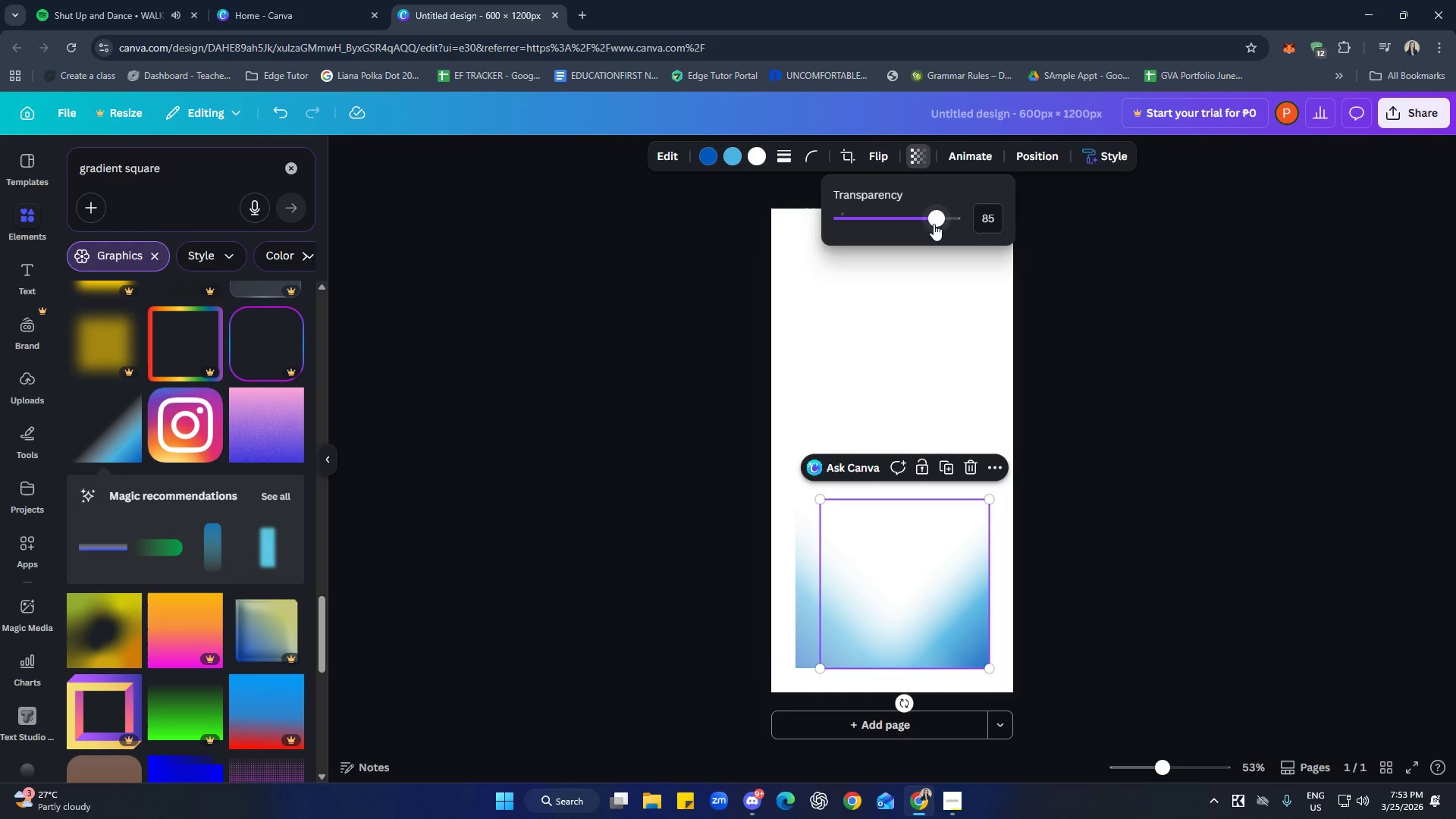 
left_click_drag(start_coordinate=[935, 219], to_coordinate=[902, 221])
 